 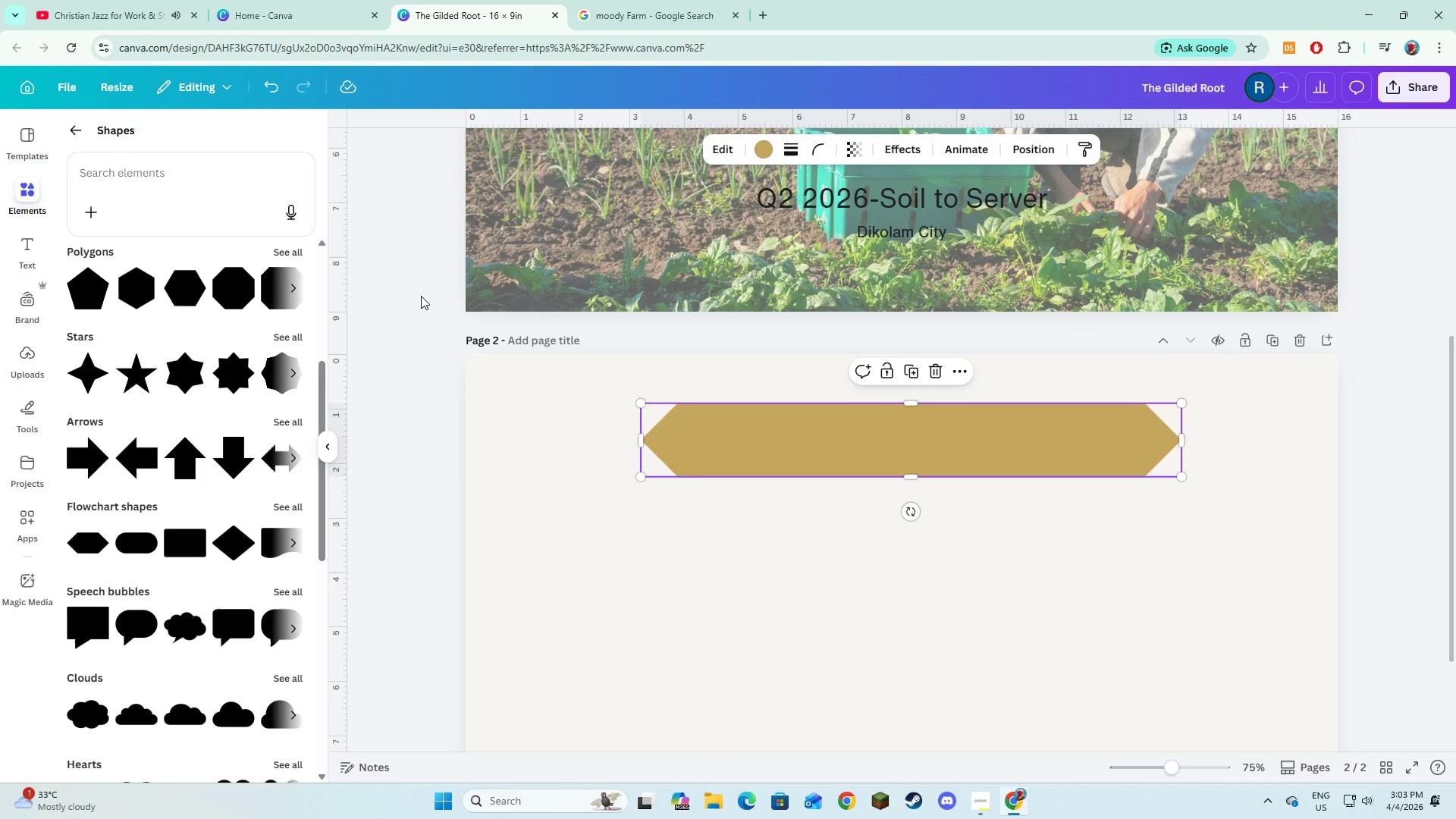 
left_click([760, 145])
 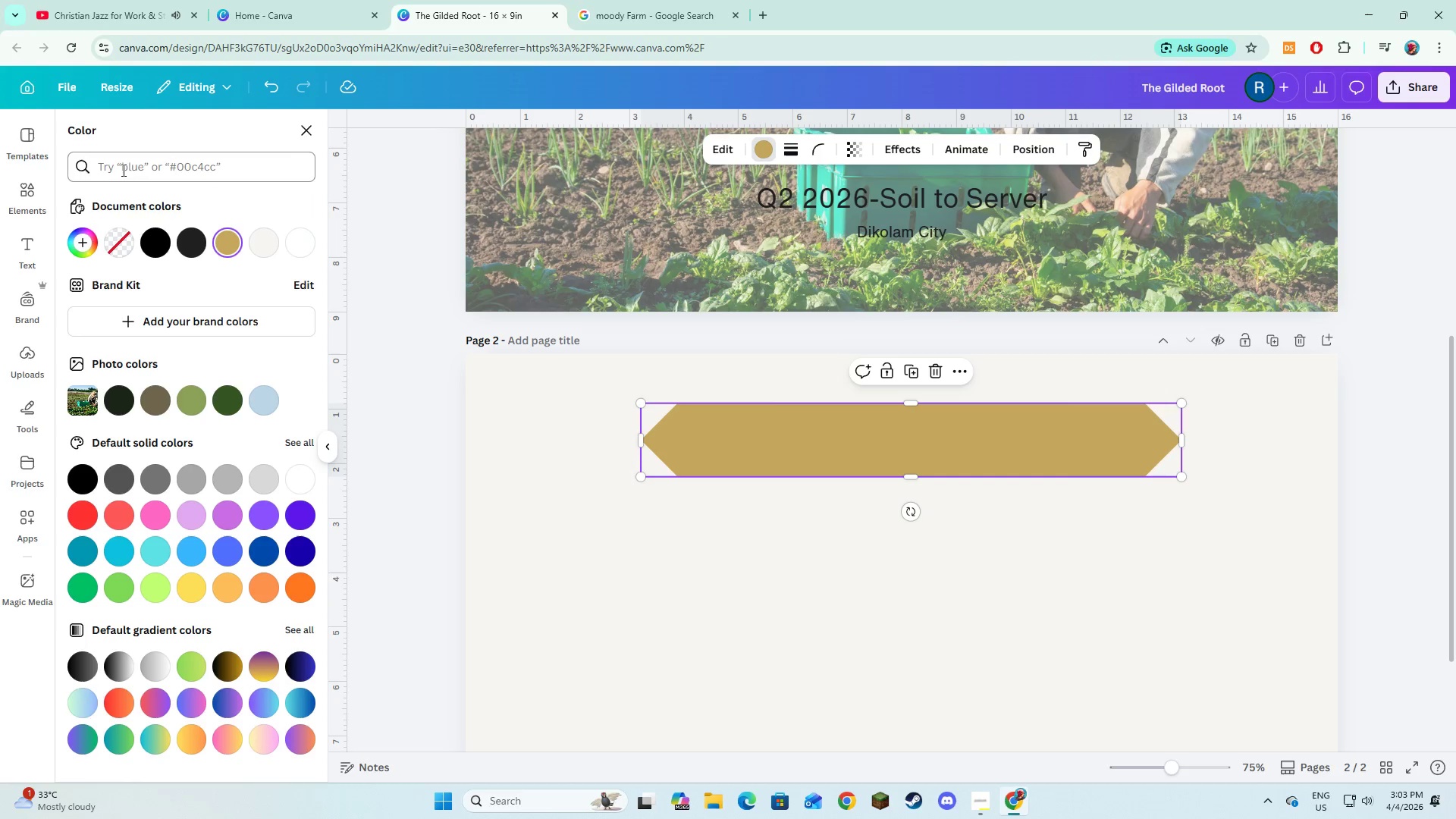 
left_click([125, 155])
 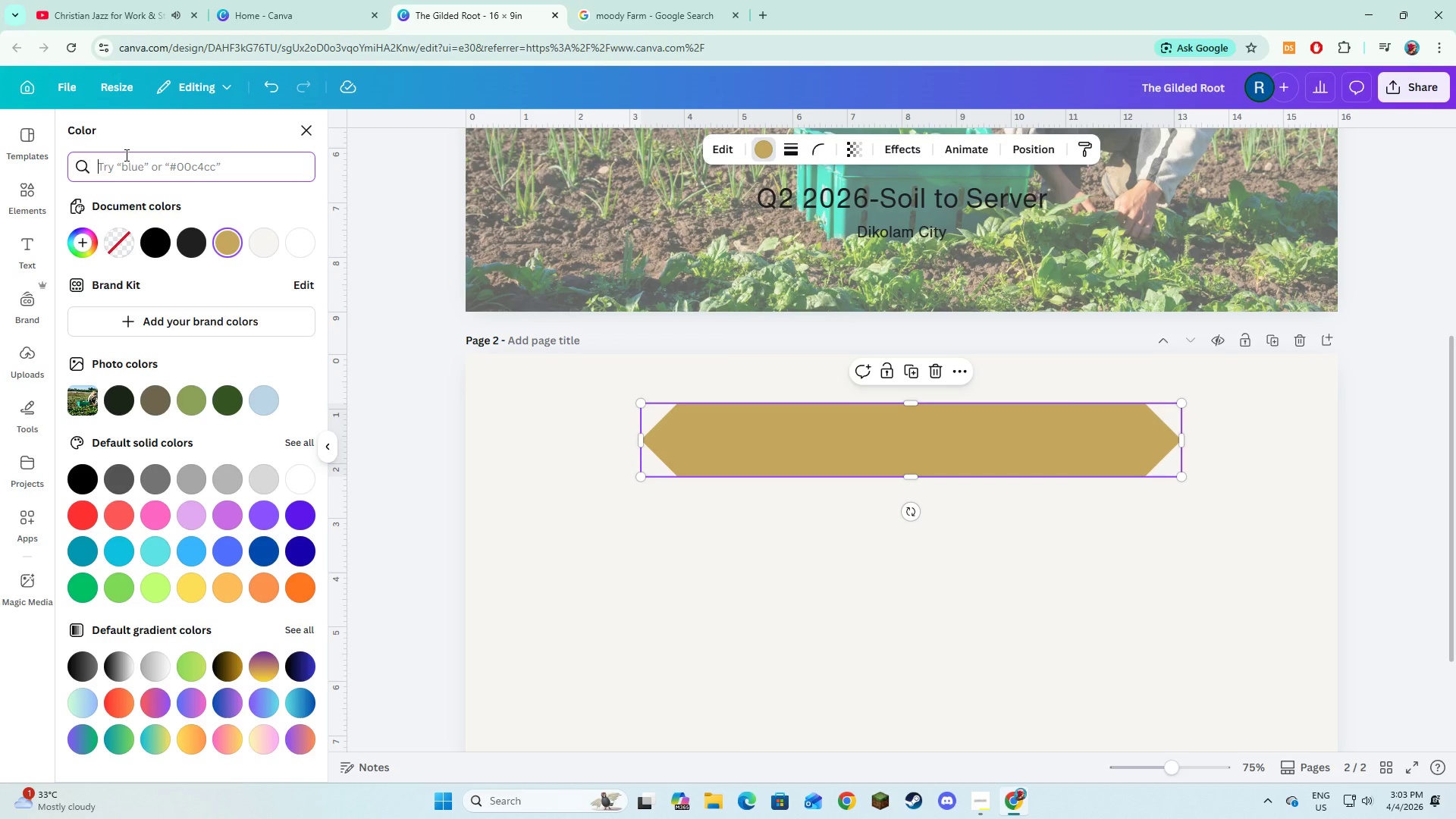 
type(#A2674c)
 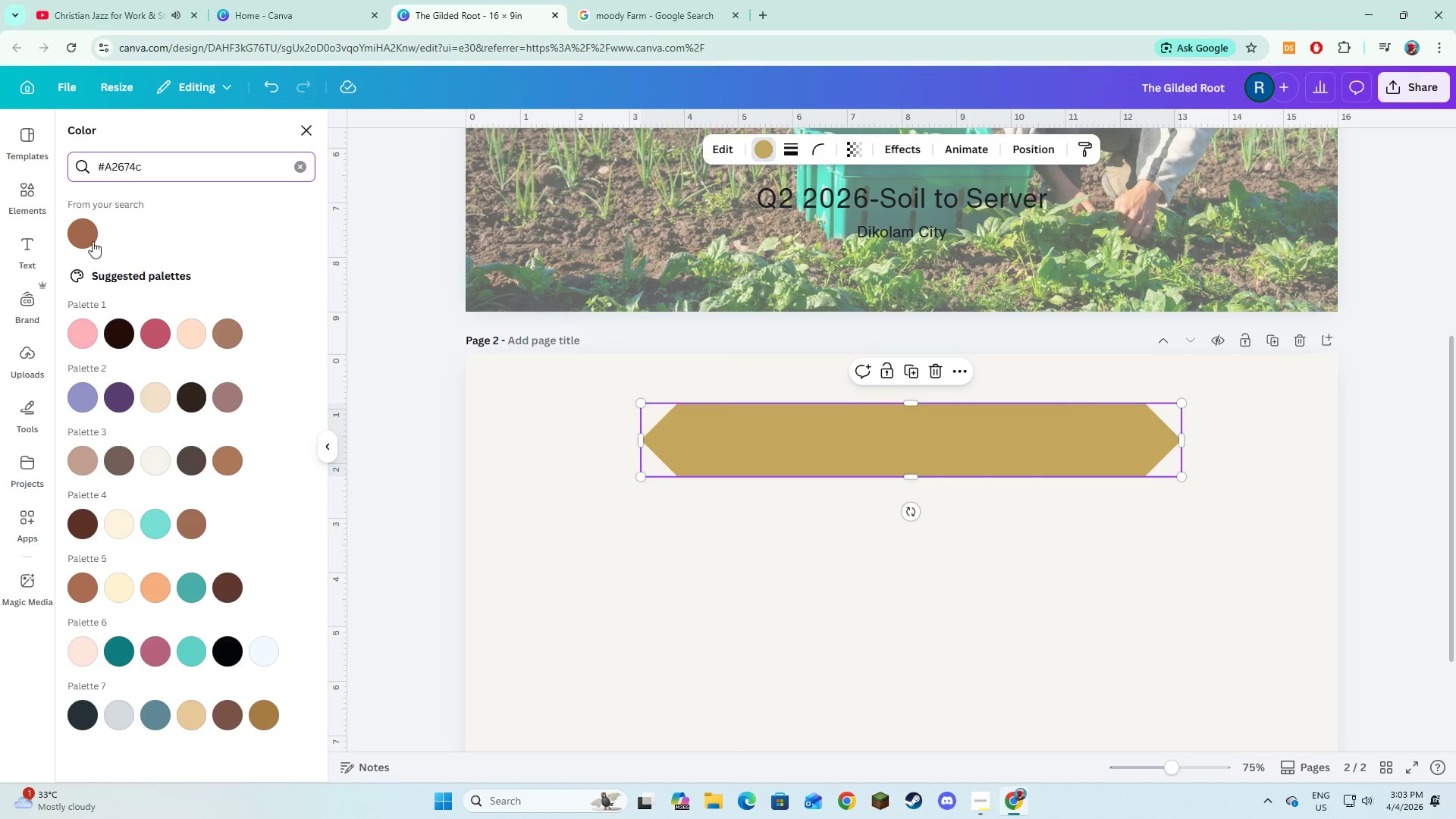 
left_click([91, 243])
 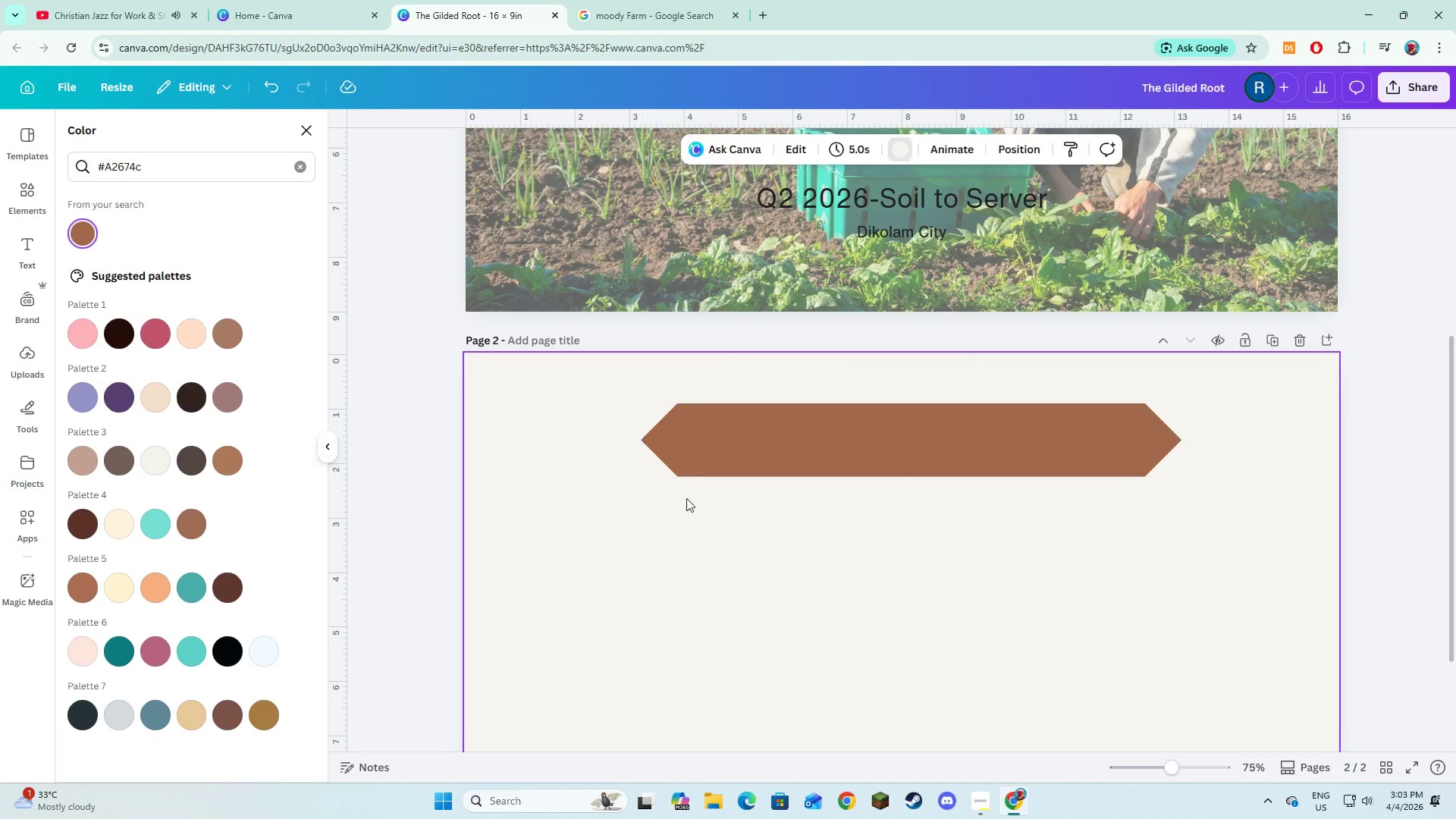 
double_click([695, 470])
 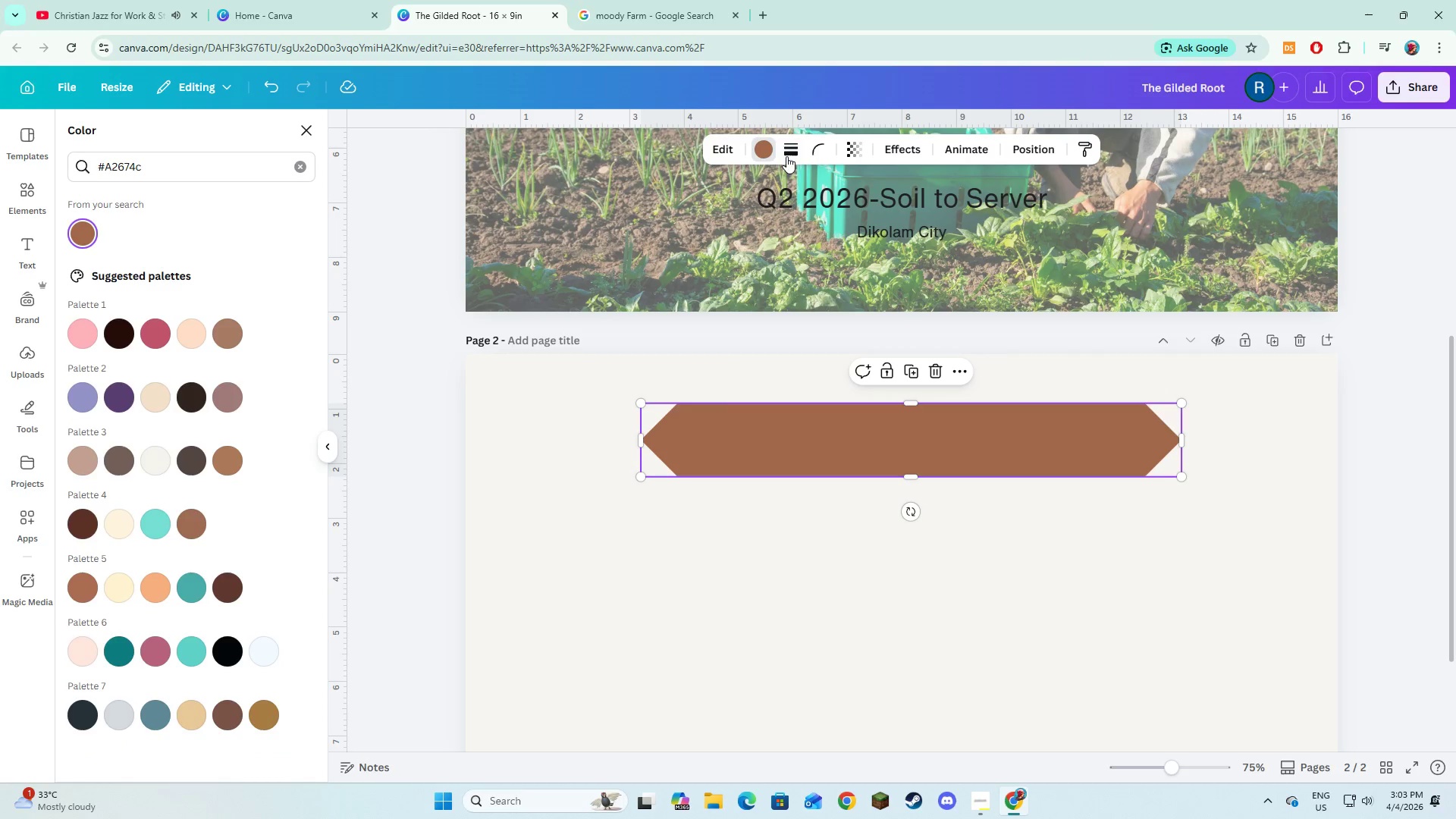 
left_click([790, 156])
 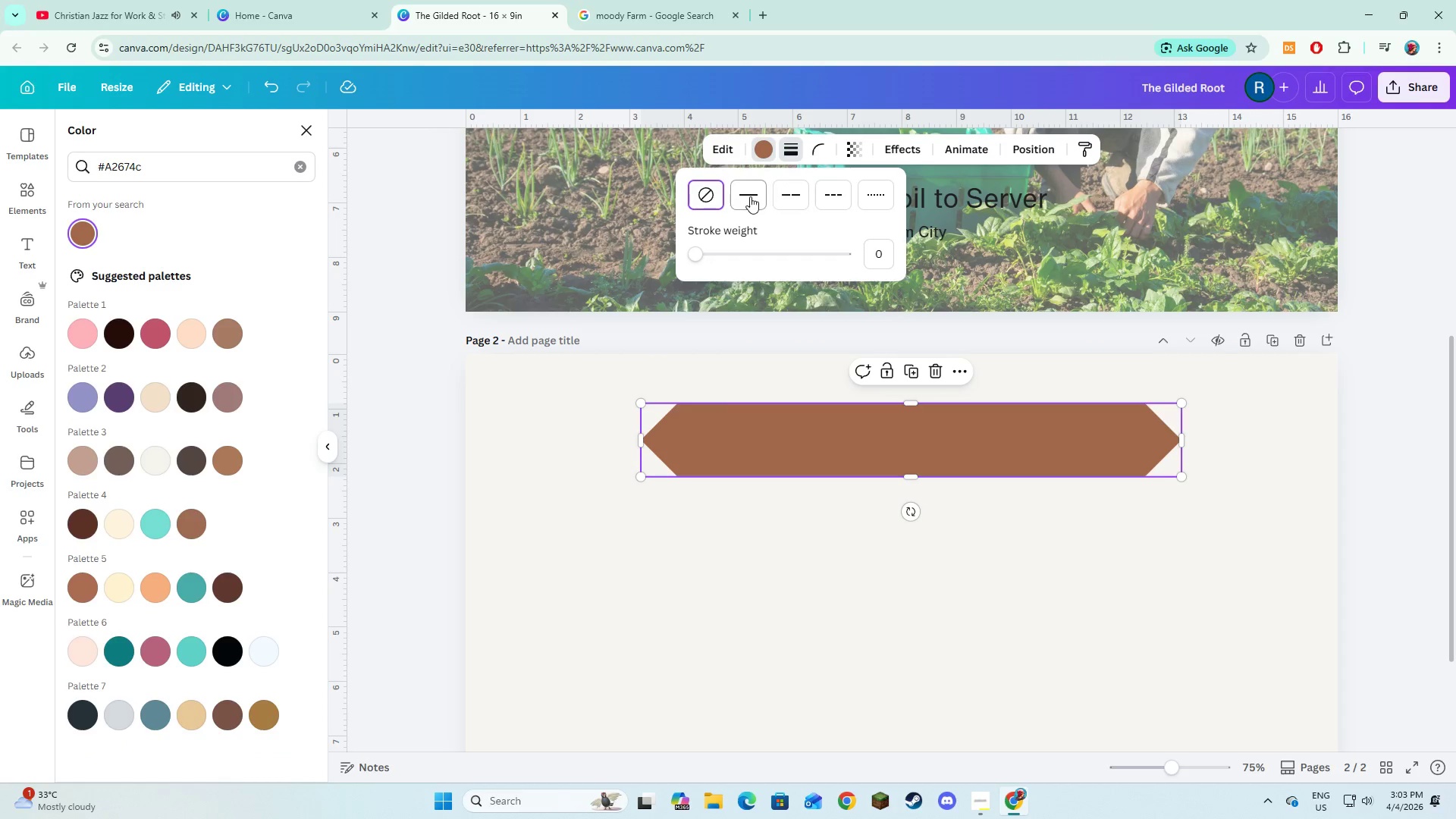 
left_click([750, 196])
 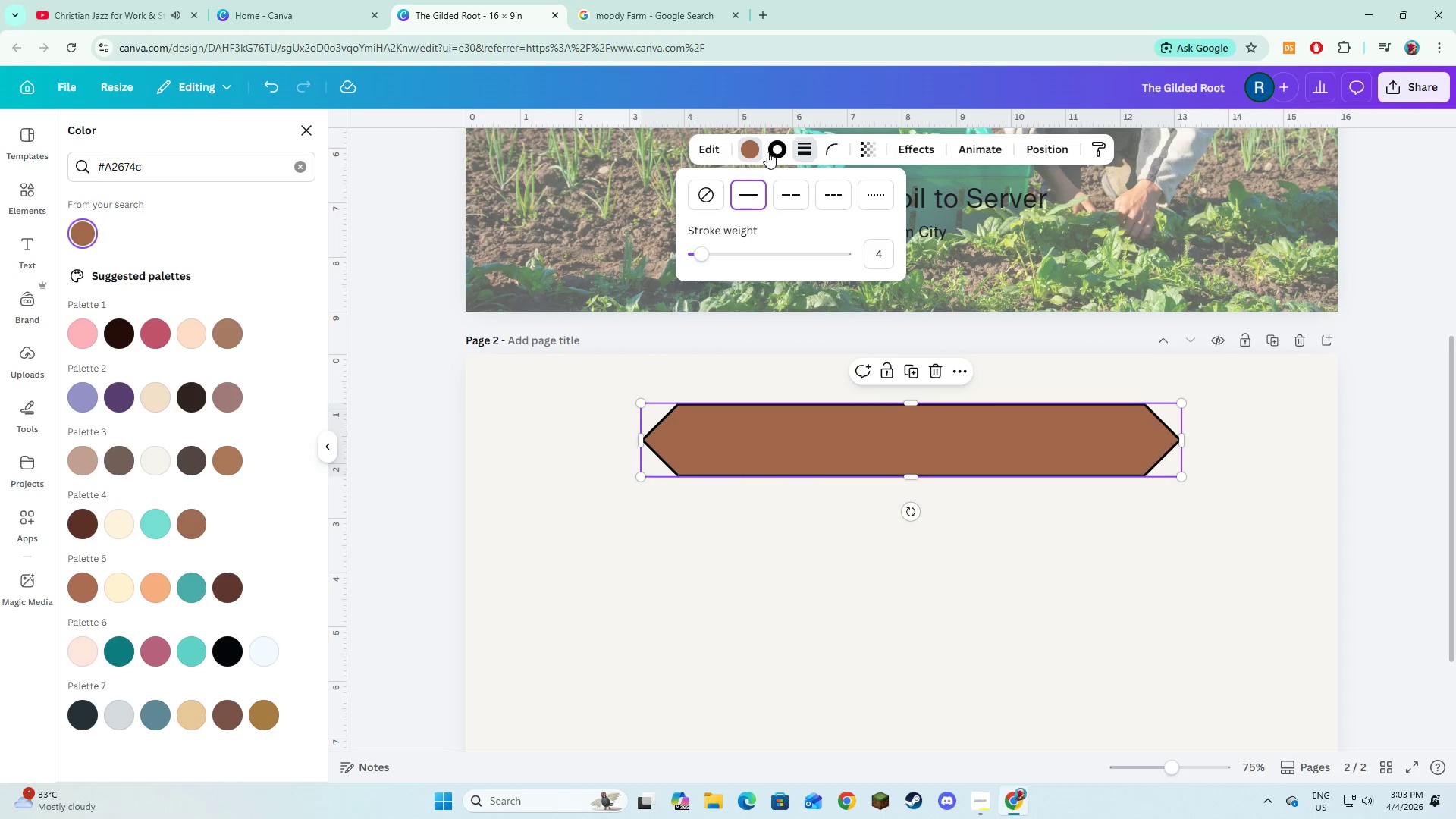 
left_click([783, 149])
 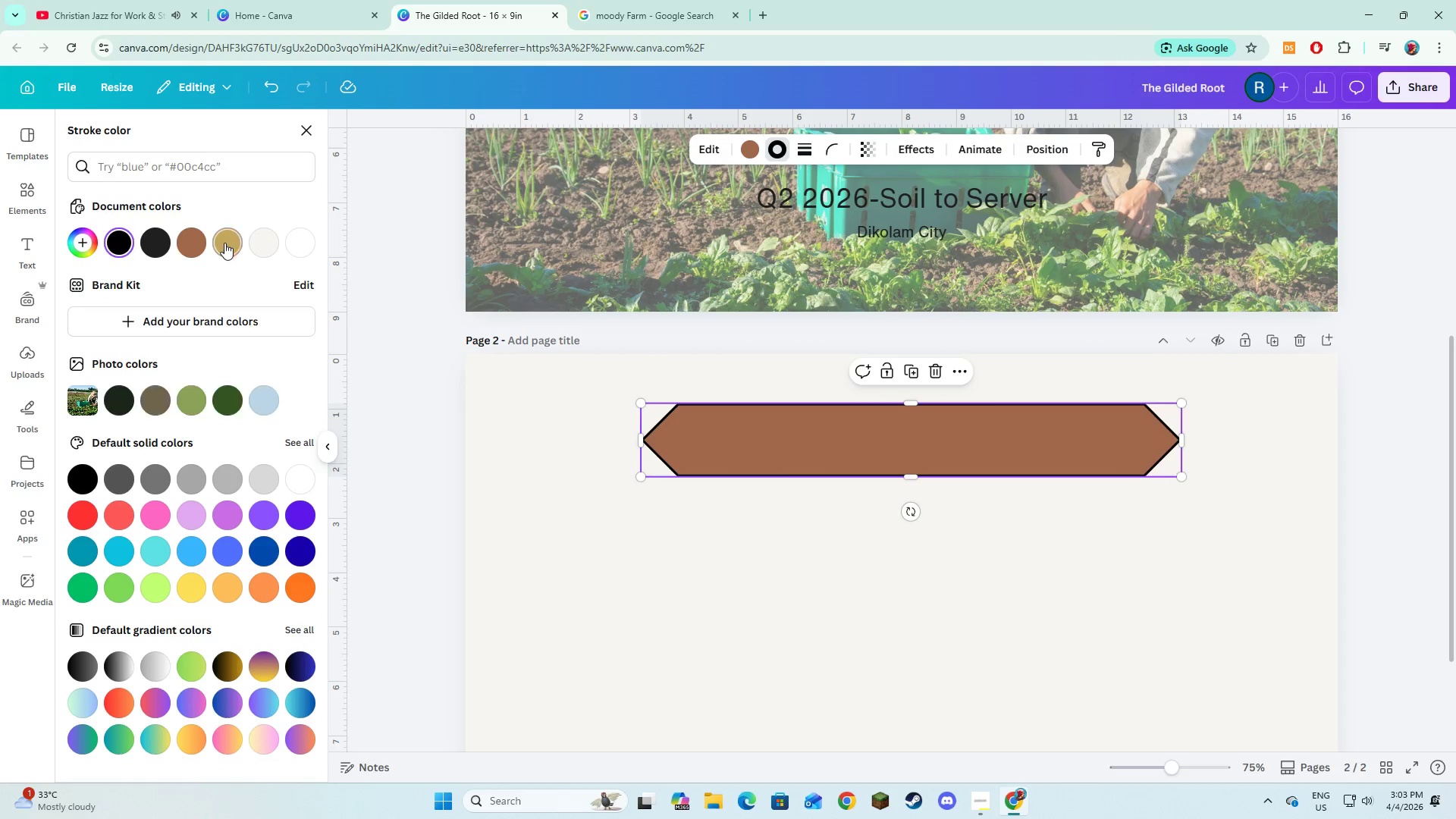 
left_click([227, 246])
 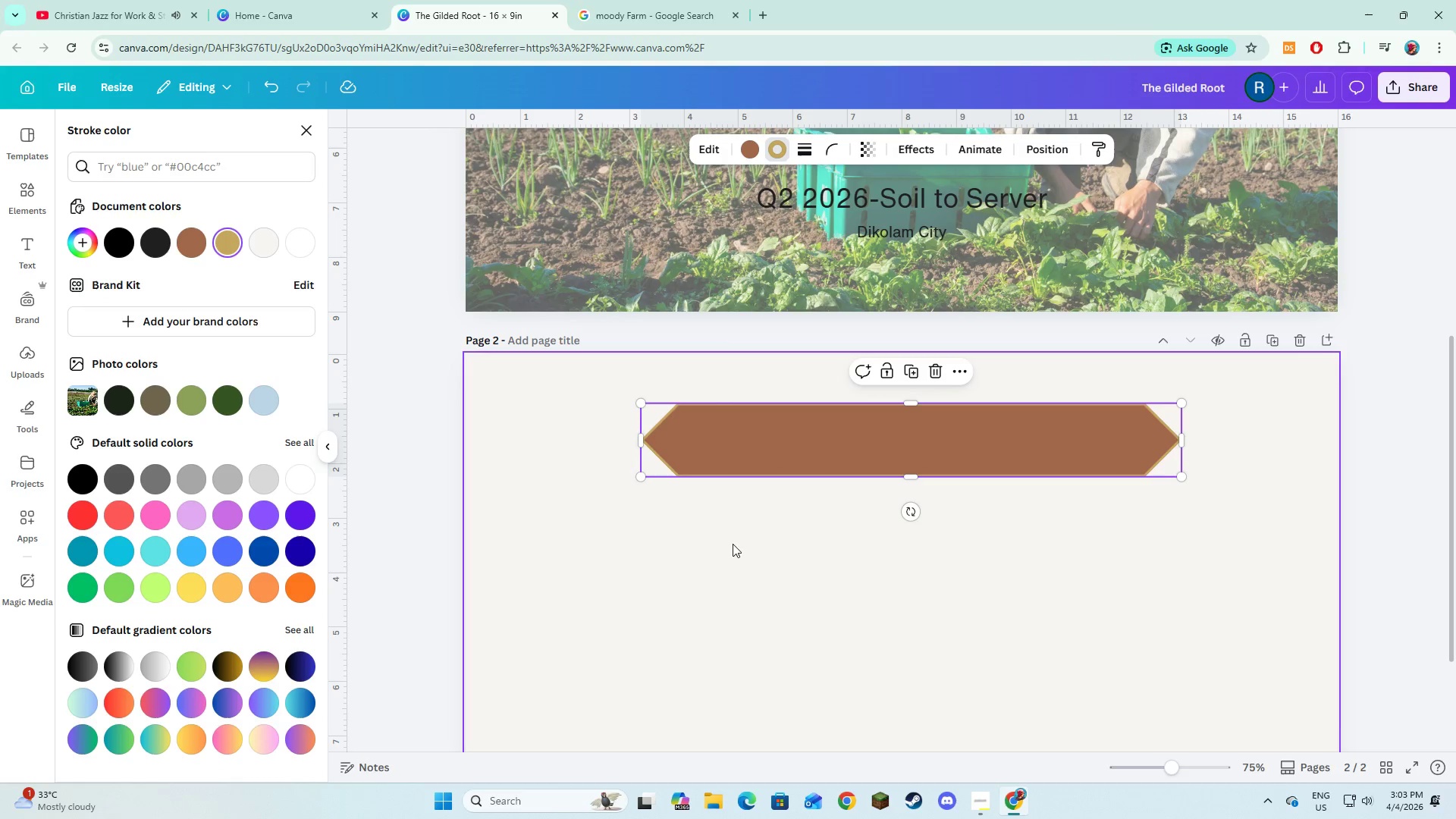 
left_click([739, 554])
 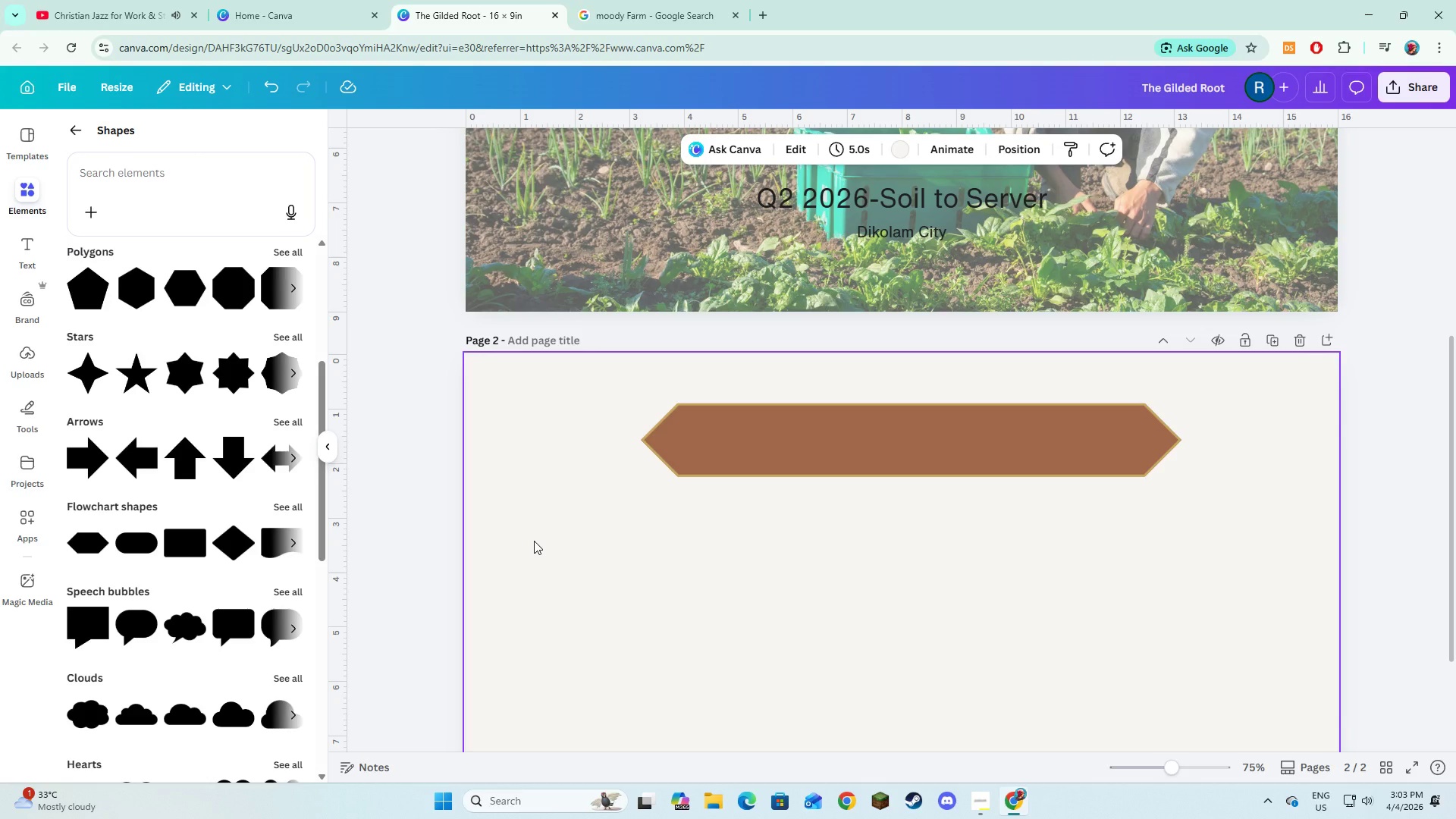 
wait(16.74)
 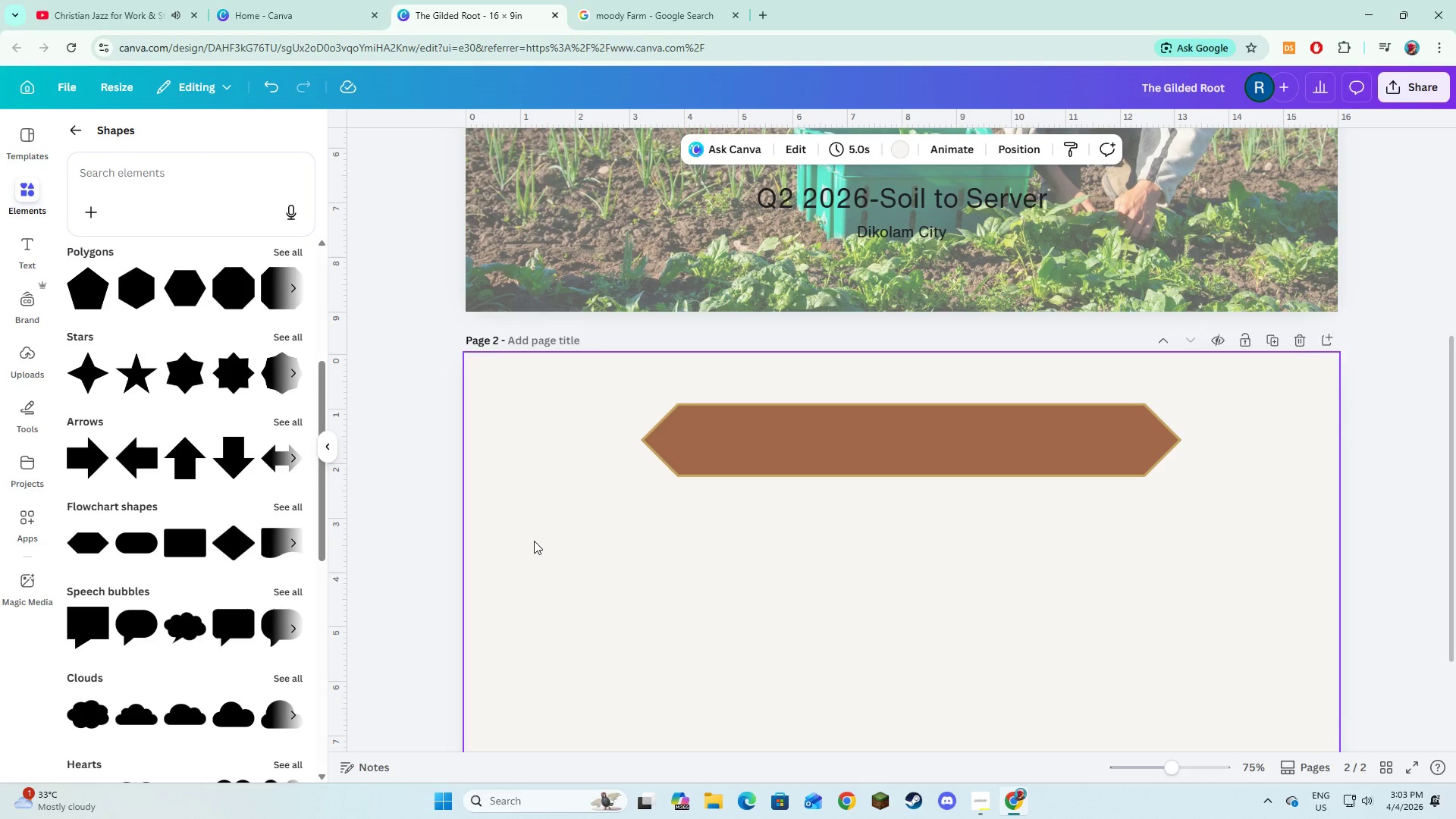 
left_click([665, 607])
 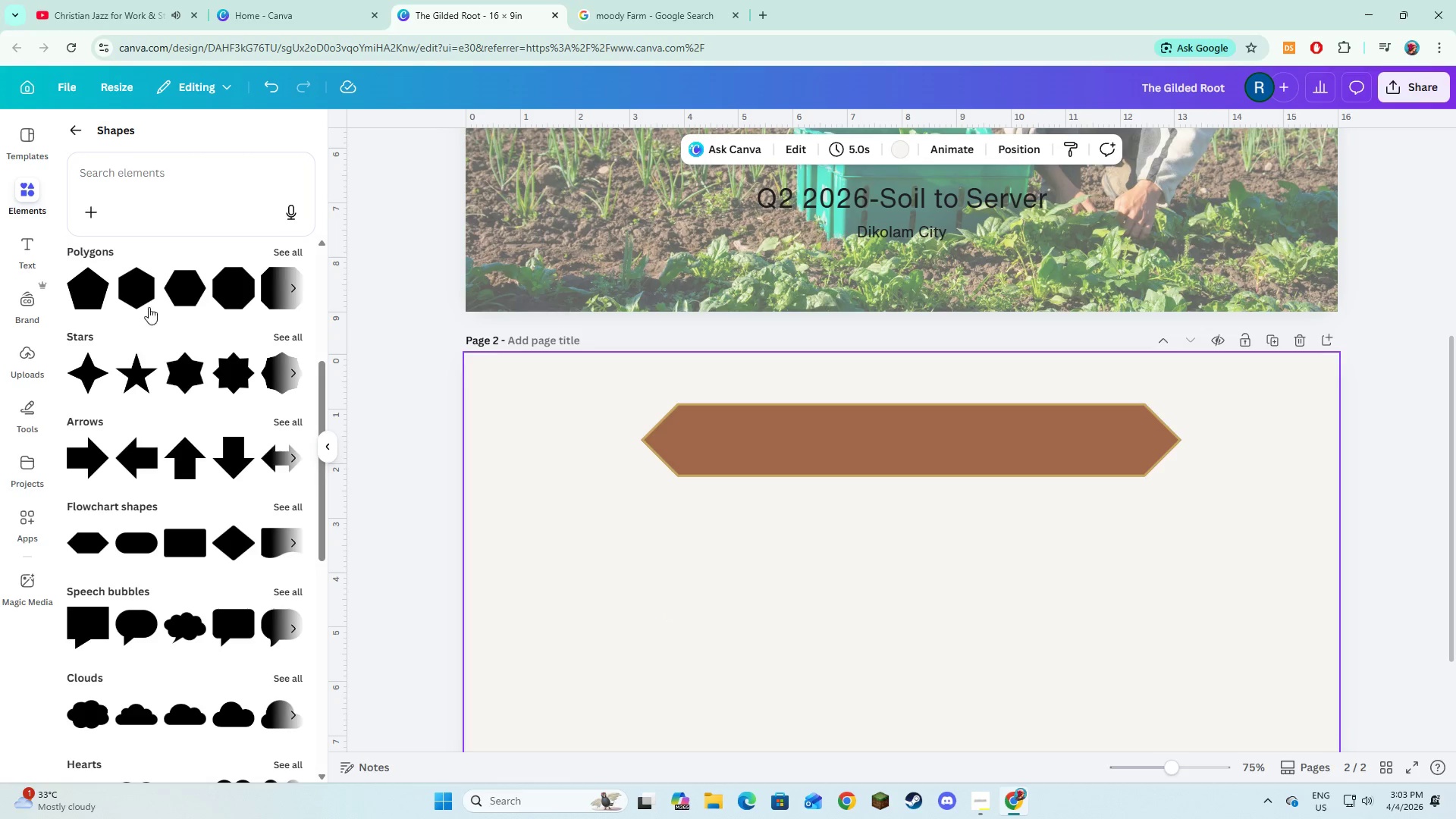 
left_click([204, 196])
 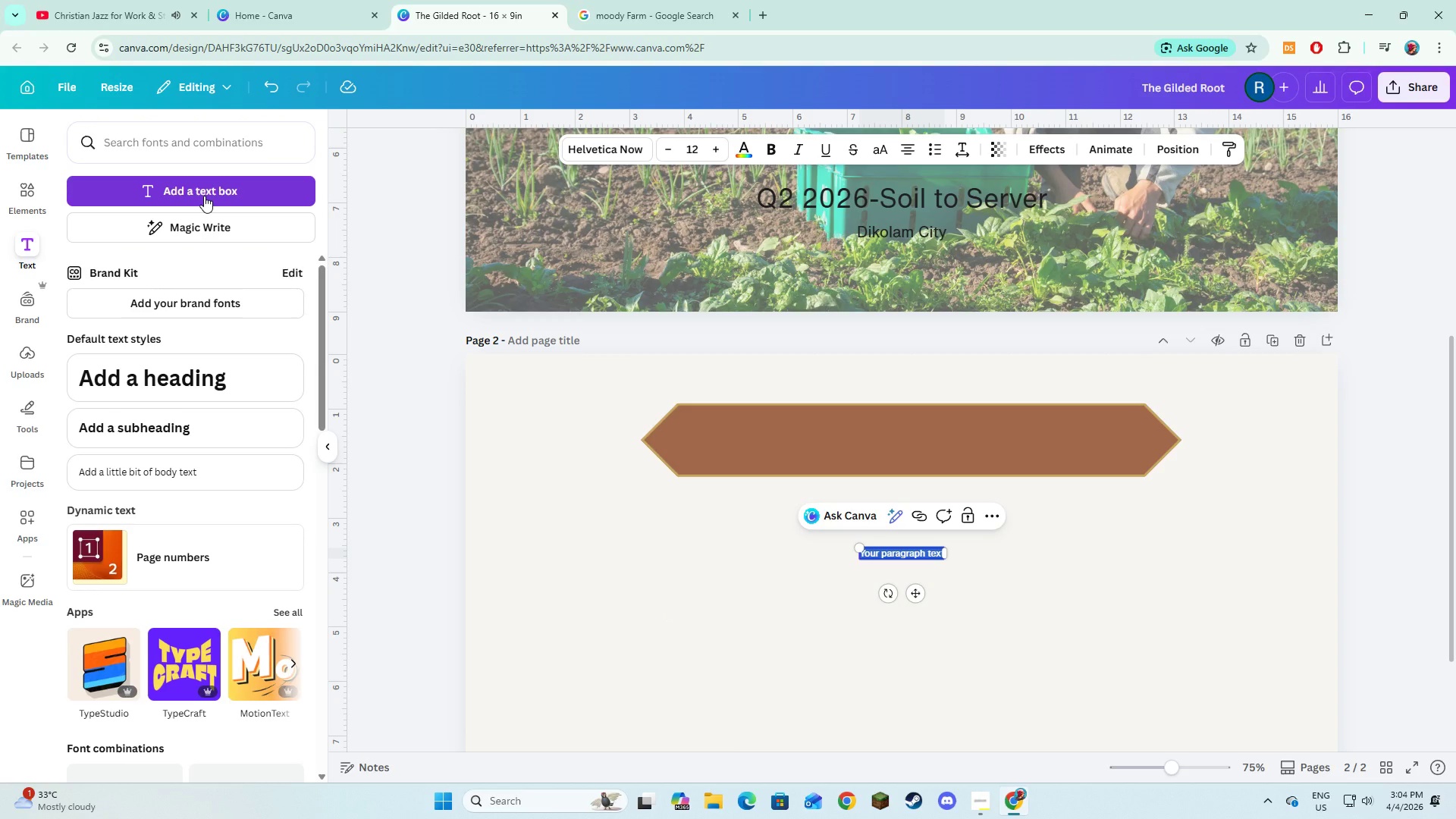 
type(Our Philisophy)
 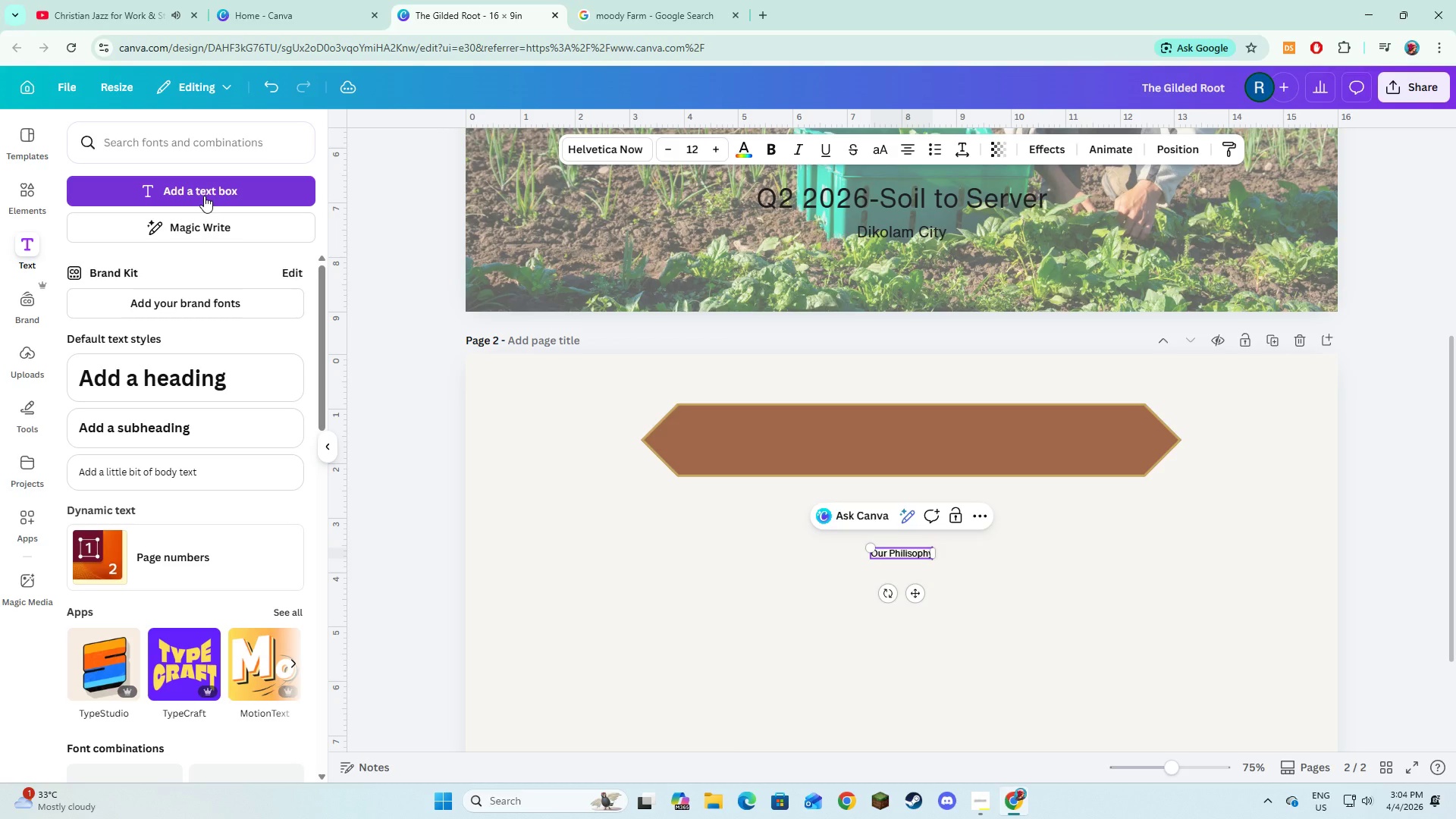 
key(Control+A)
 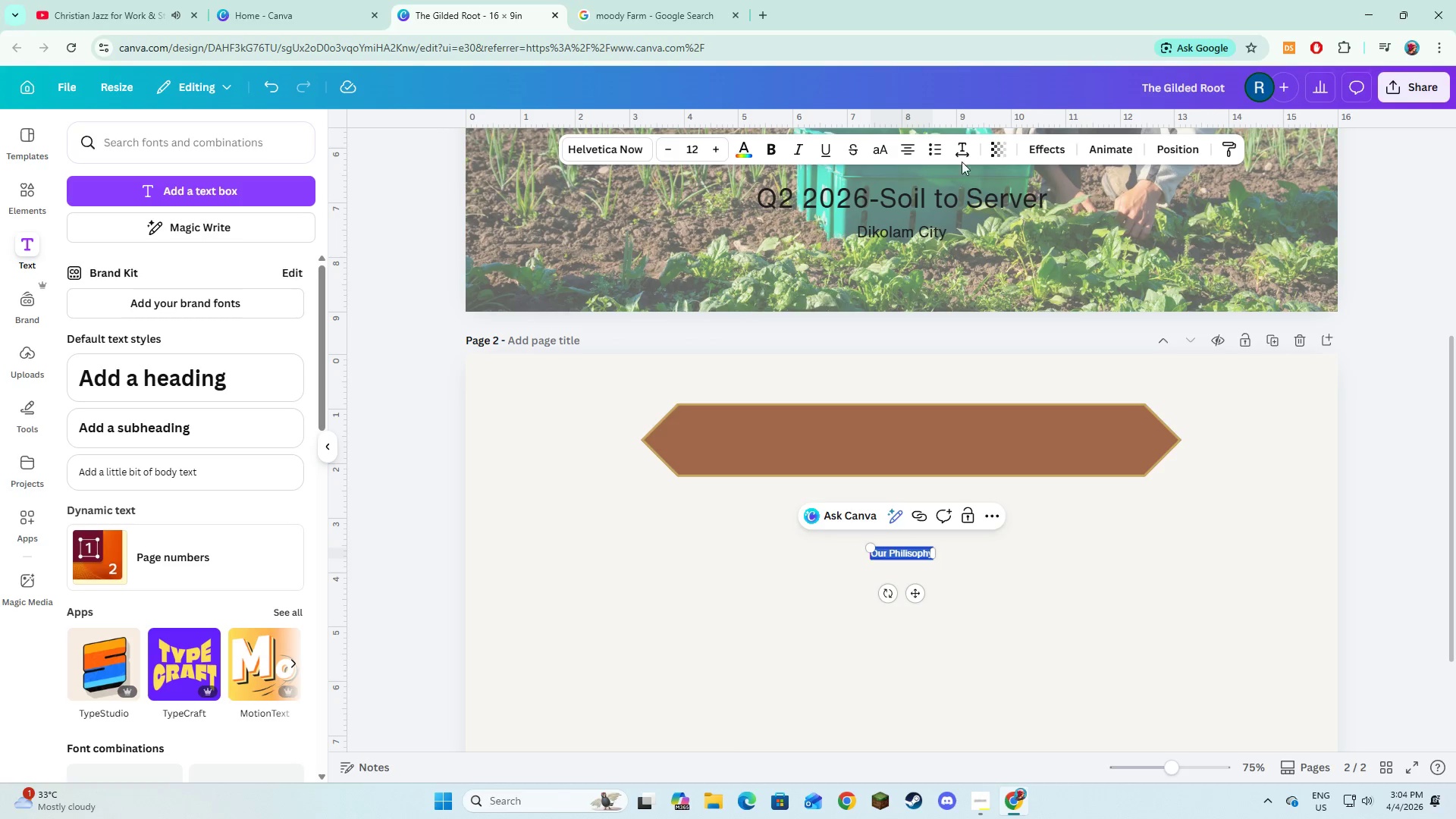 
left_click([880, 154])
 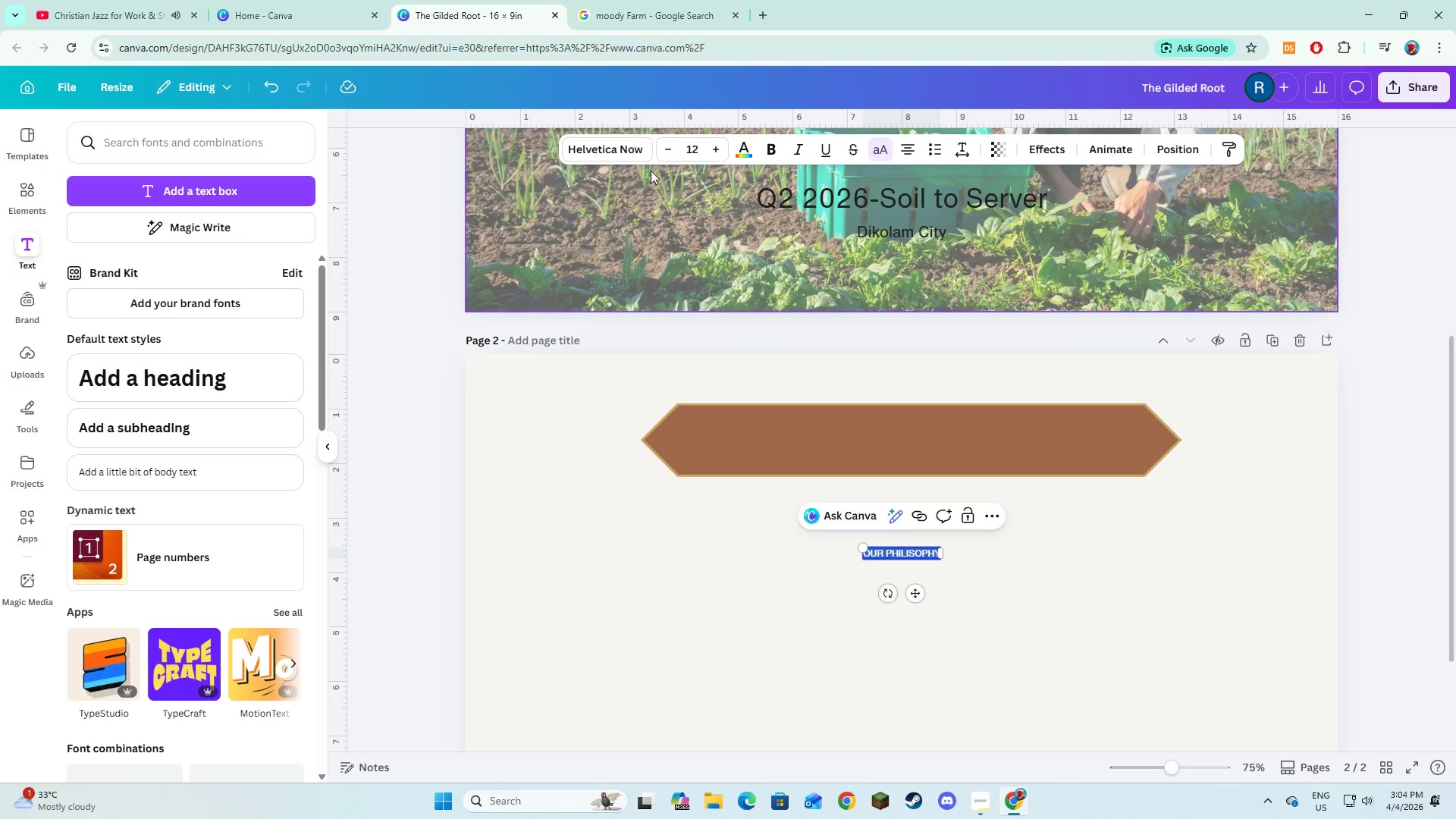 
left_click([633, 148])
 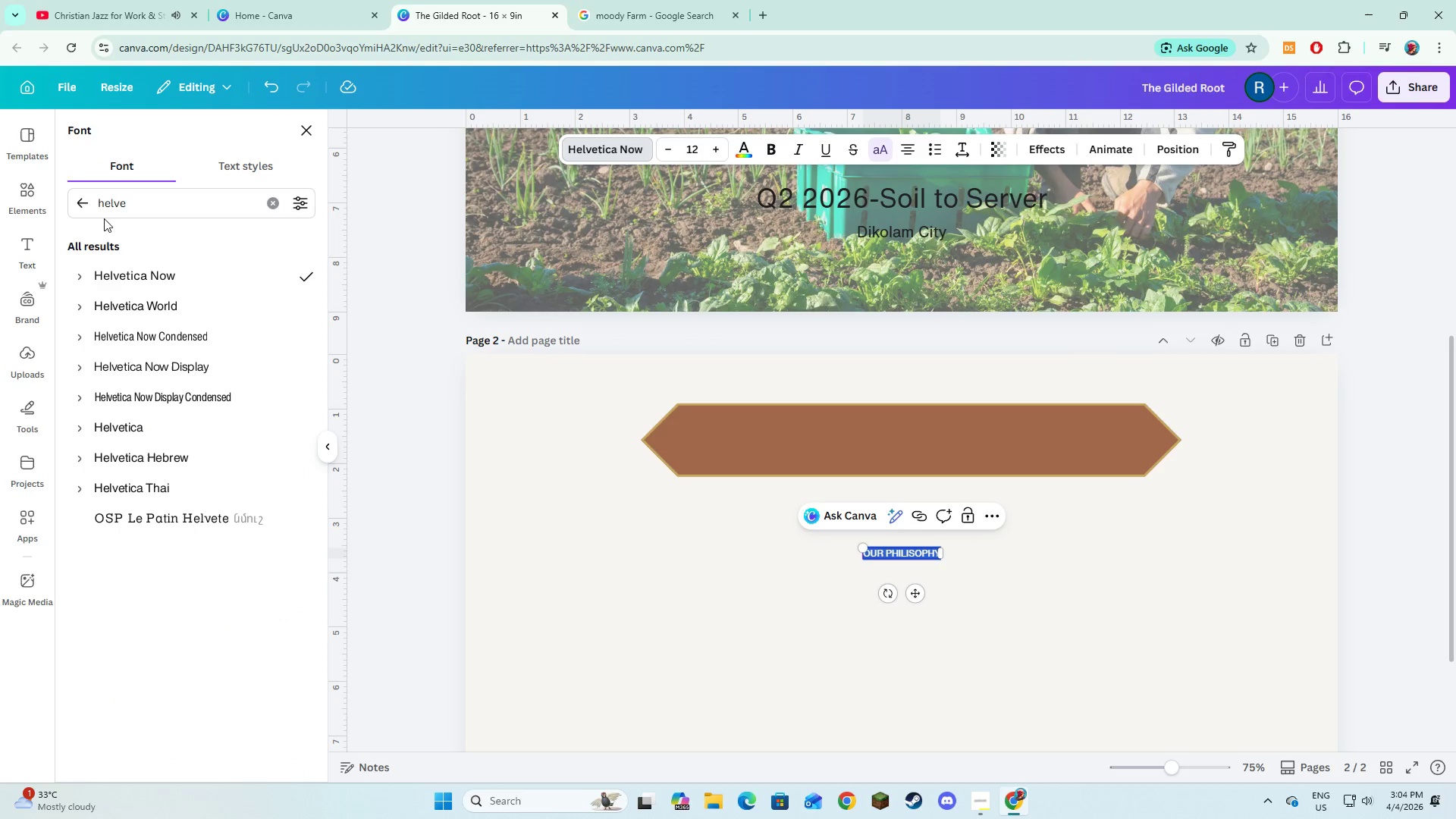 
left_click([73, 197])
 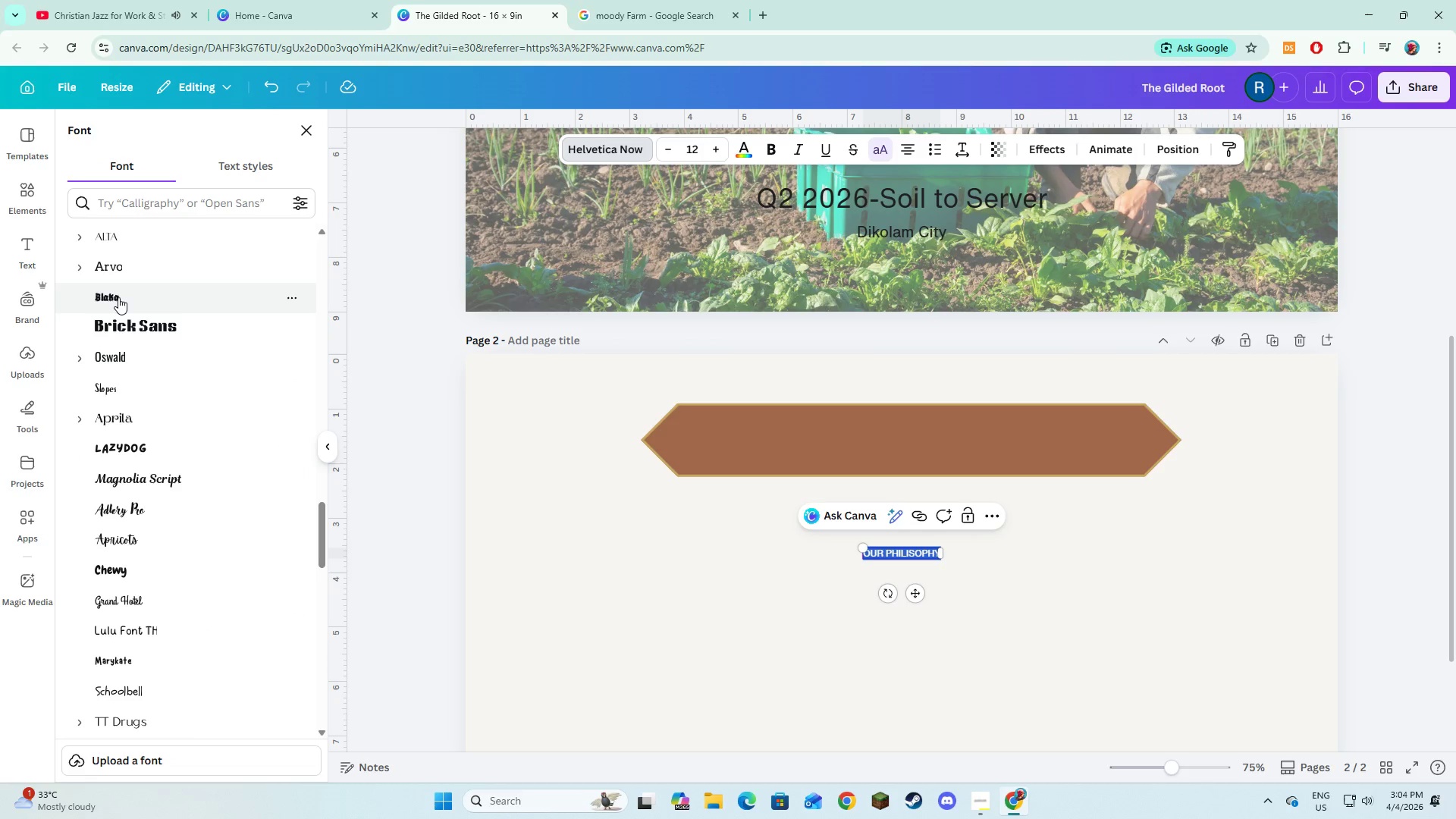 
scroll: coordinate [118, 297], scroll_direction: up, amount: 3.0
 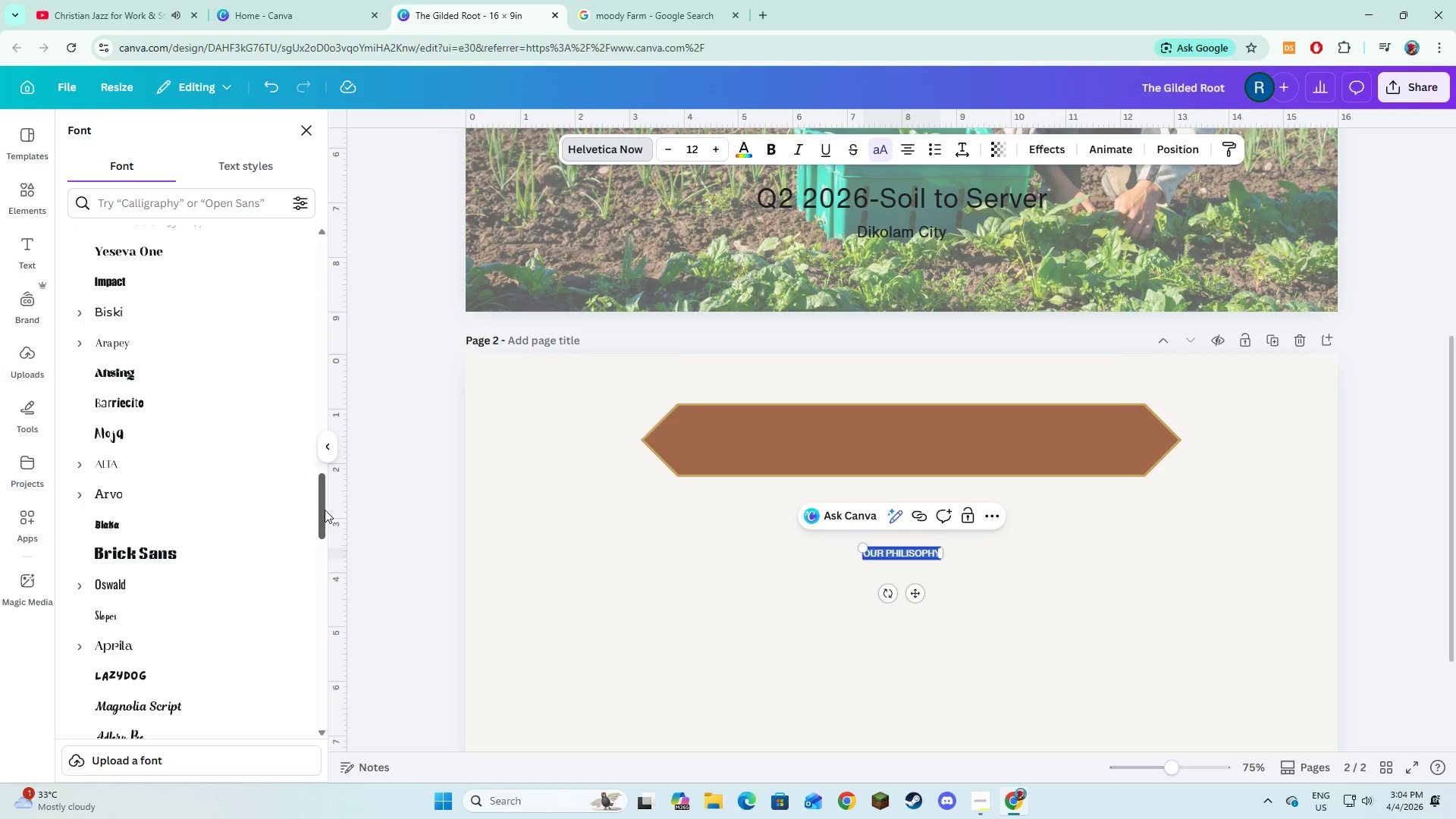 
left_click_drag(start_coordinate=[323, 510], to_coordinate=[354, 155])
 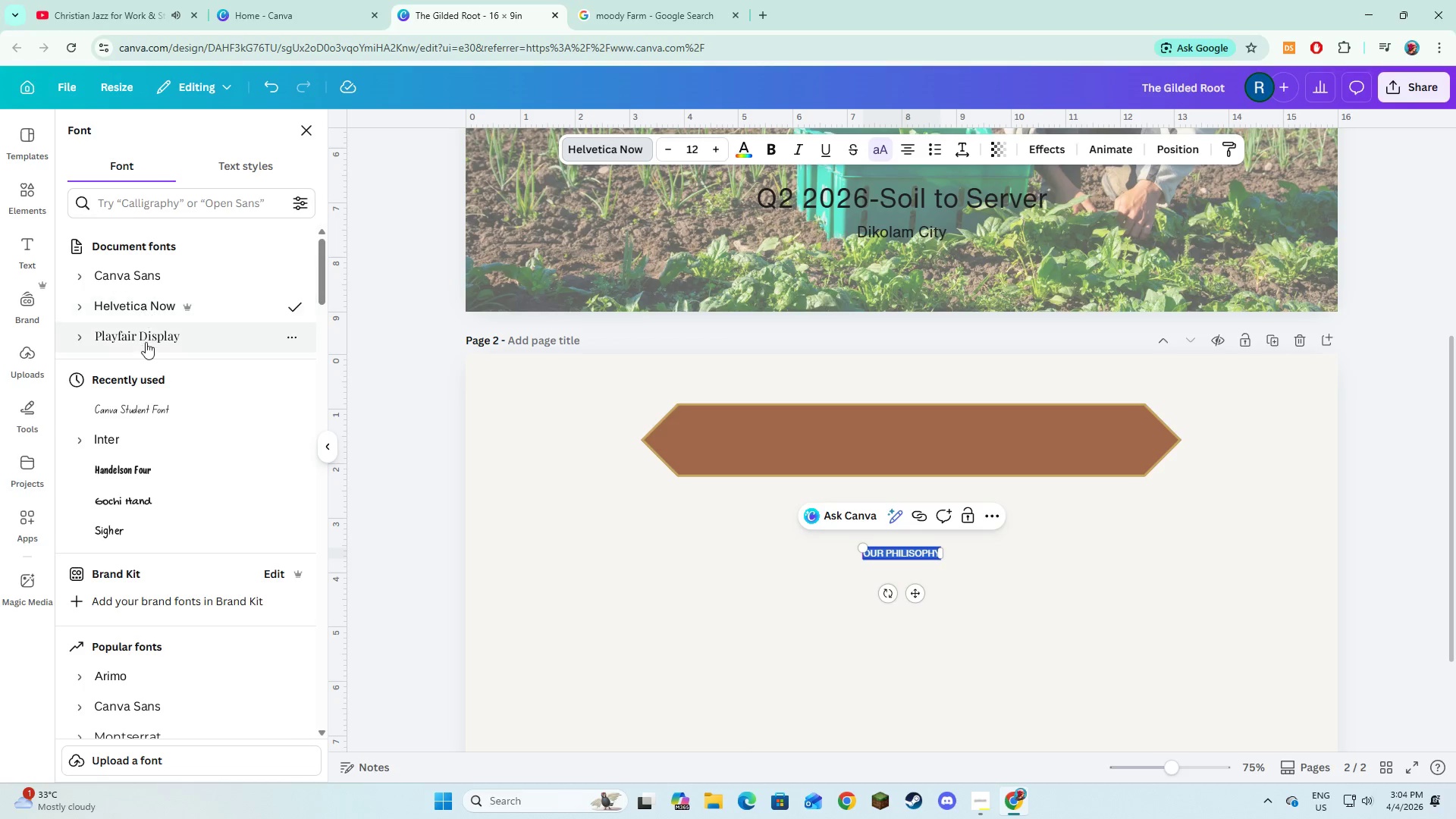 
left_click([146, 342])
 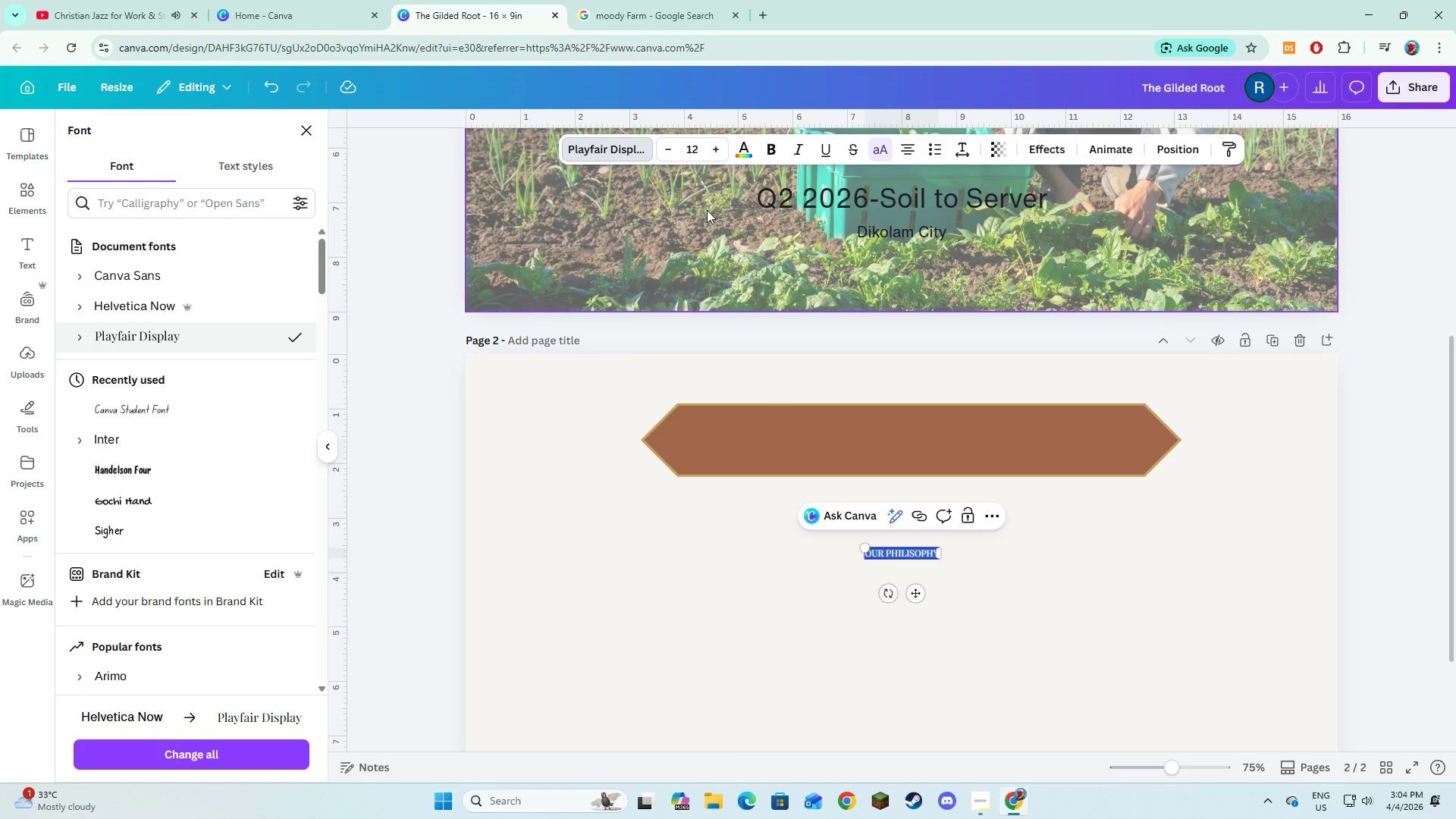 
left_click([712, 162])
 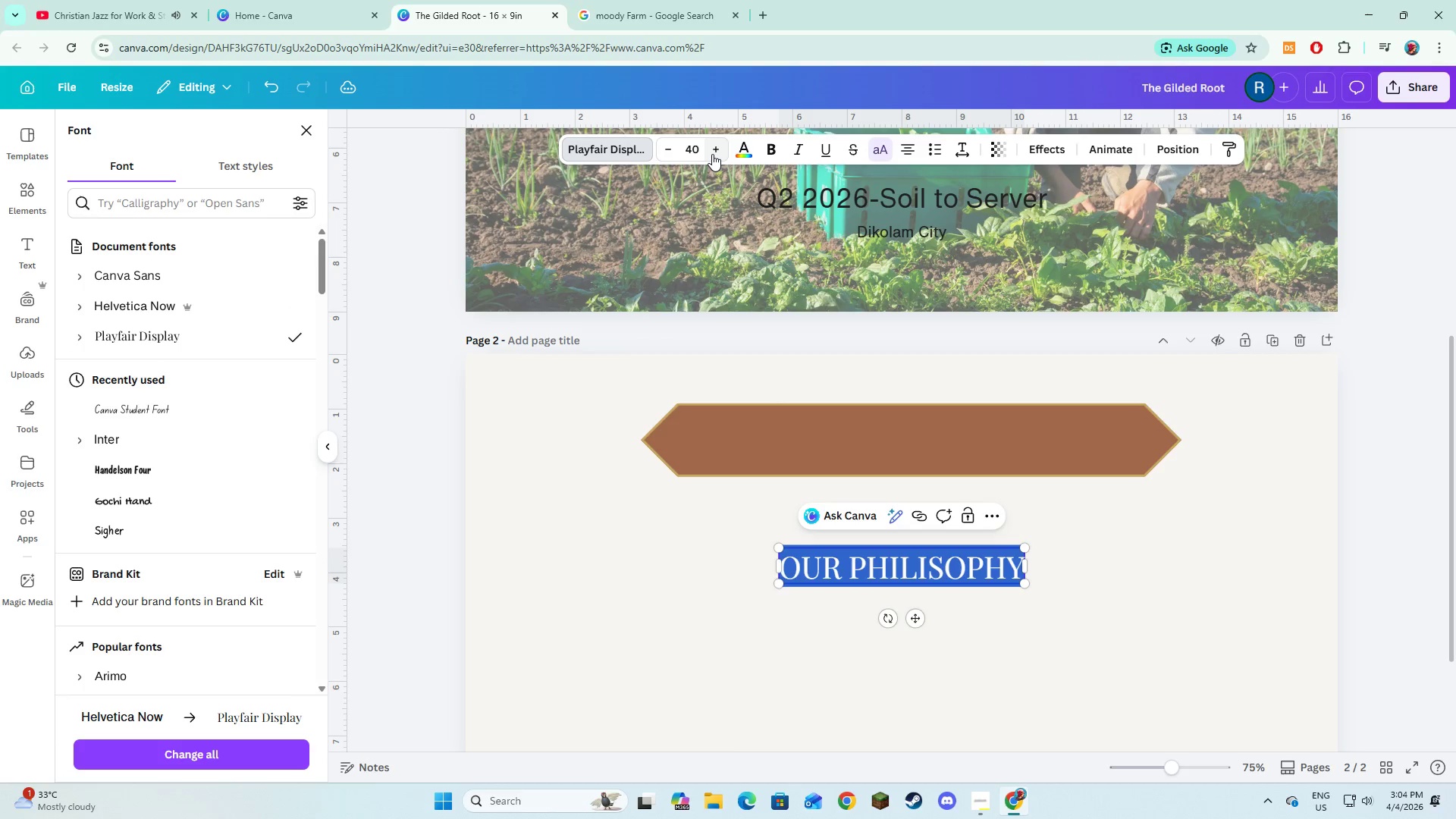 
double_click([712, 154])
 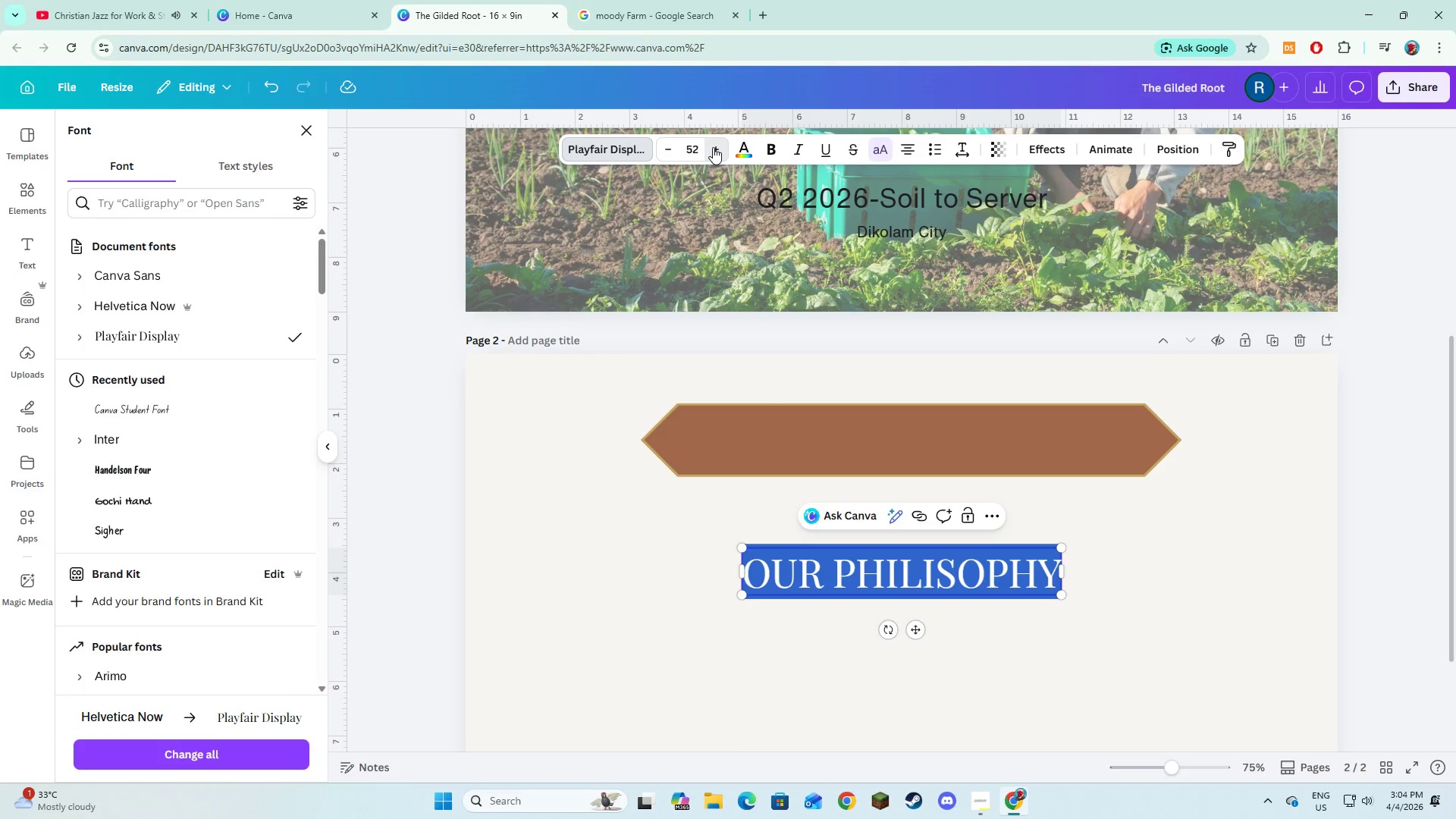 
double_click([713, 147])
 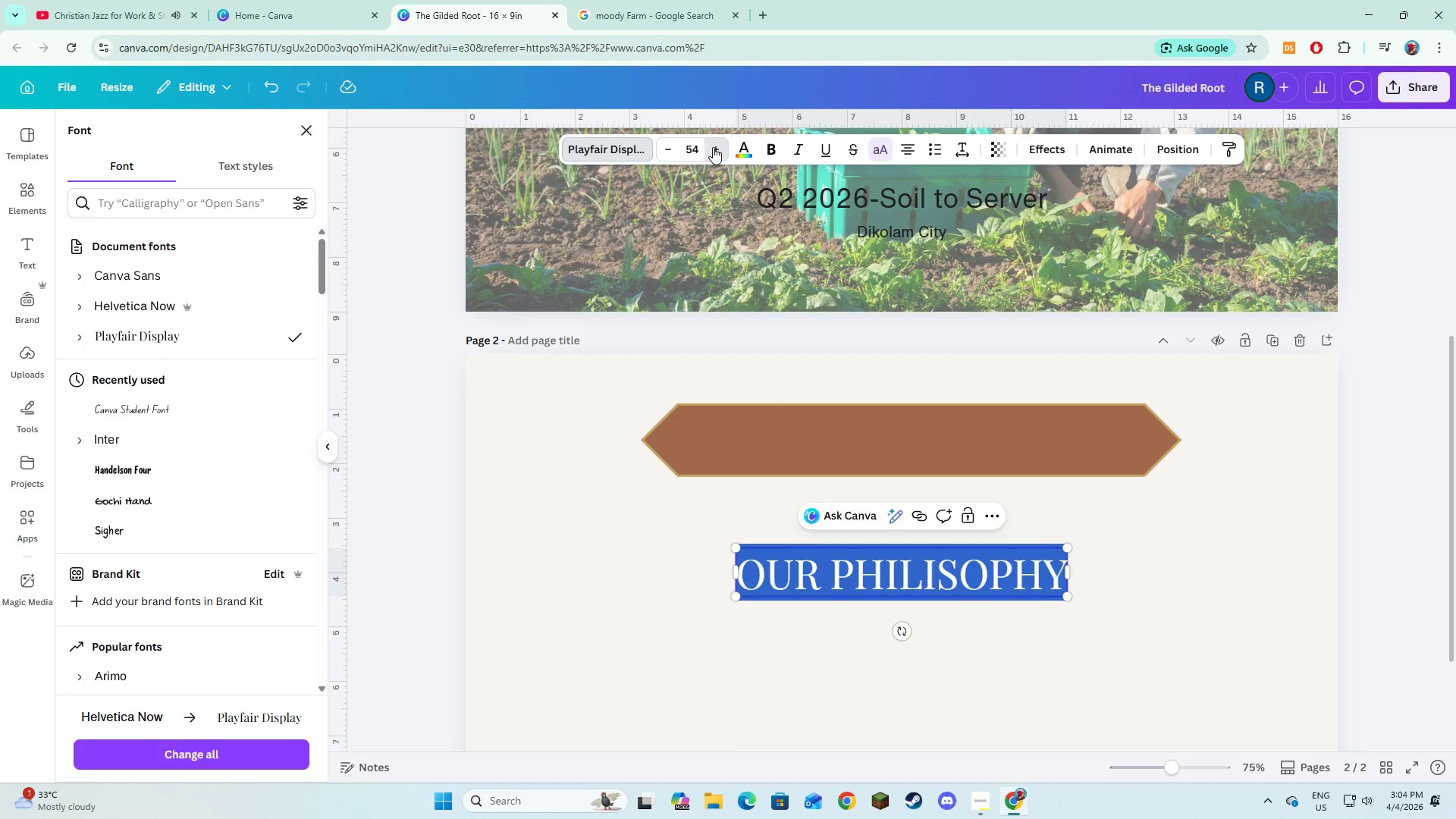 
triple_click([713, 147])
 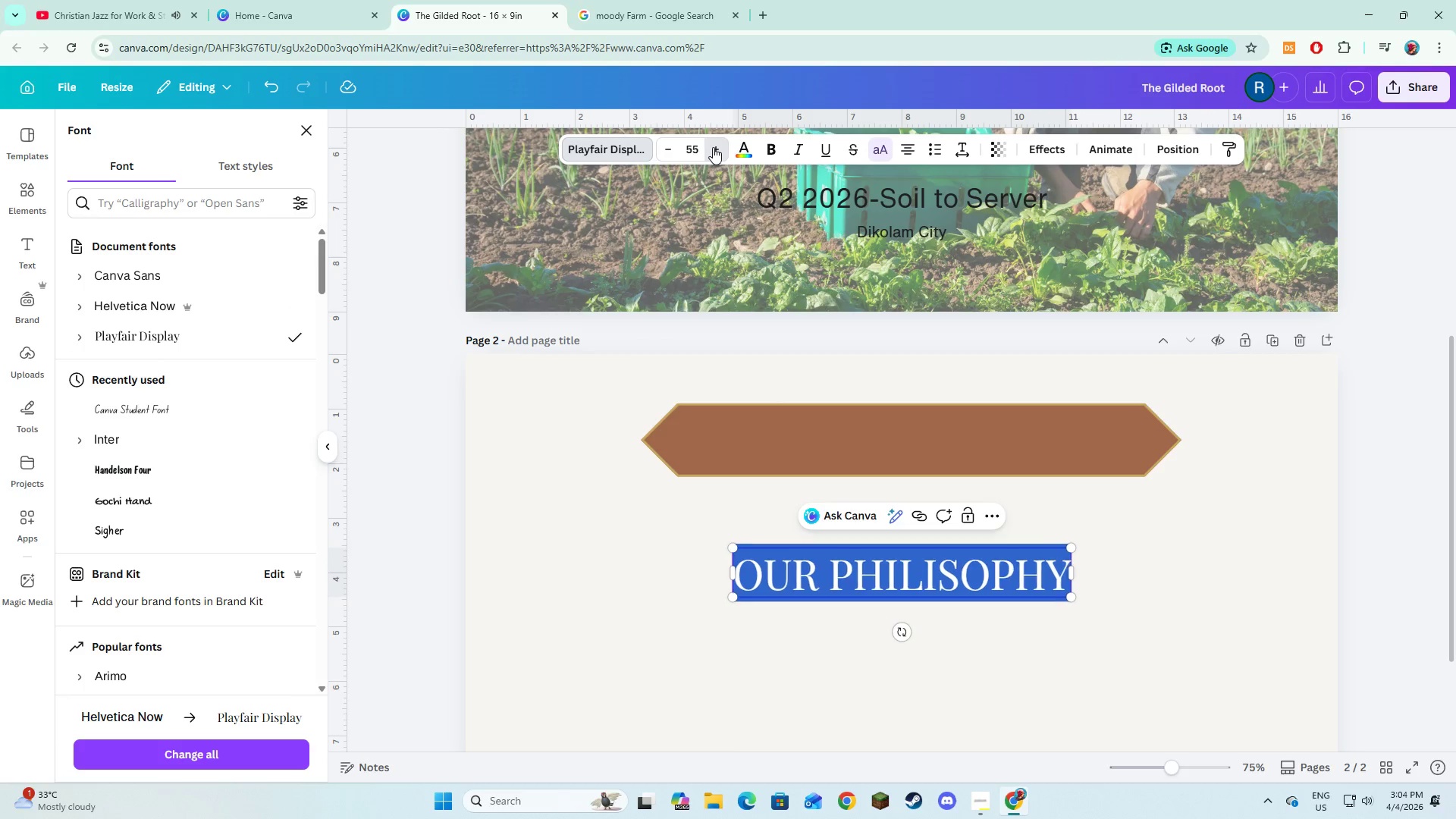 
triple_click([713, 147])
 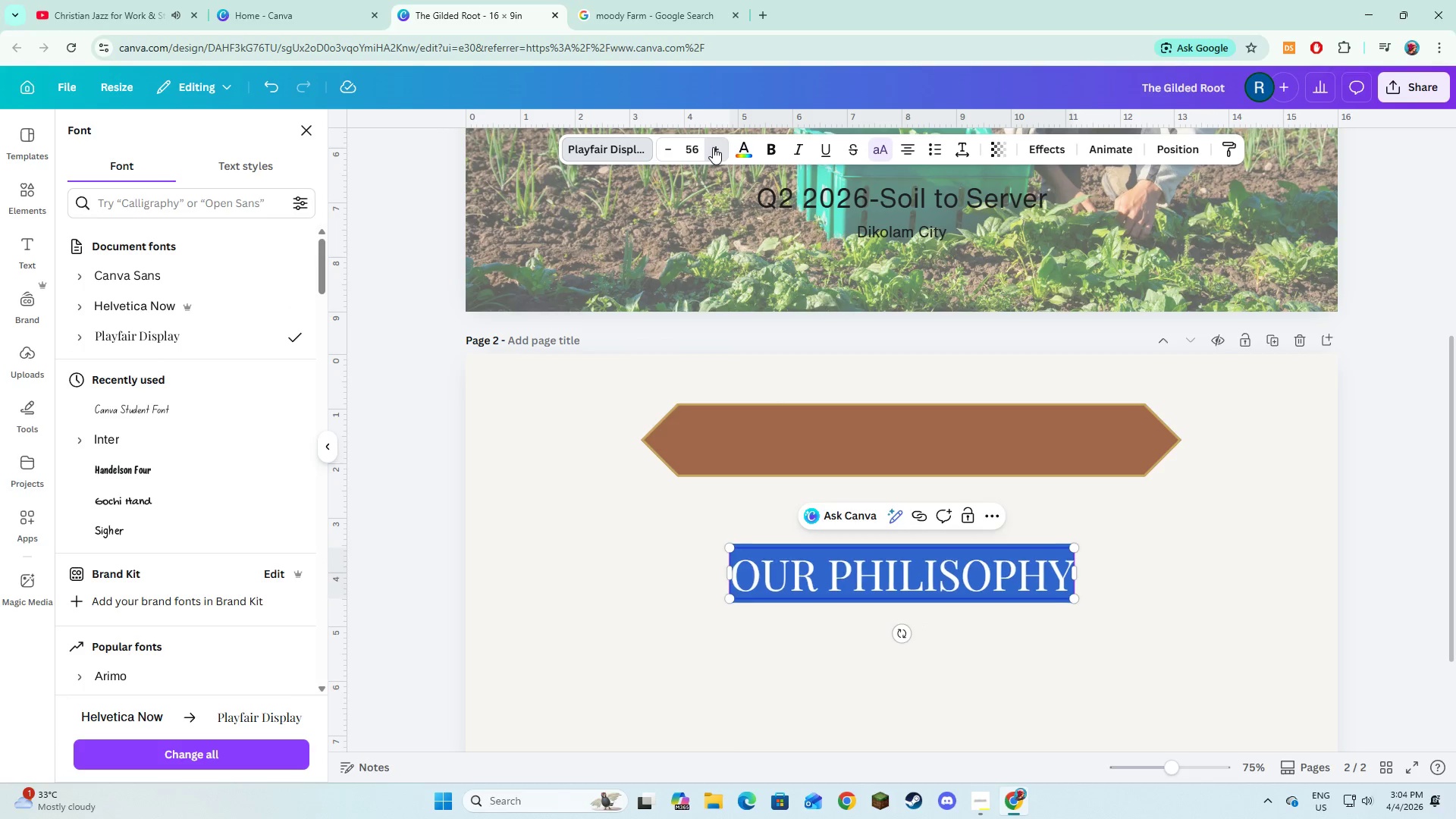 
triple_click([713, 147])
 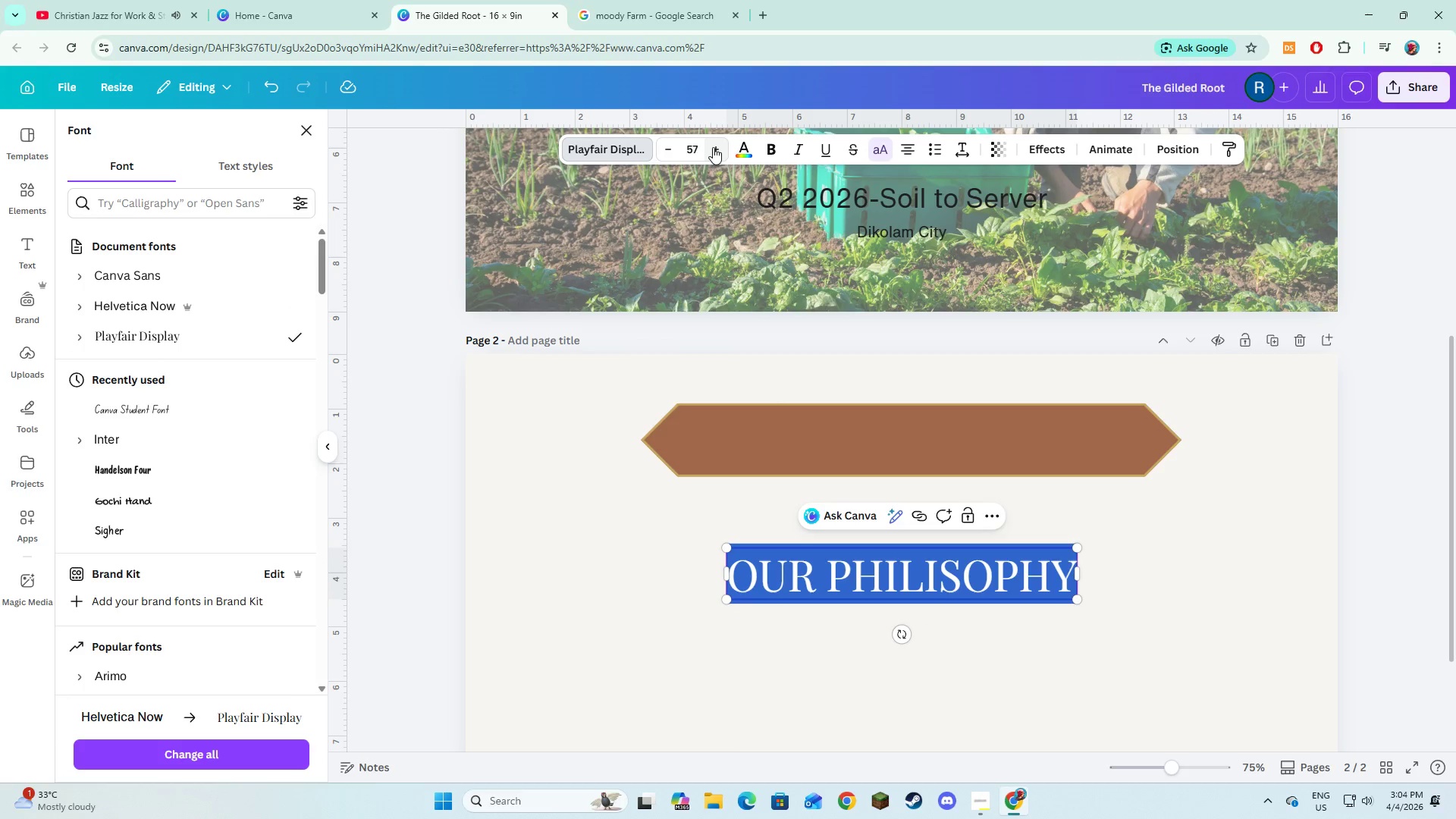 
triple_click([713, 147])
 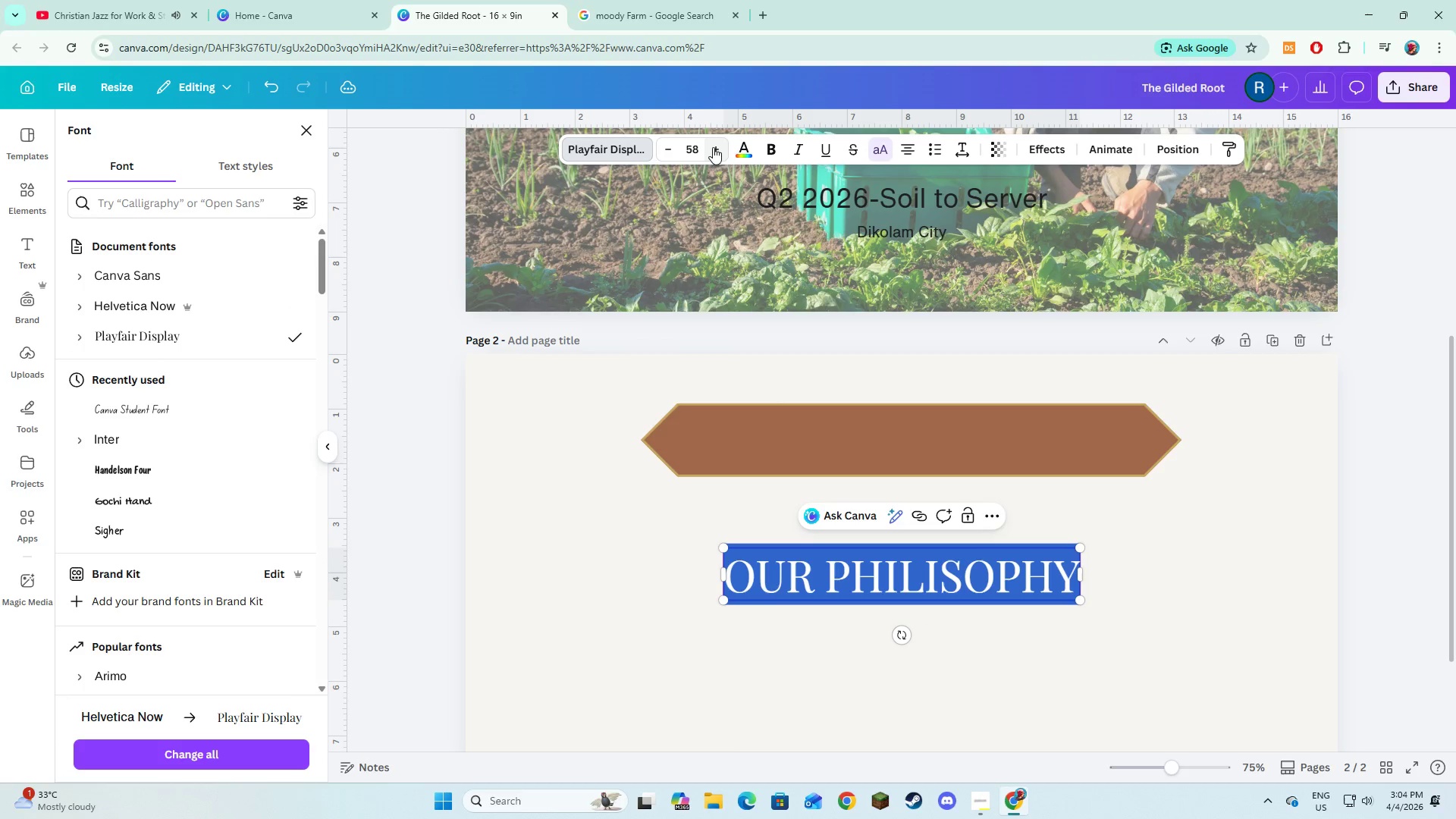 
triple_click([713, 147])
 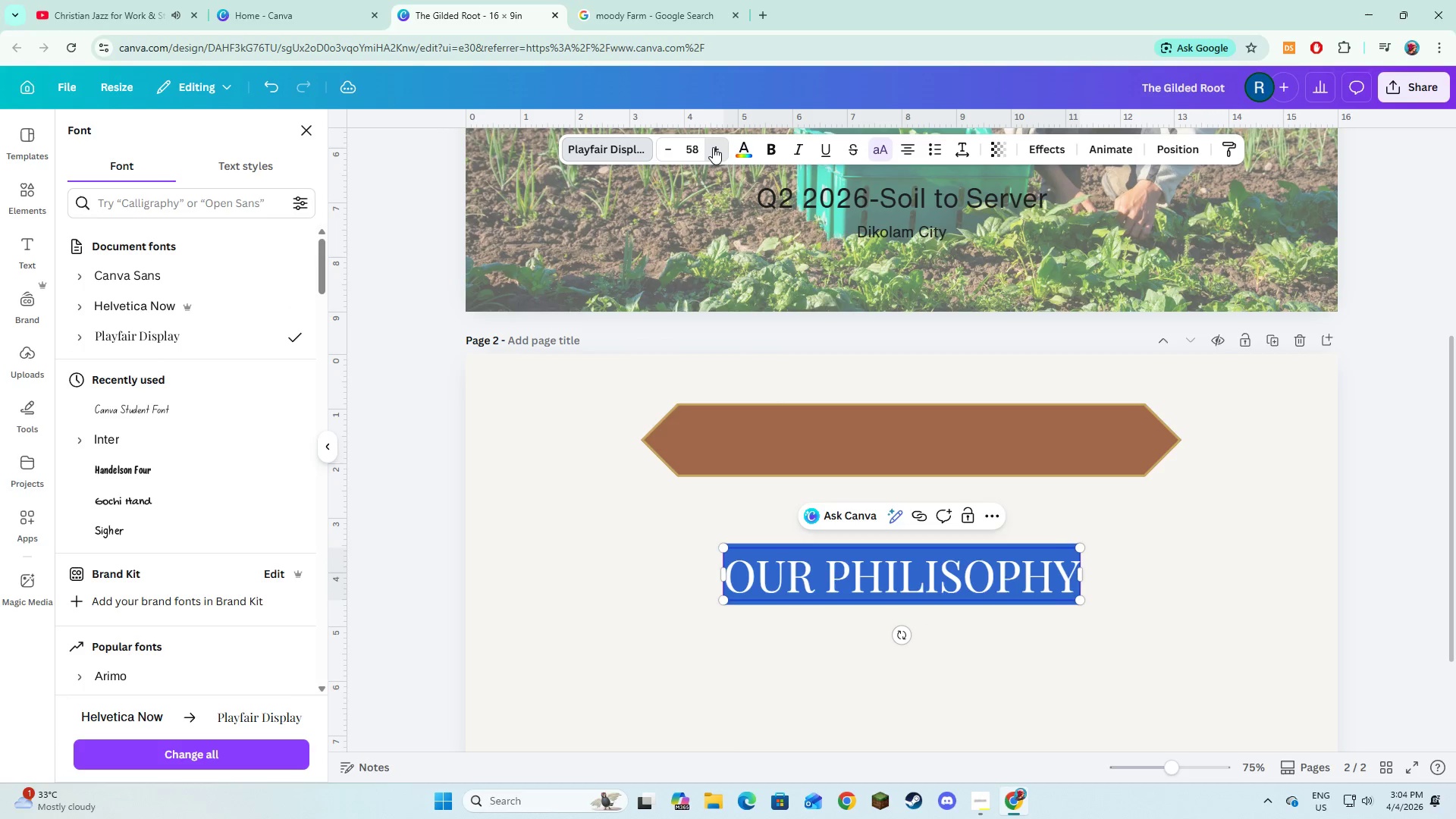 
triple_click([713, 147])
 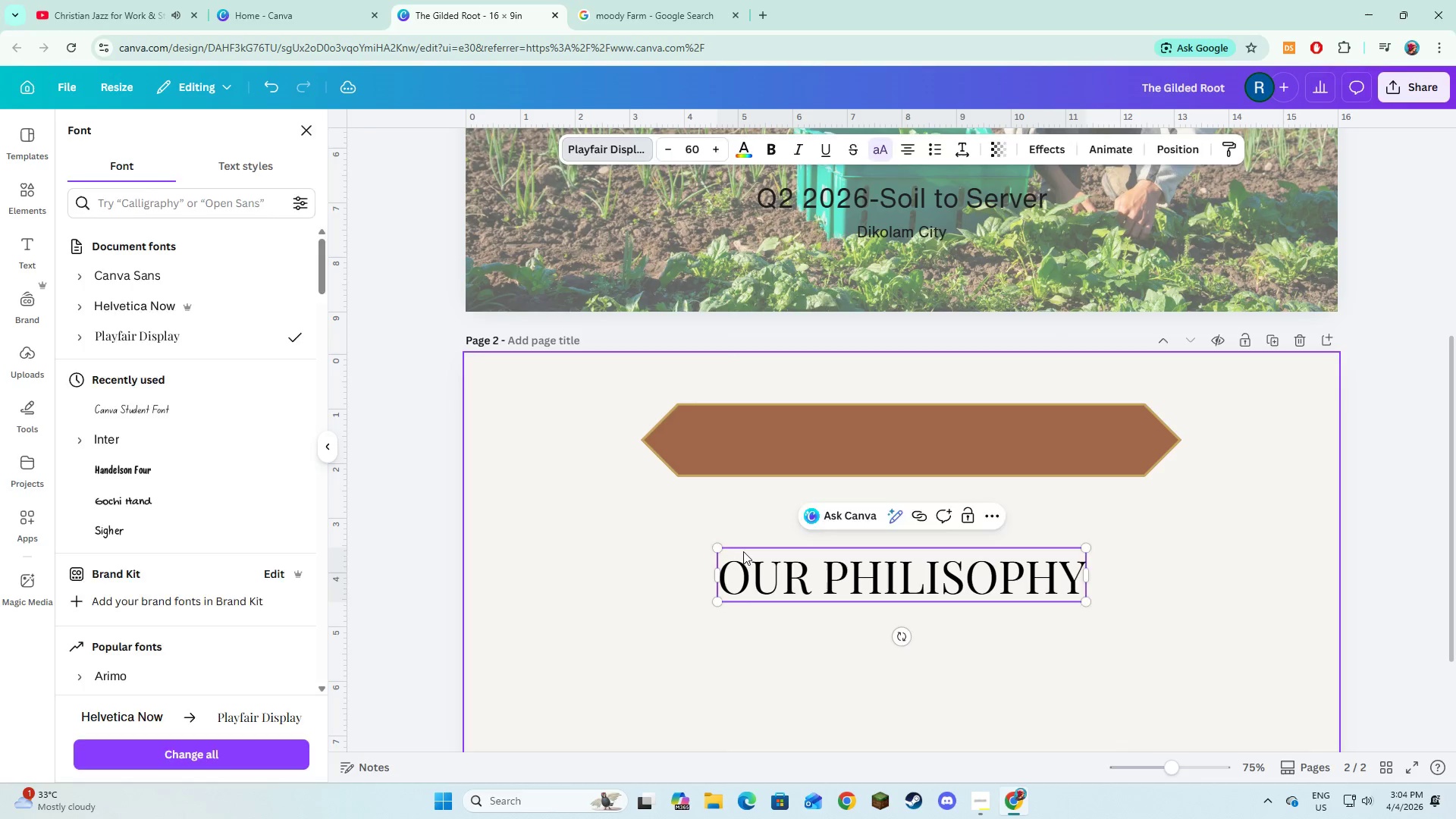 
double_click([771, 569])
 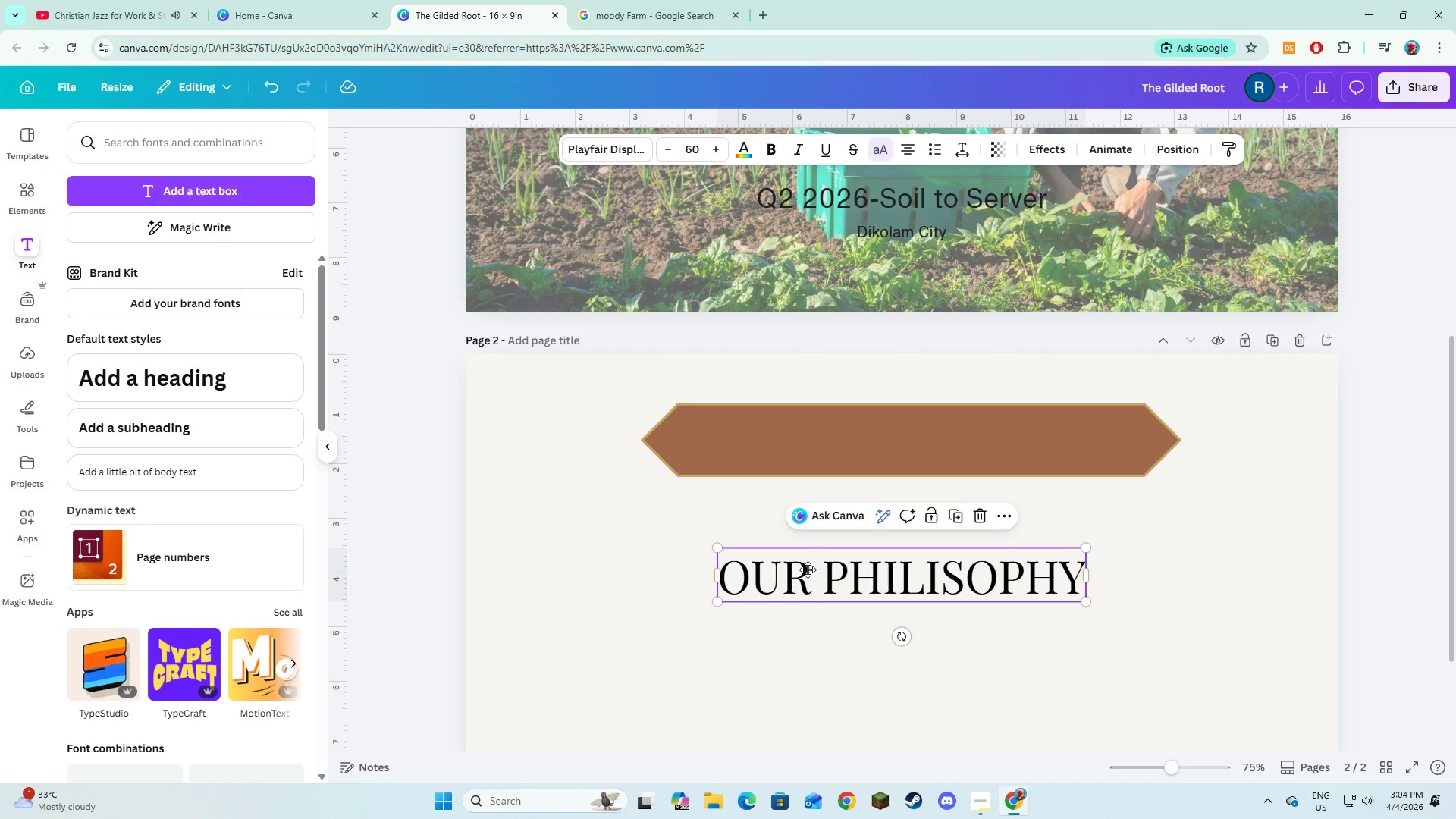 
left_click_drag(start_coordinate=[807, 587], to_coordinate=[811, 453])
 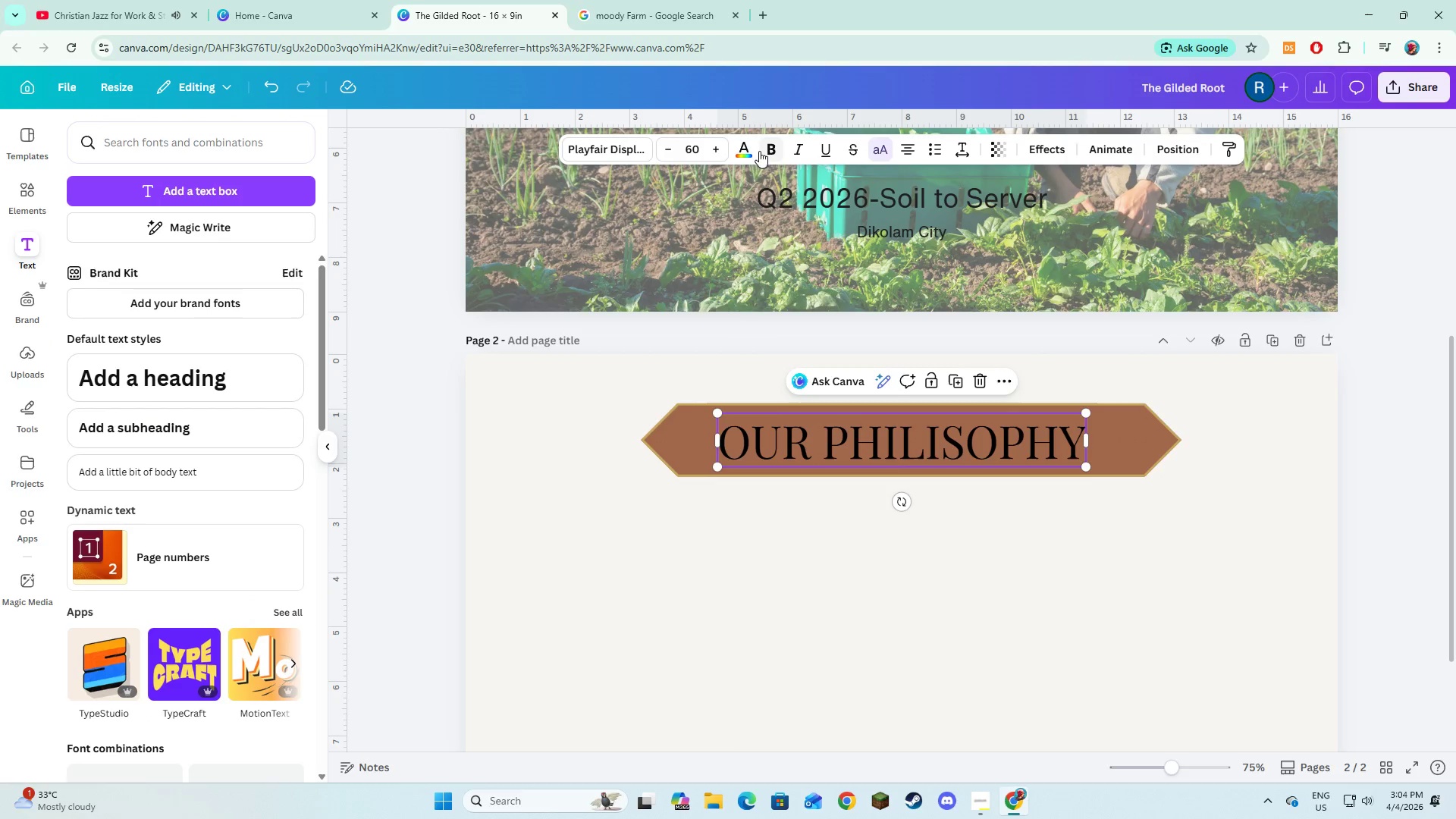 
left_click([748, 152])
 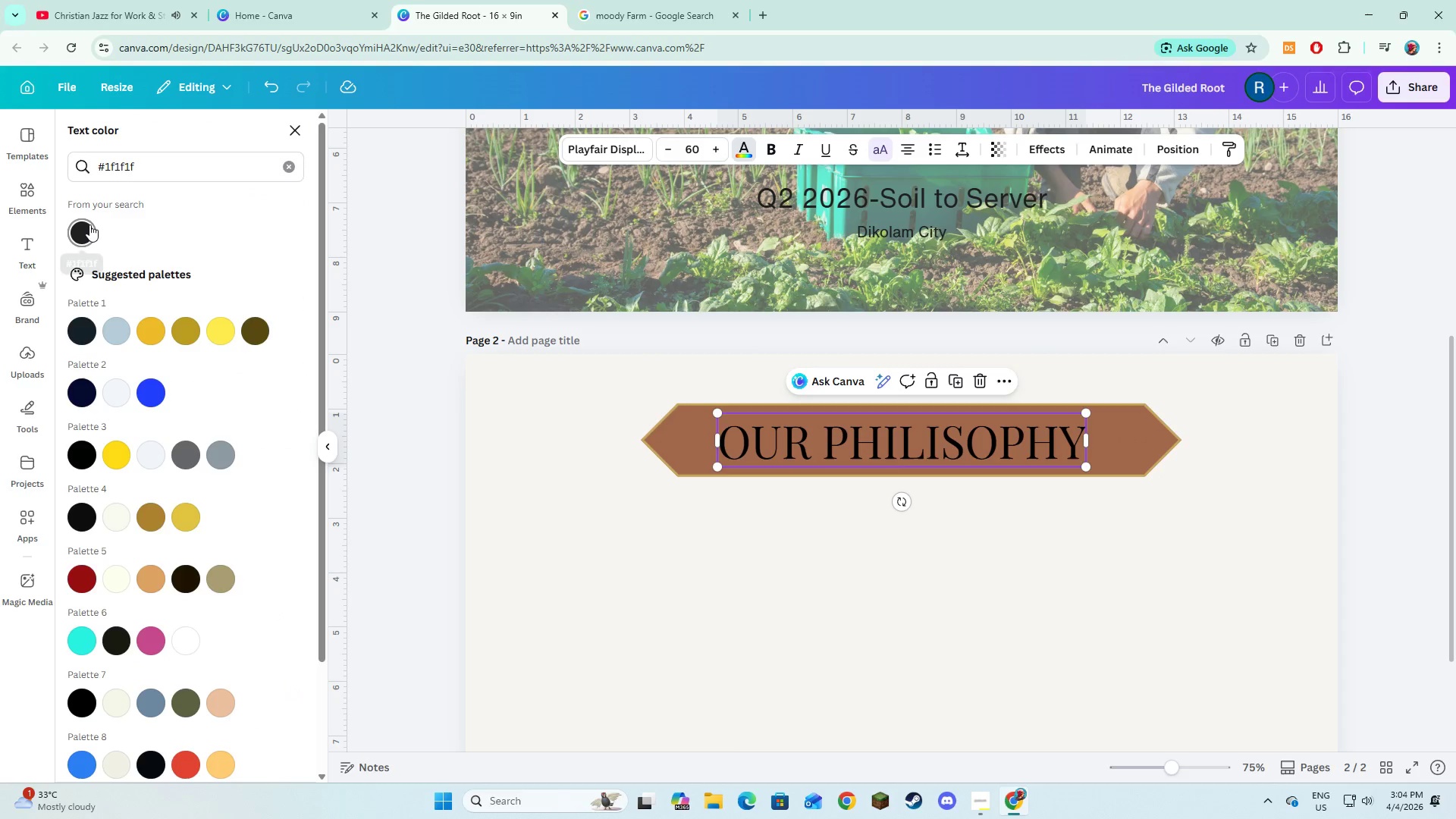 
double_click([636, 604])
 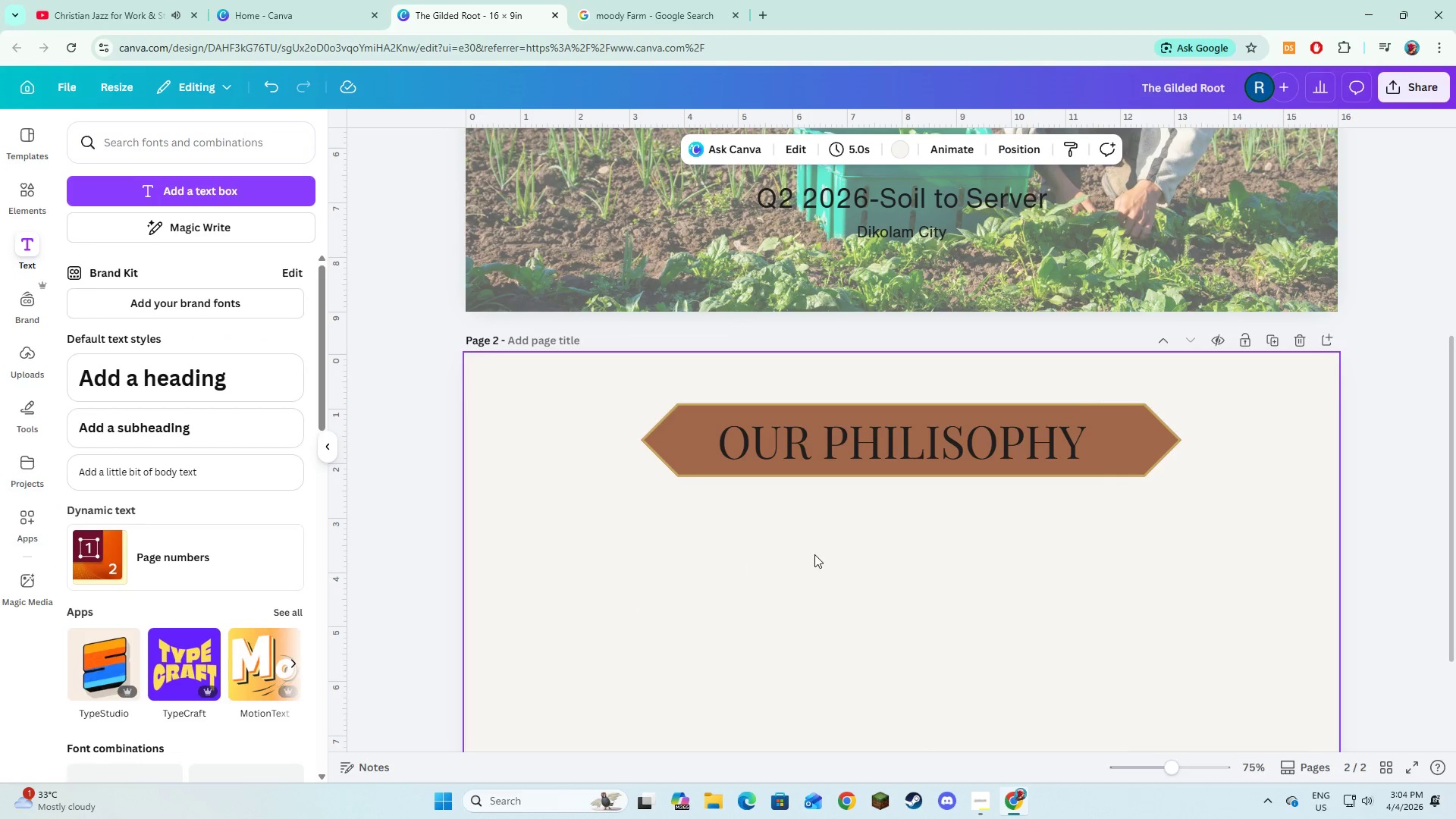 
left_click([814, 554])
 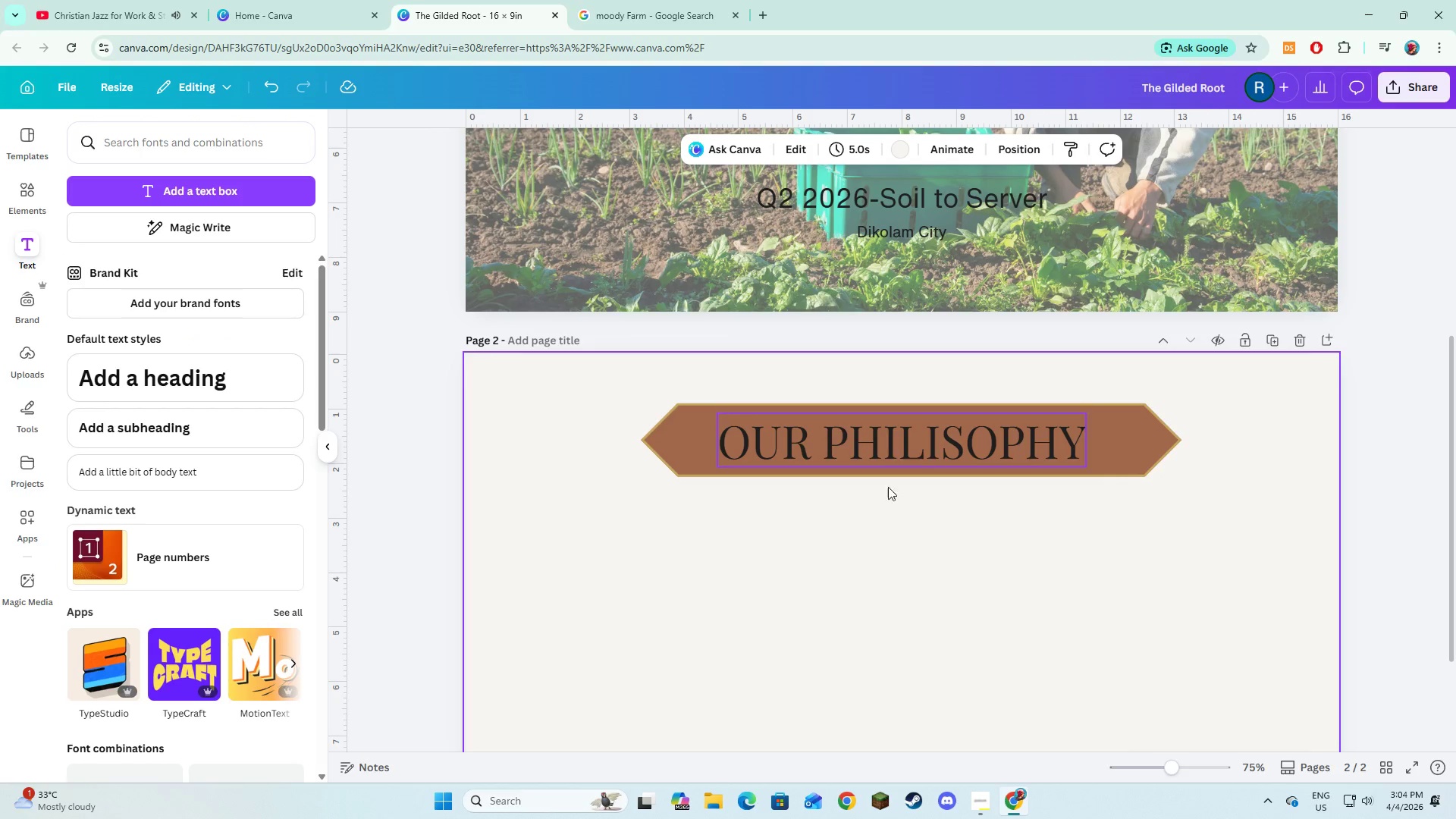 
left_click([863, 566])
 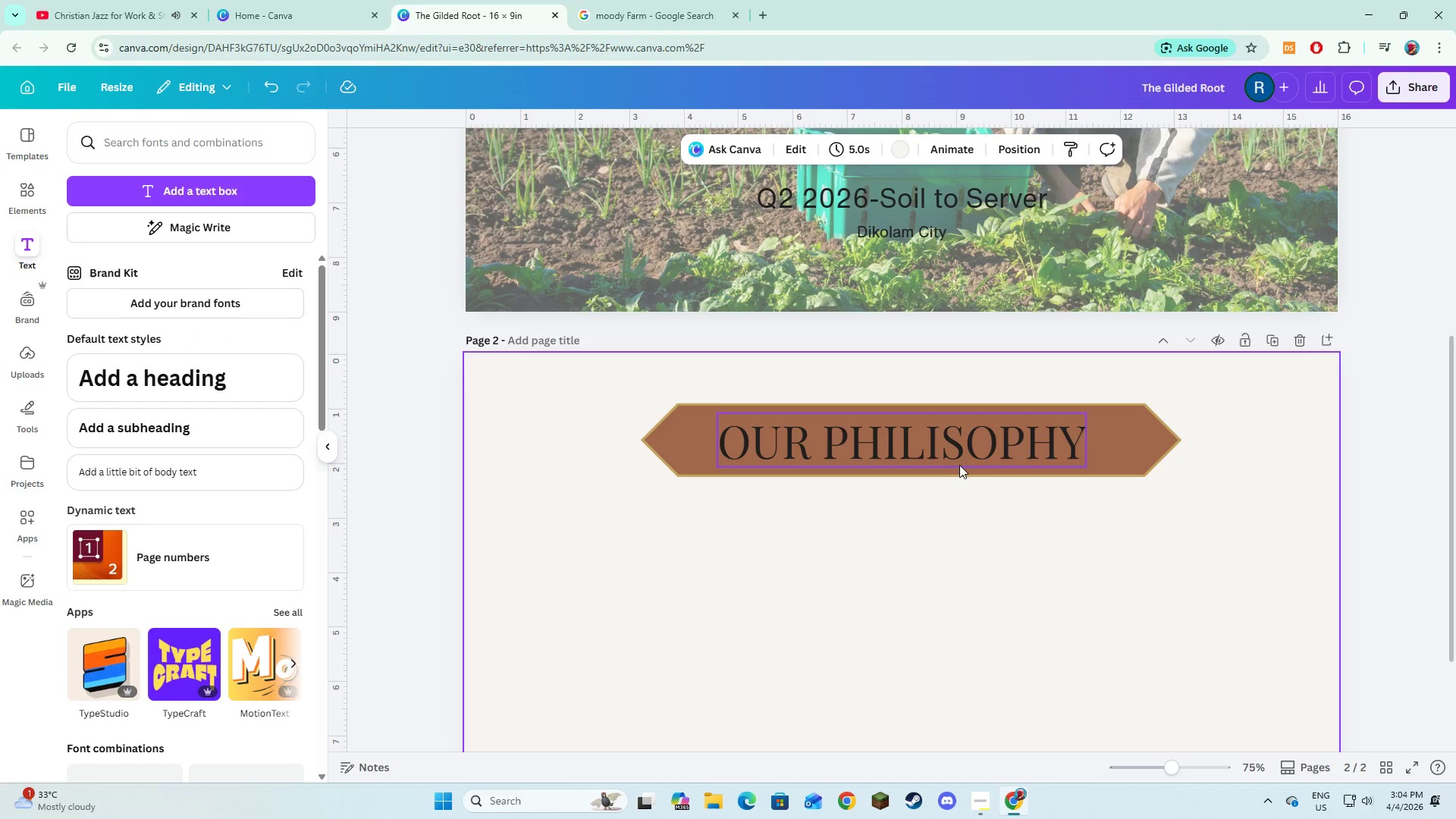 
double_click([940, 438])
 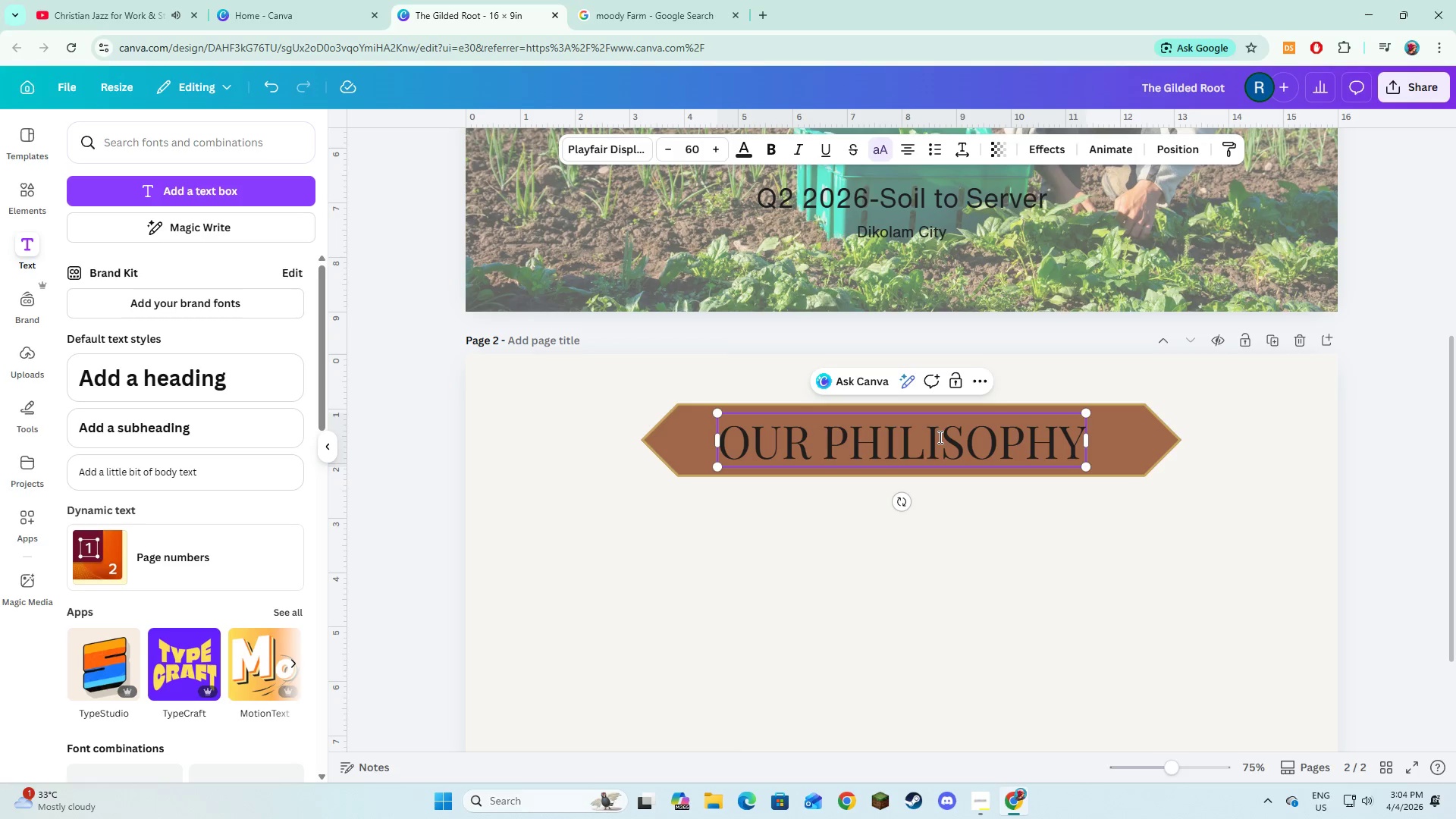 
key(Backspace)
 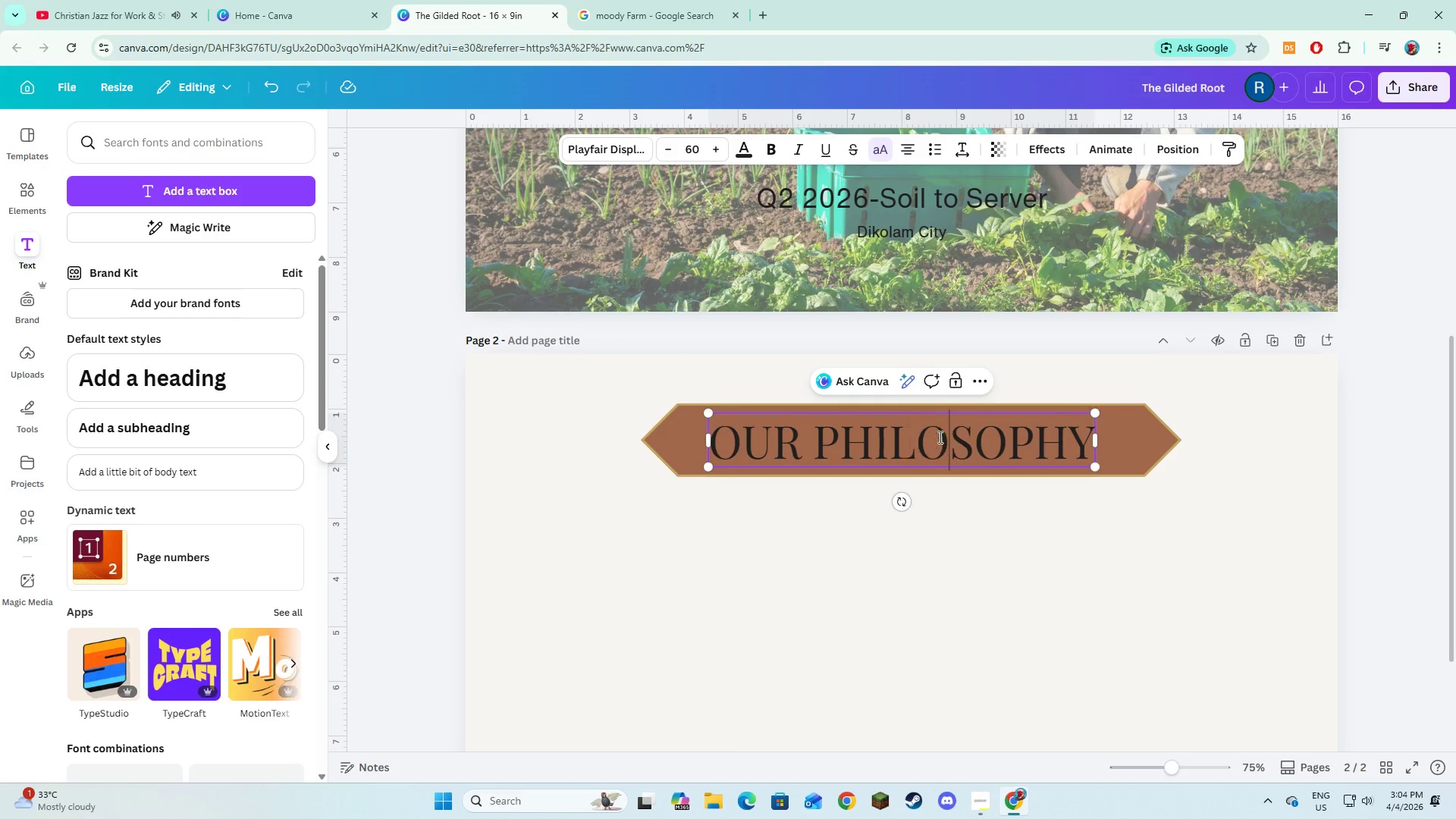 
key(O)
 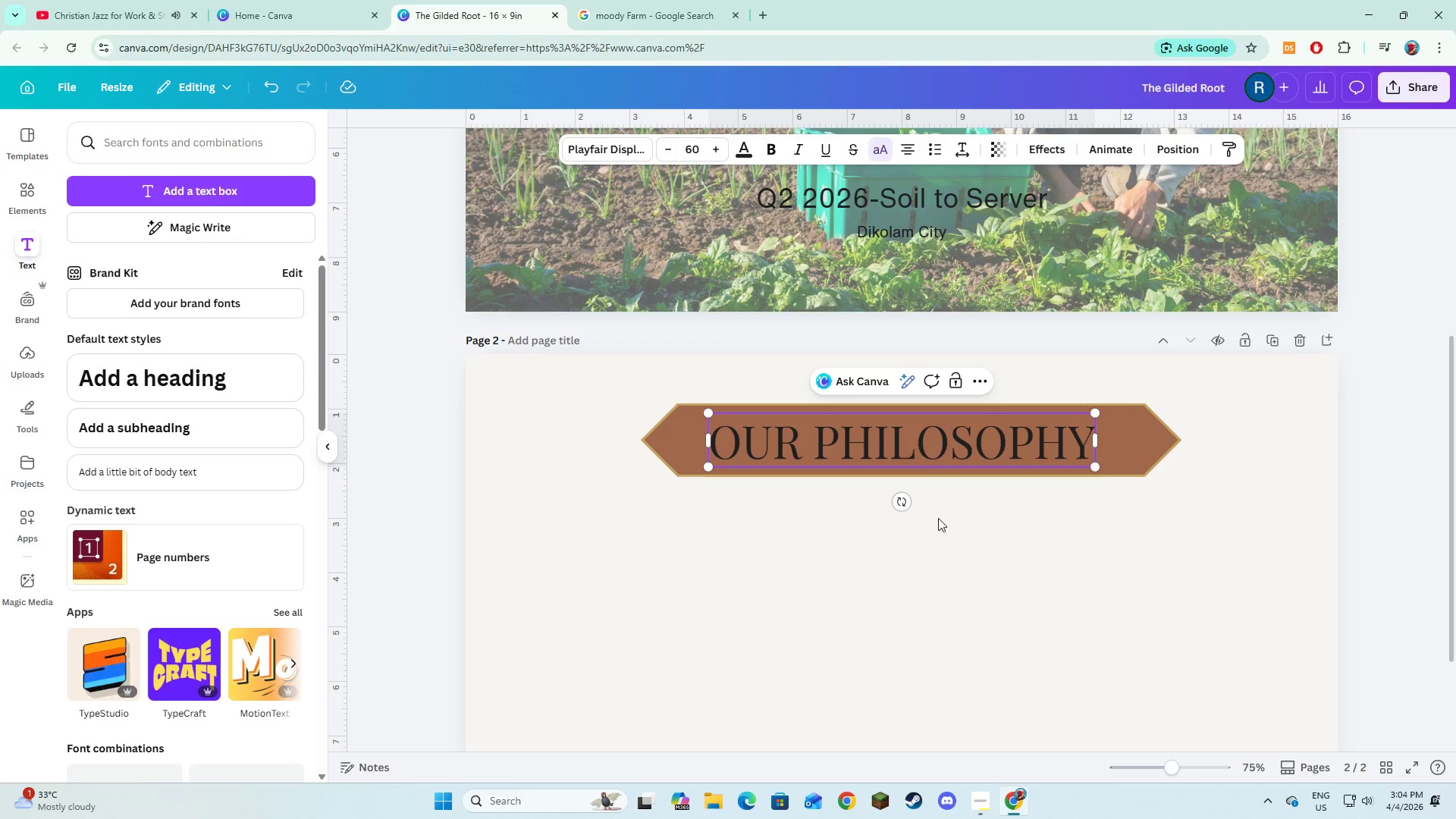 
left_click([939, 574])
 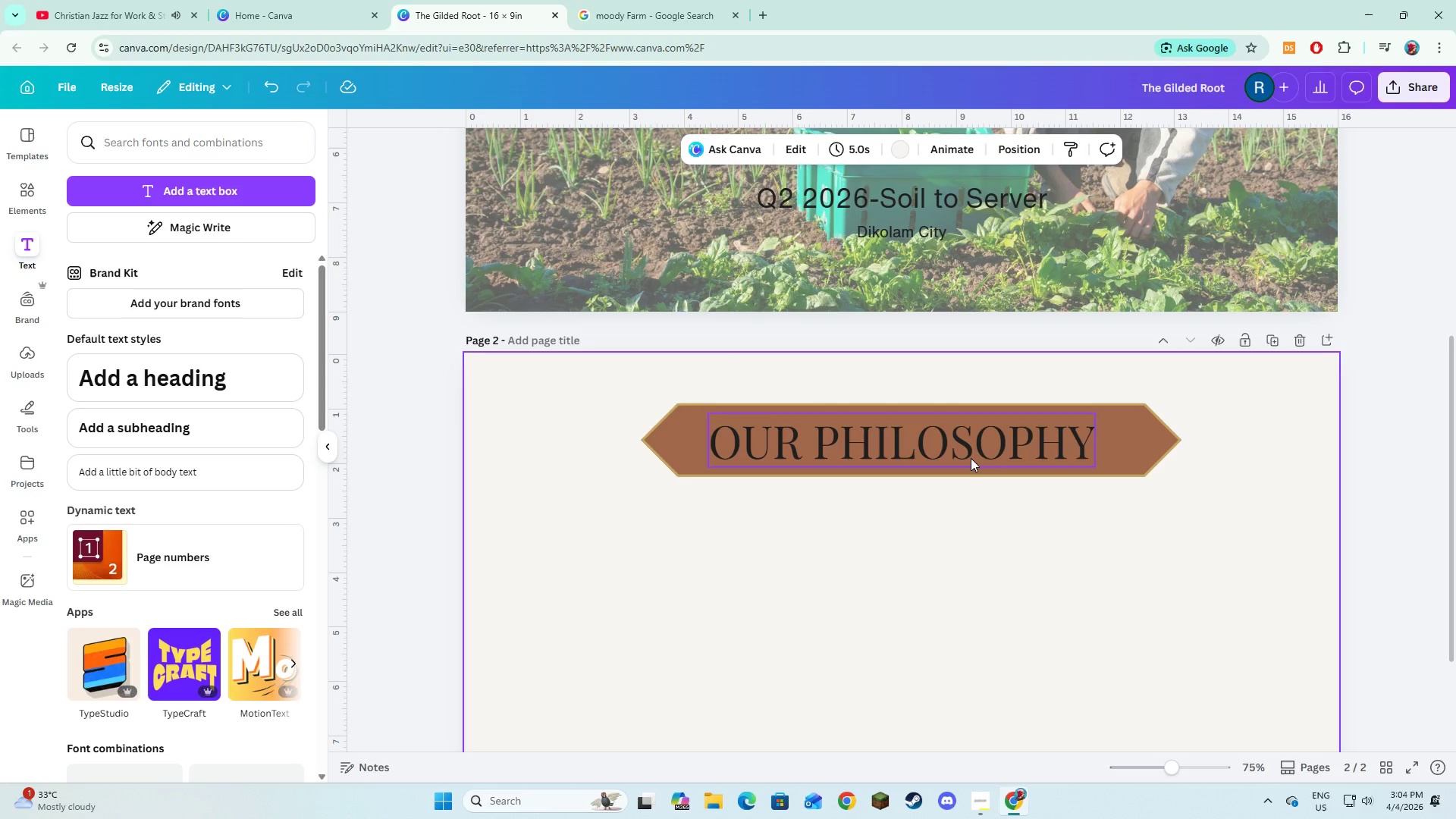 
left_click([949, 544])
 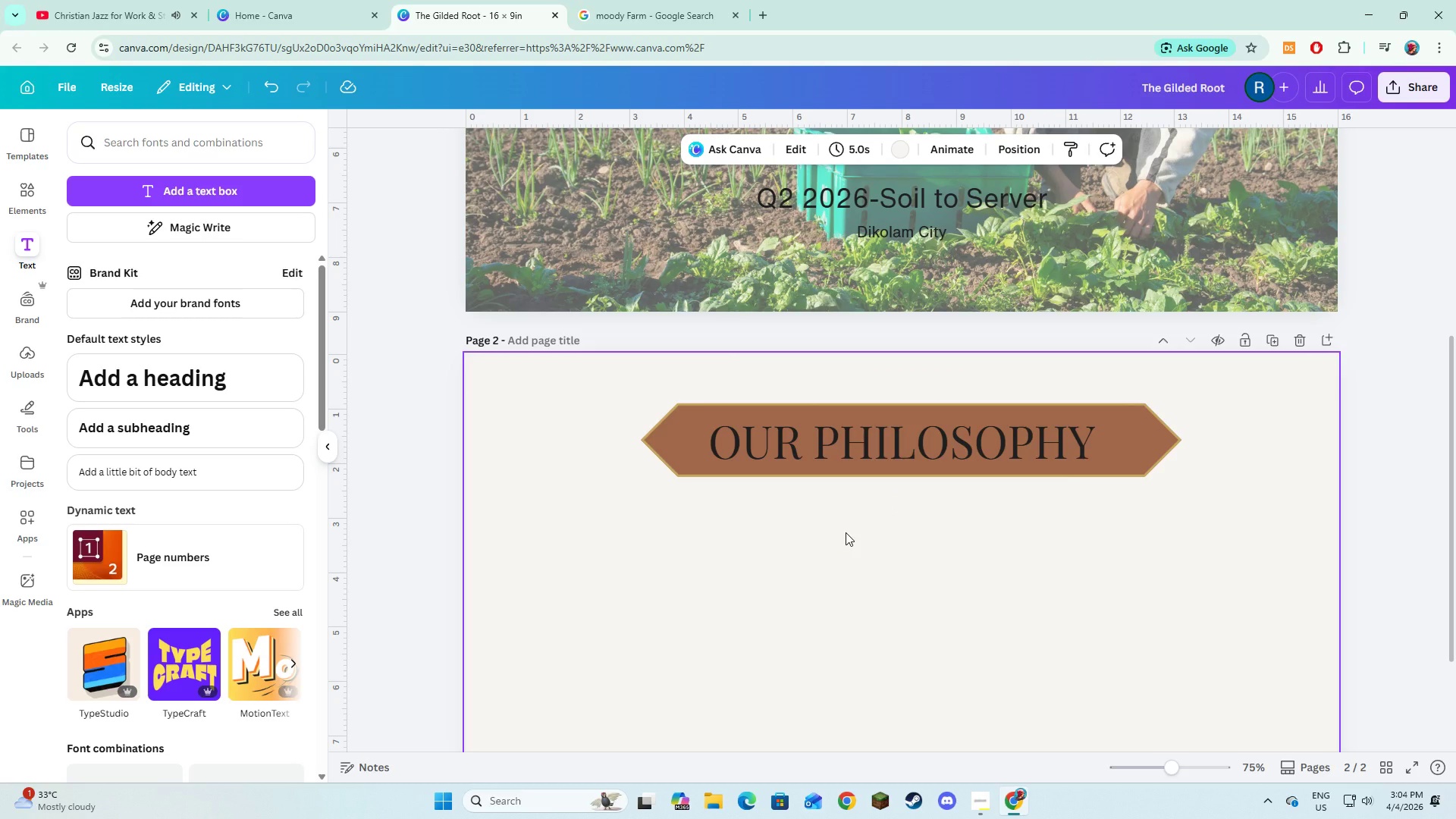 
scroll: coordinate [846, 532], scroll_direction: down, amount: 3.0
 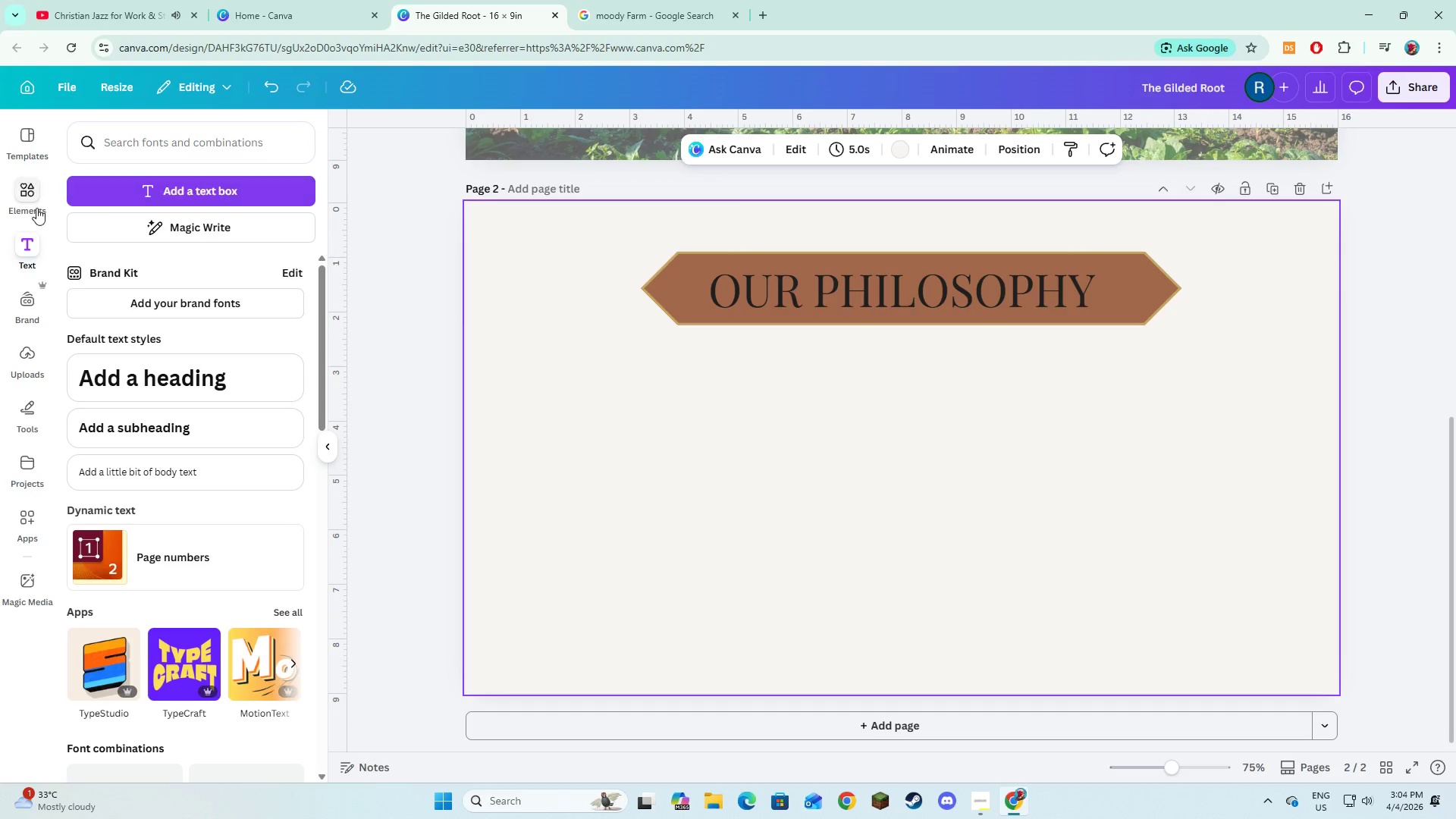 
left_click([28, 204])
 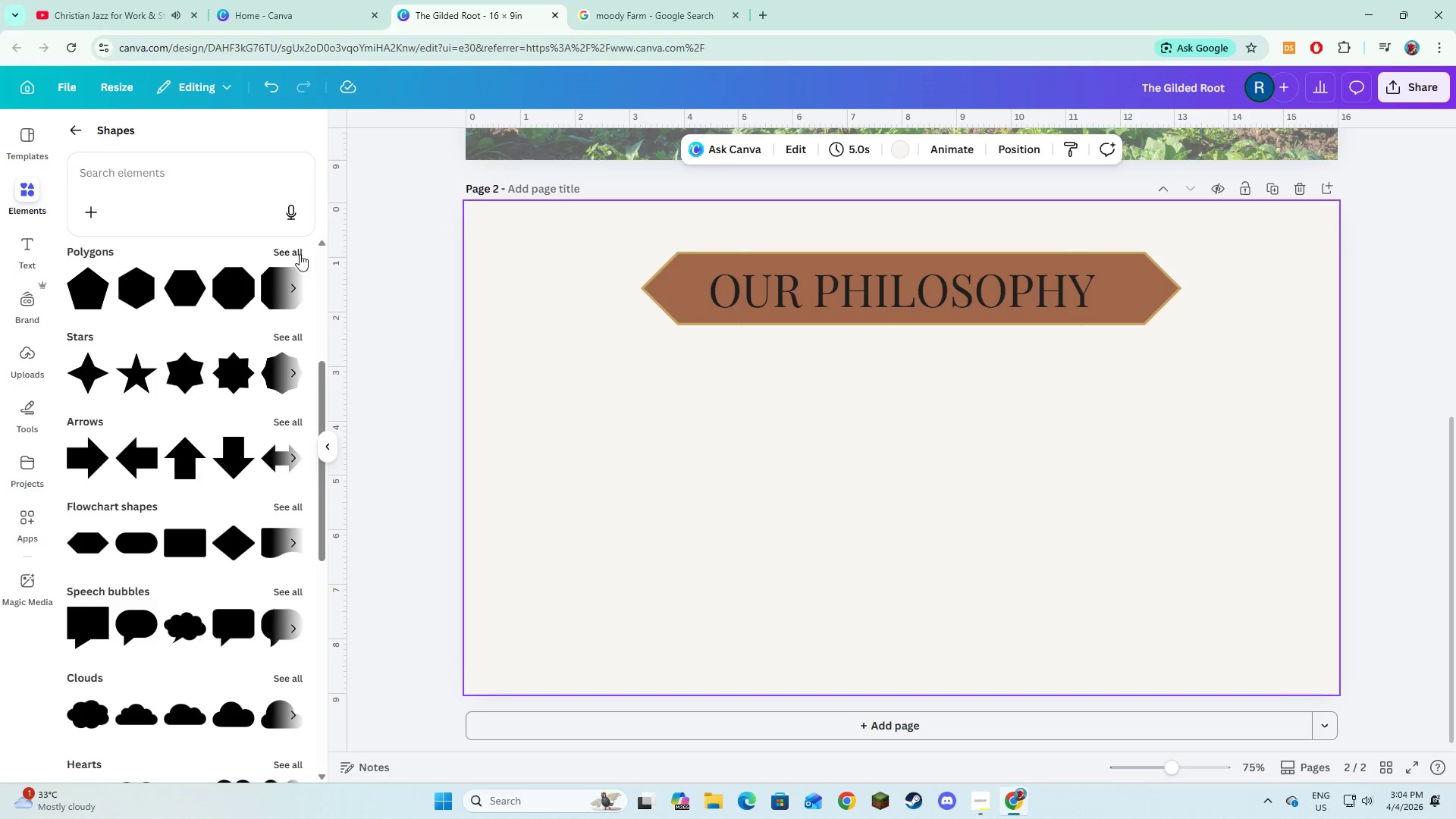 
left_click([296, 248])
 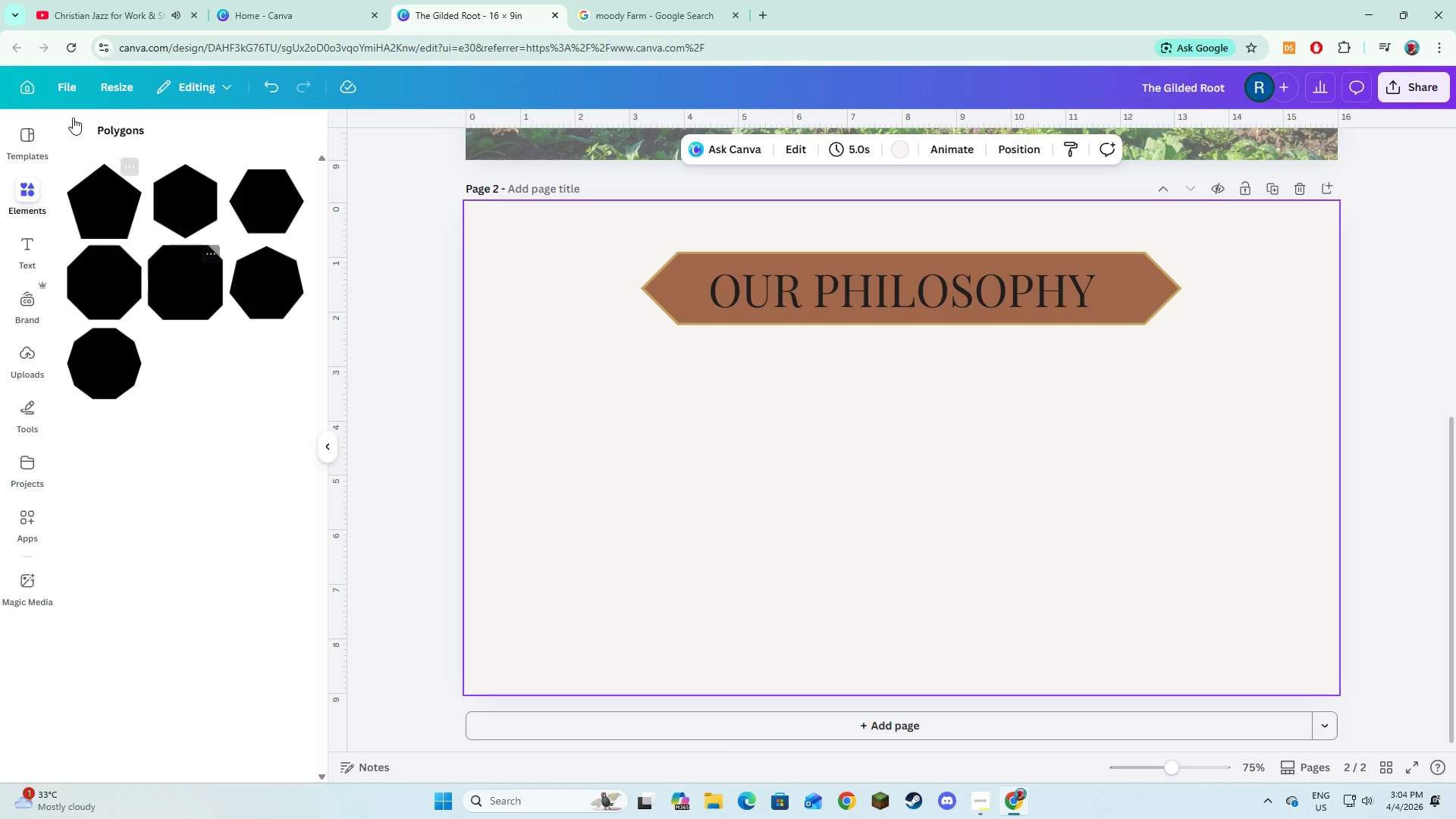 
left_click([74, 119])
 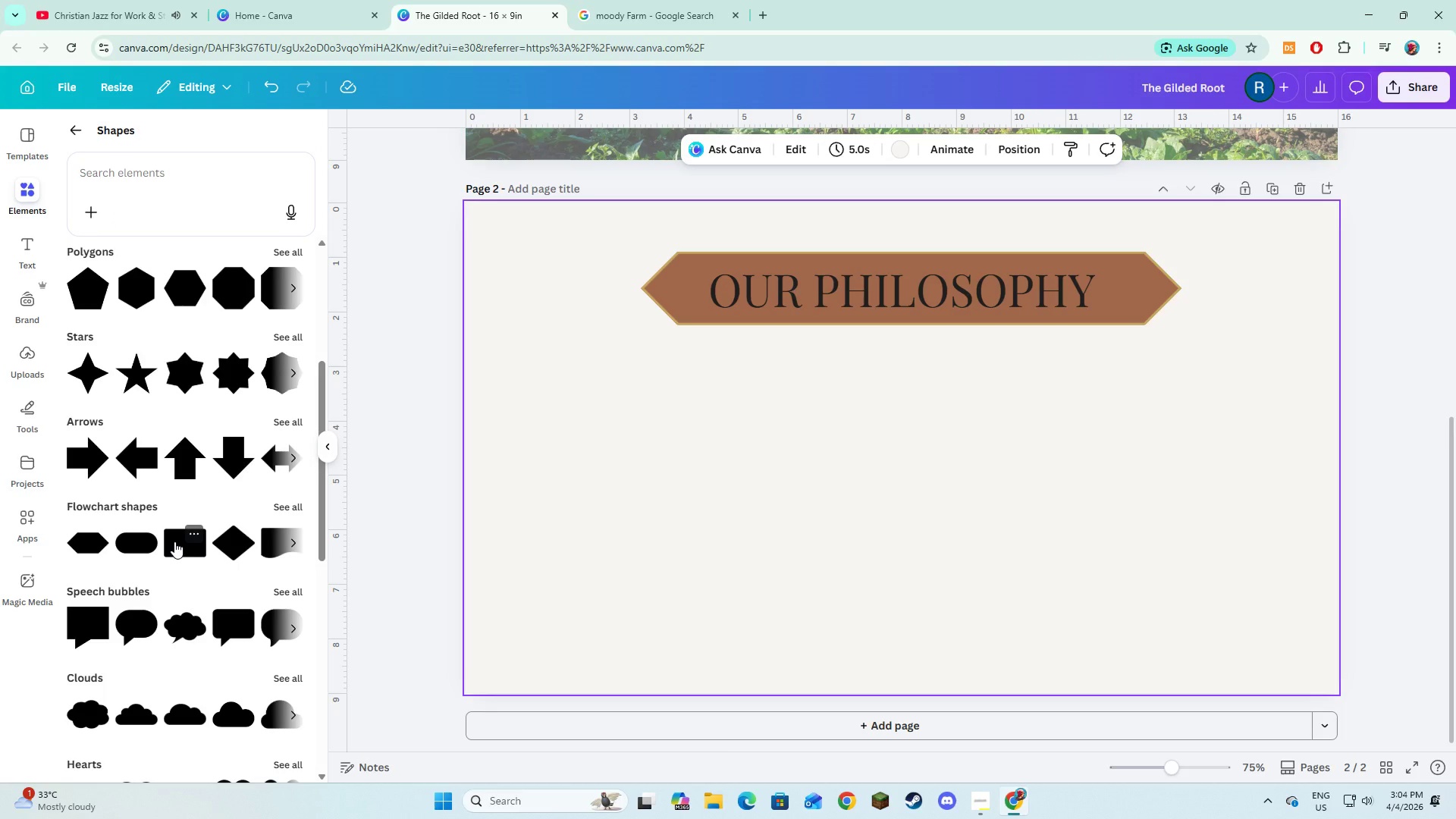 
scroll: coordinate [120, 490], scroll_direction: down, amount: 2.0
 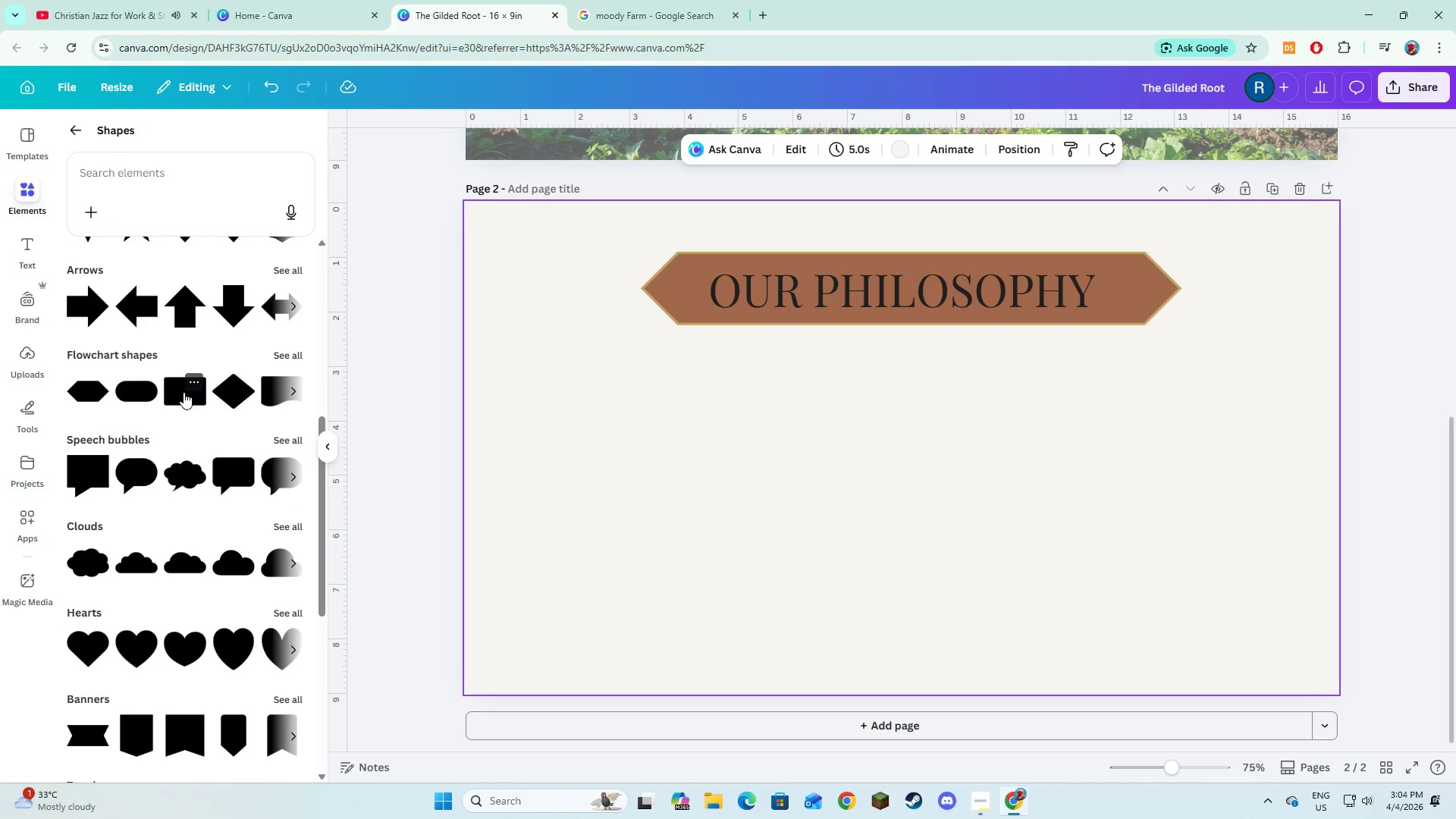 
left_click([184, 392])
 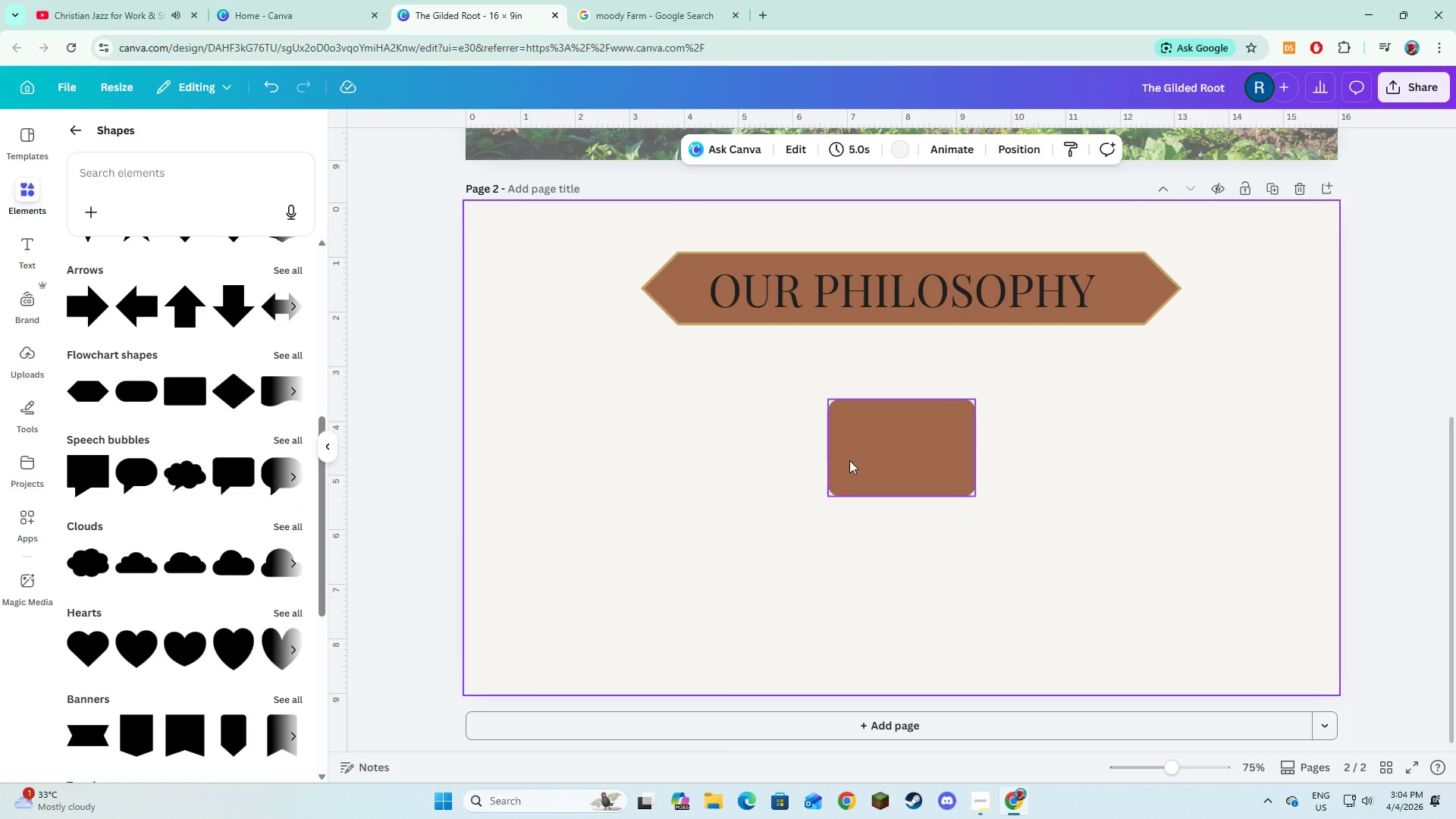 
double_click([849, 459])
 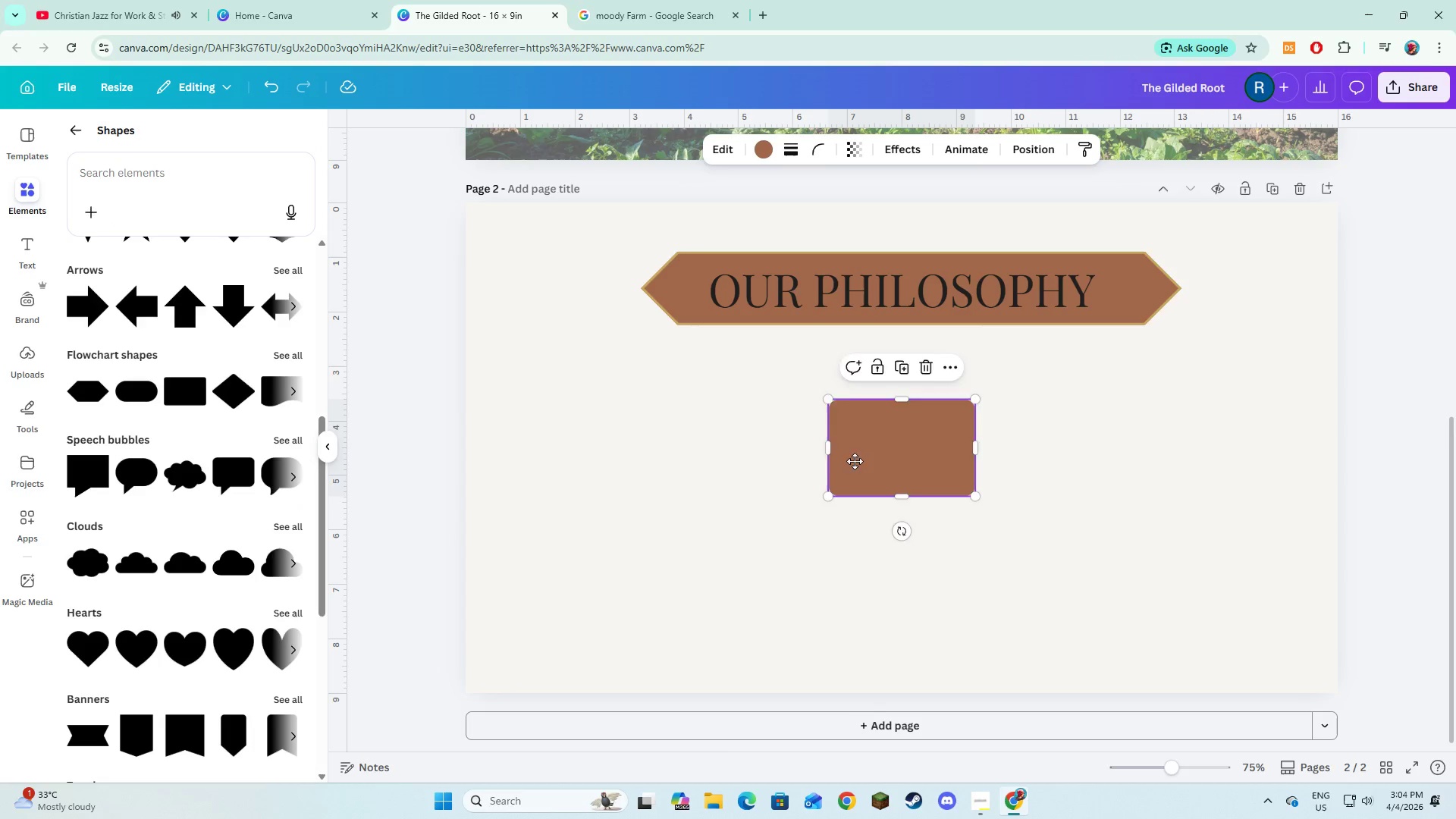 
left_click_drag(start_coordinate=[875, 457], to_coordinate=[583, 450])
 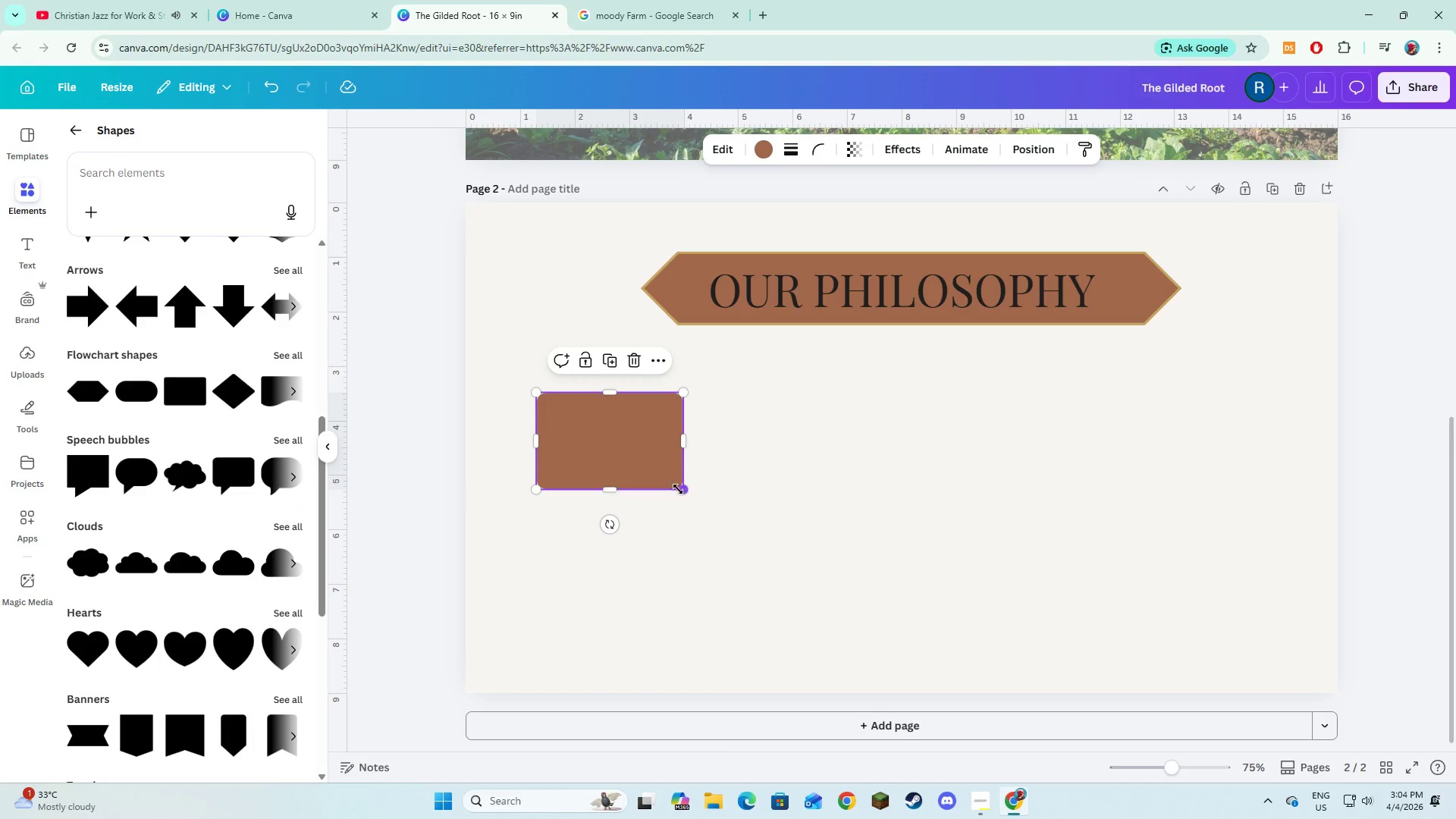 
left_click_drag(start_coordinate=[678, 489], to_coordinate=[820, 635])
 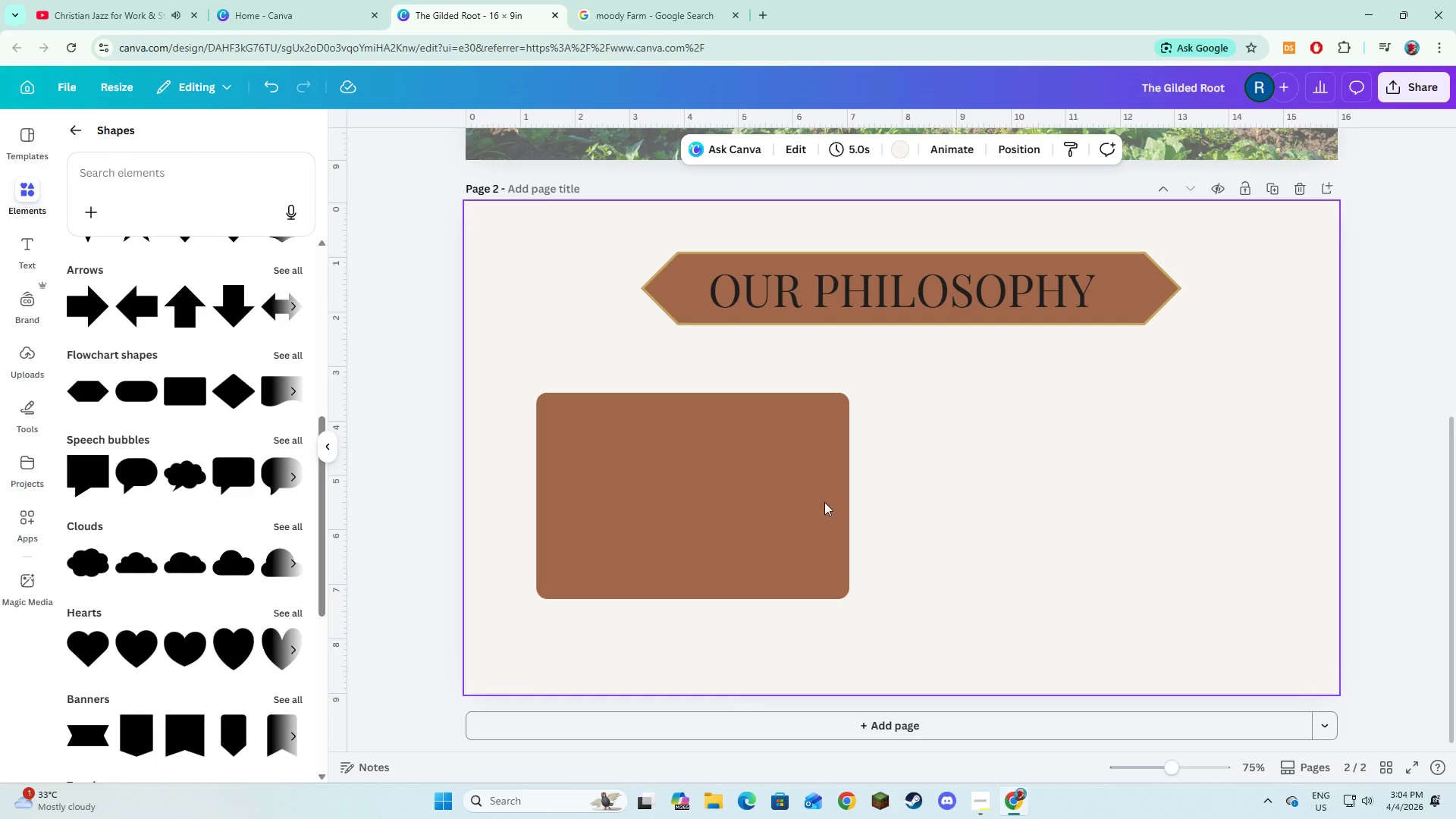 
double_click([733, 501])
 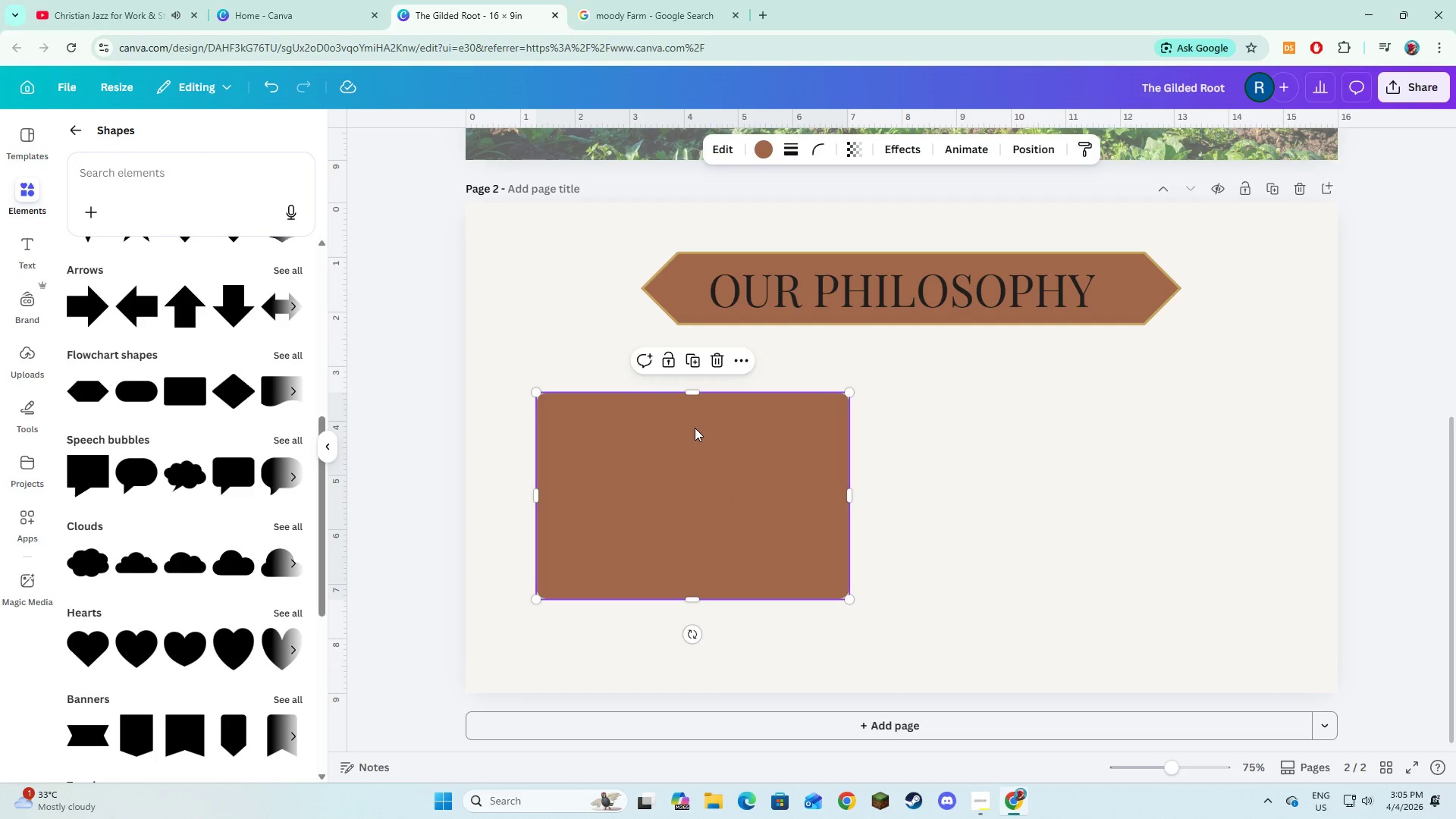 
wait(5.16)
 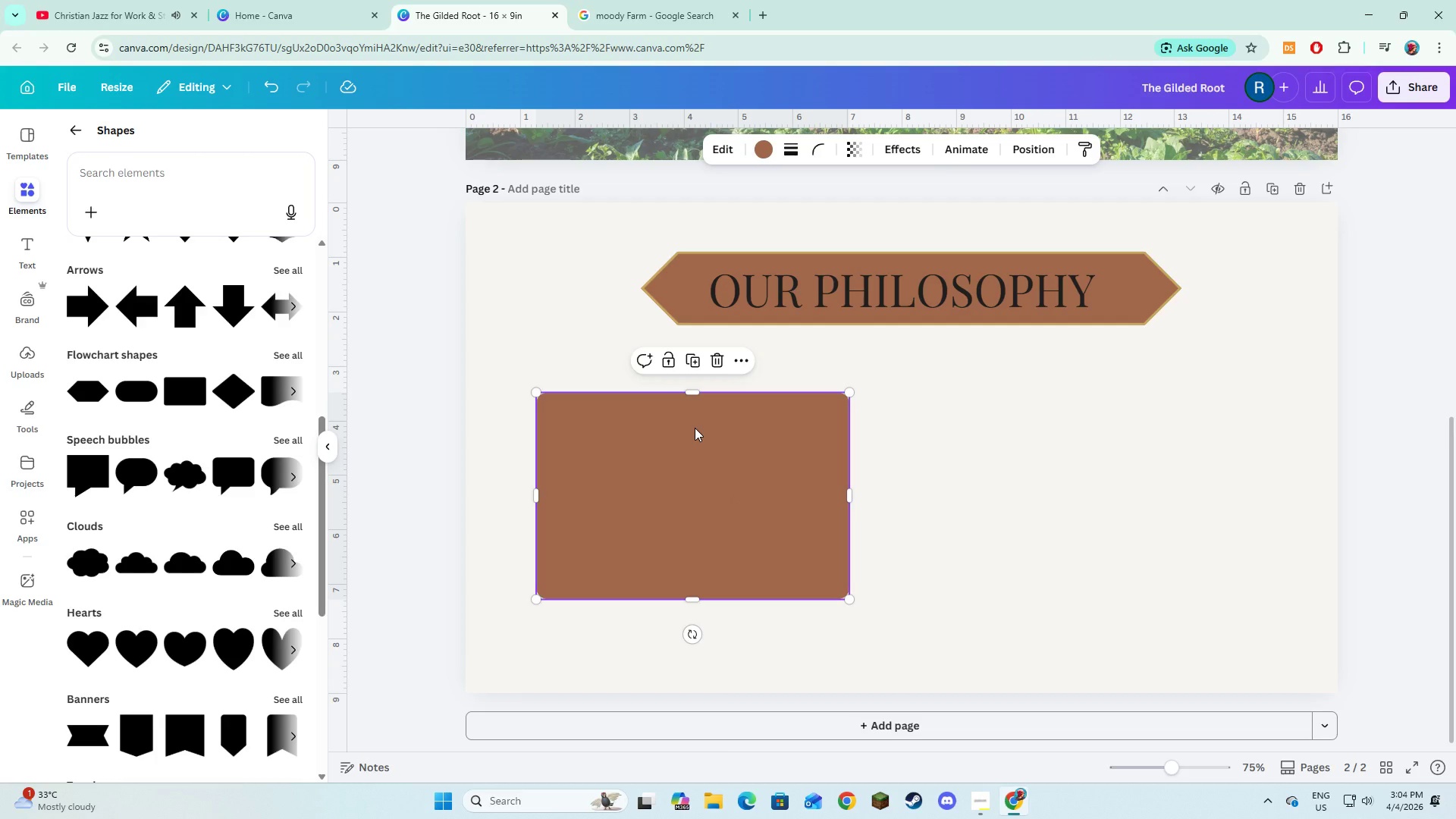 
left_click([789, 154])
 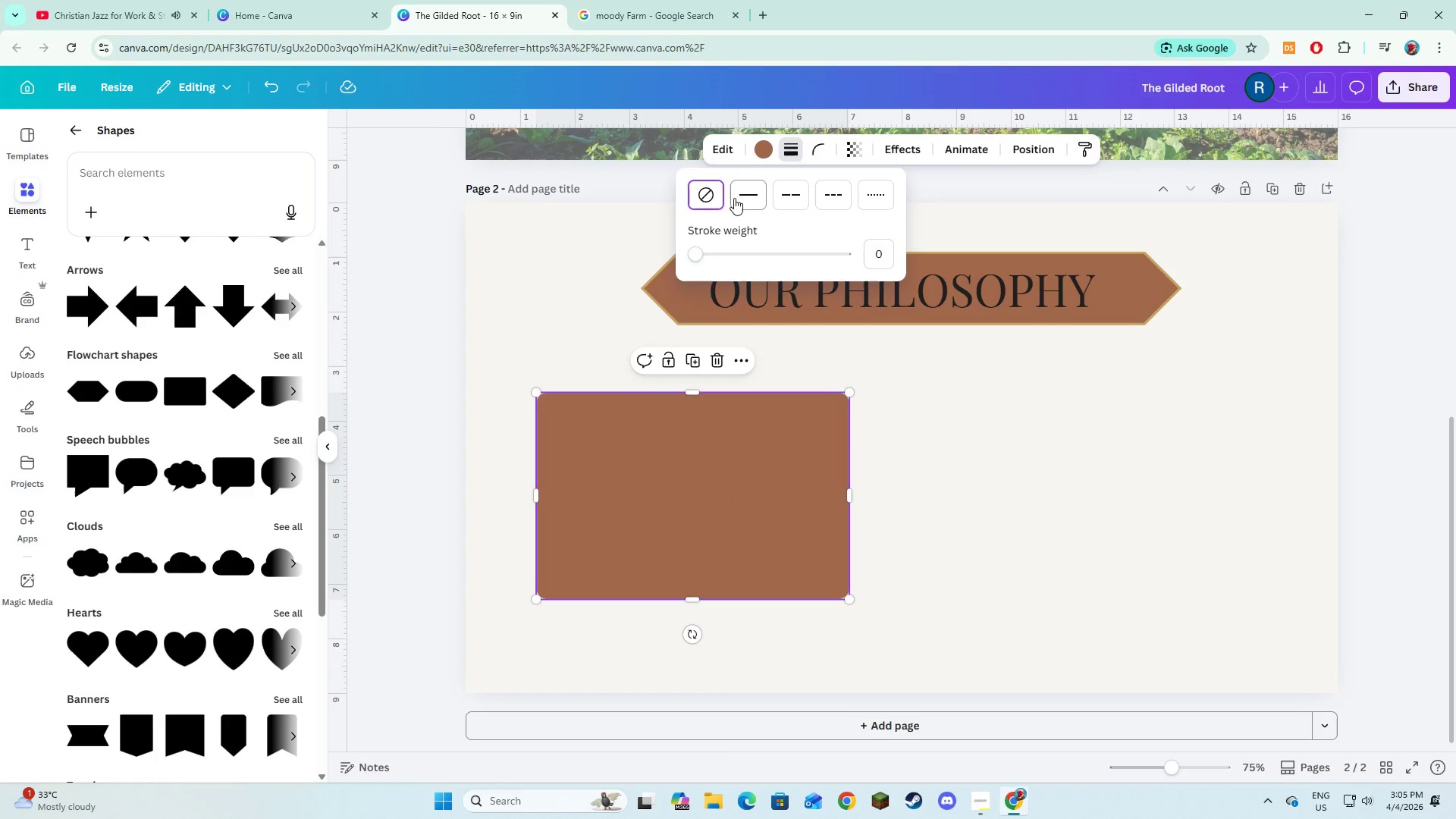 
left_click([743, 194])
 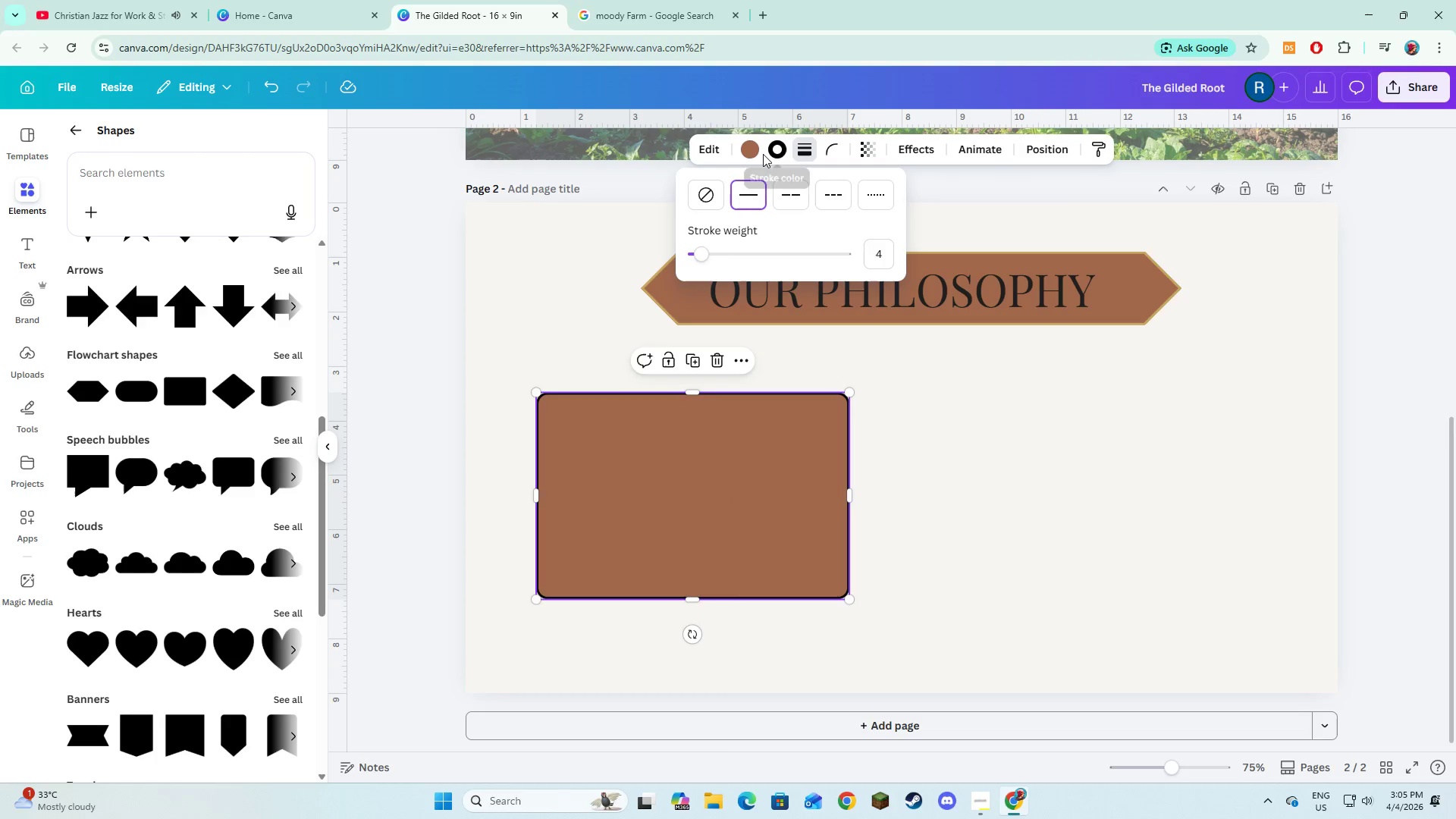 
left_click([767, 153])
 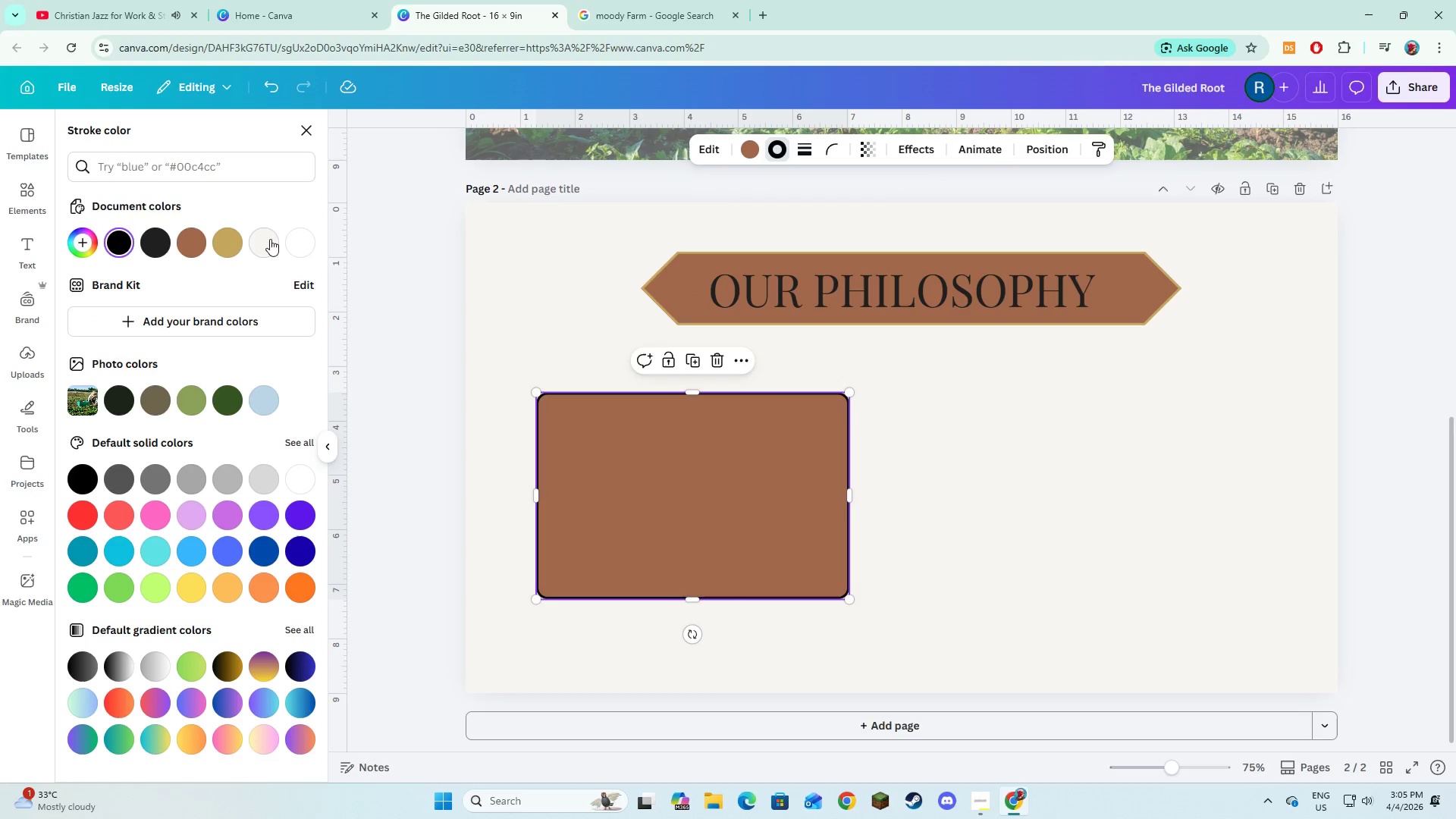 
left_click([227, 240])
 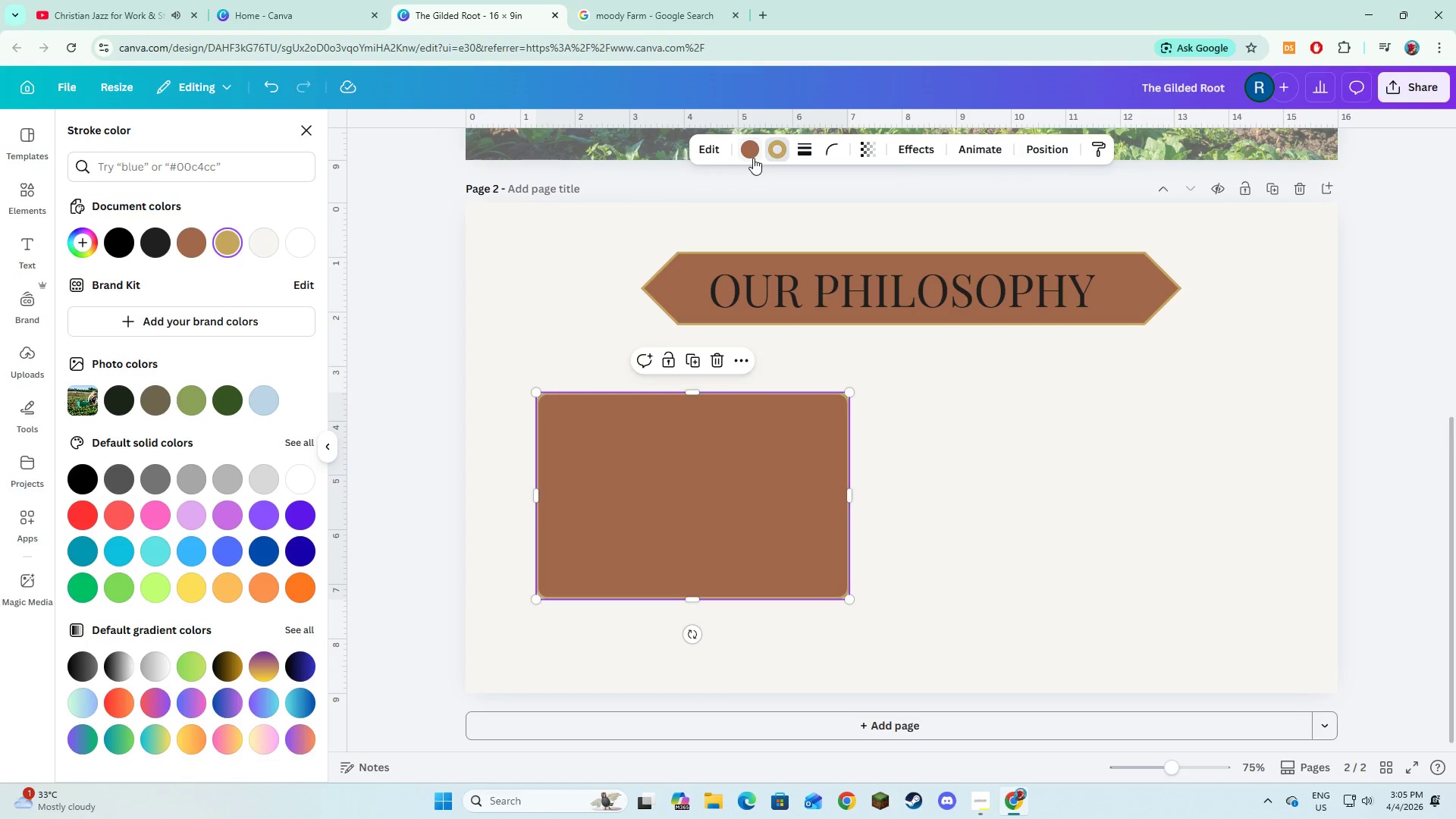 
left_click([753, 158])
 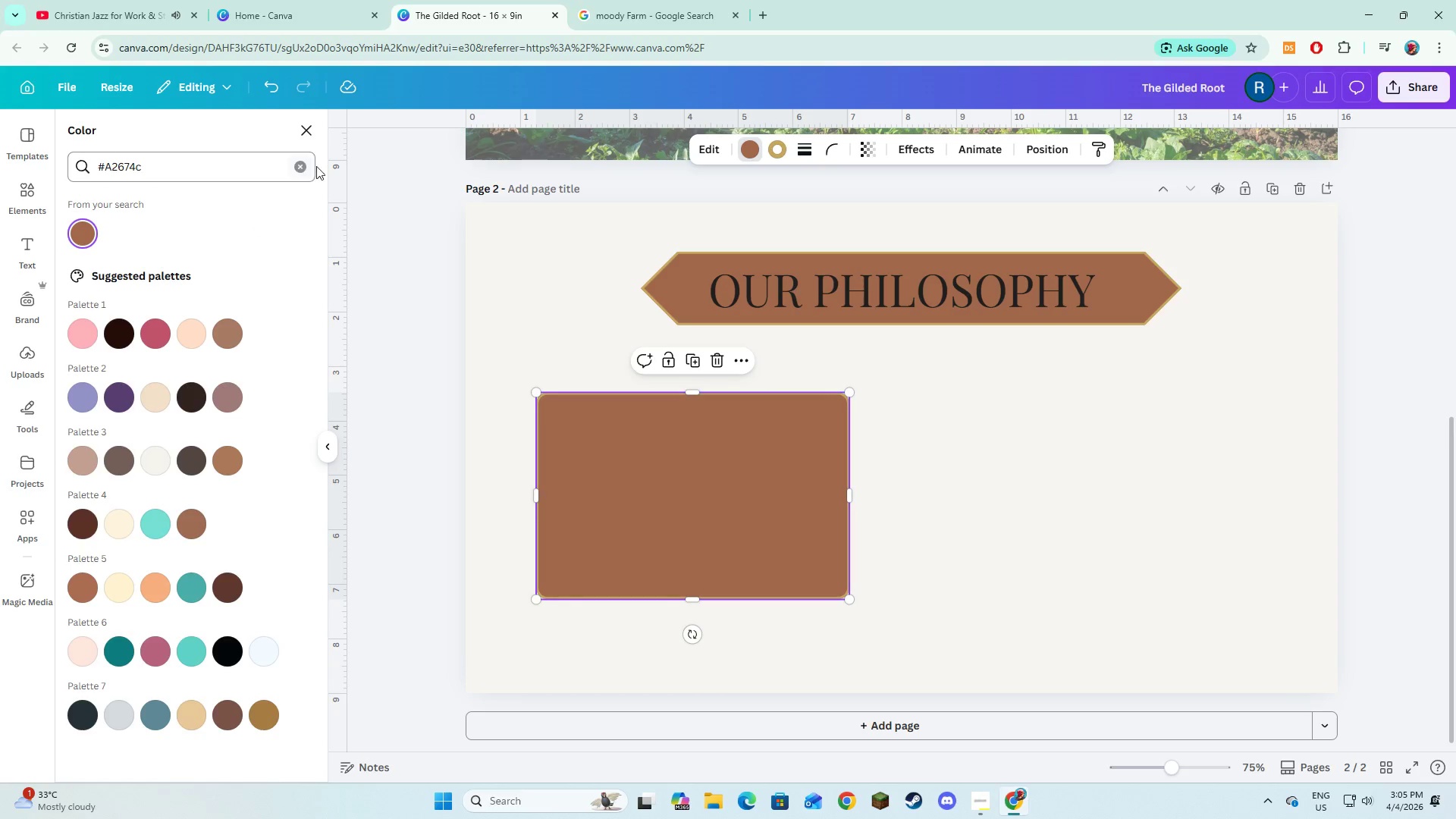 
left_click([302, 166])
 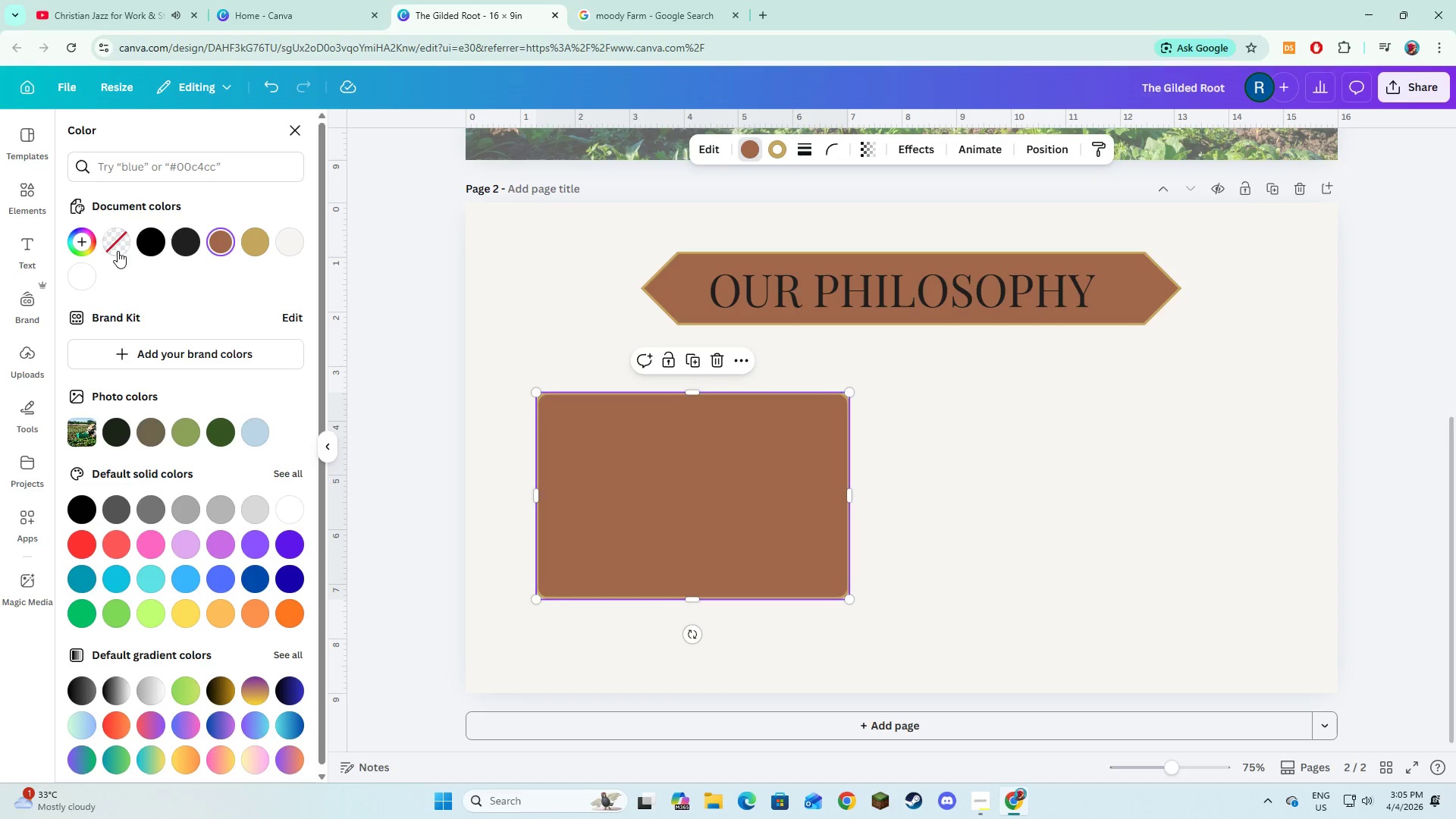 
left_click([118, 251])
 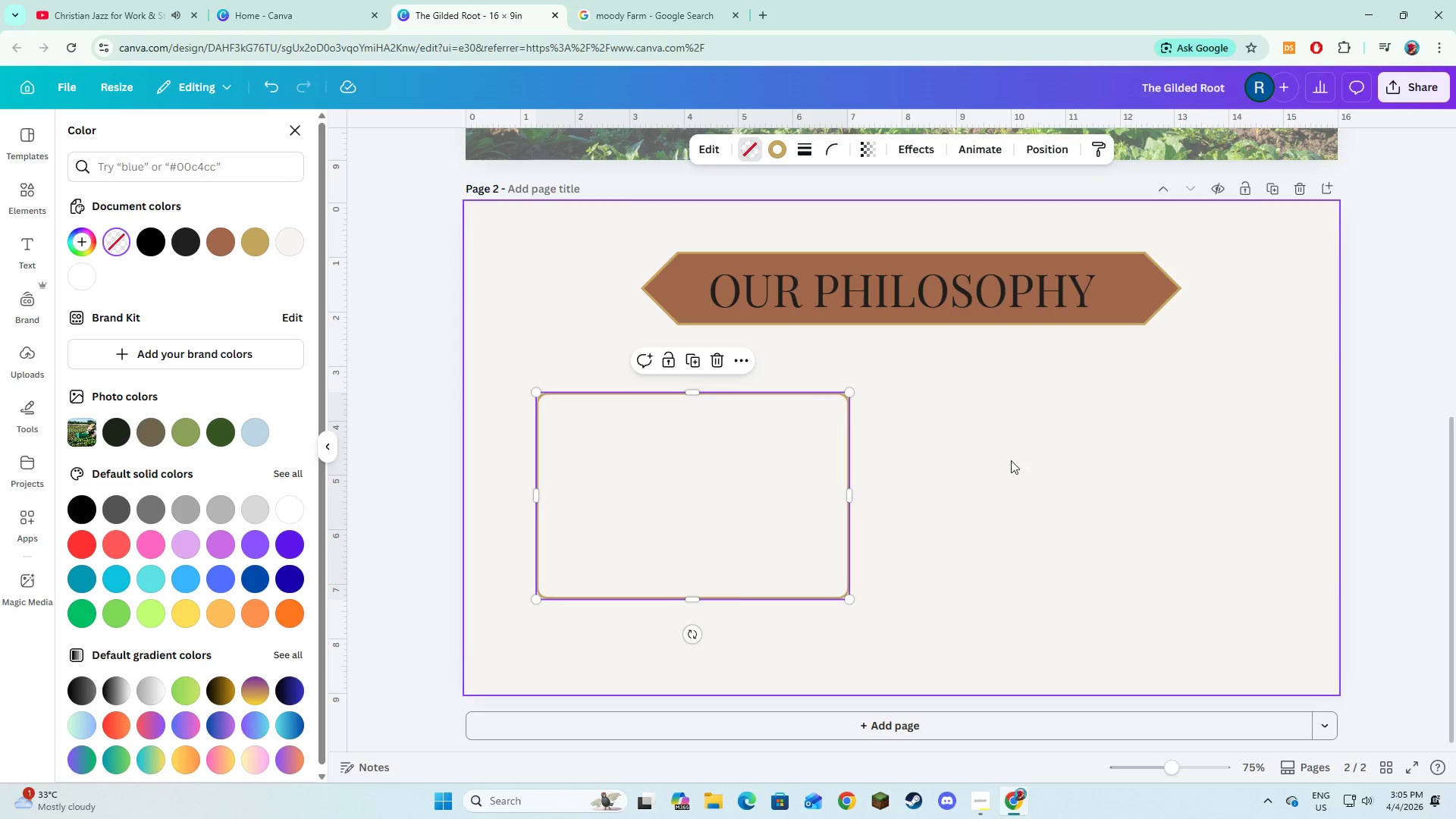 
left_click([1028, 471])
 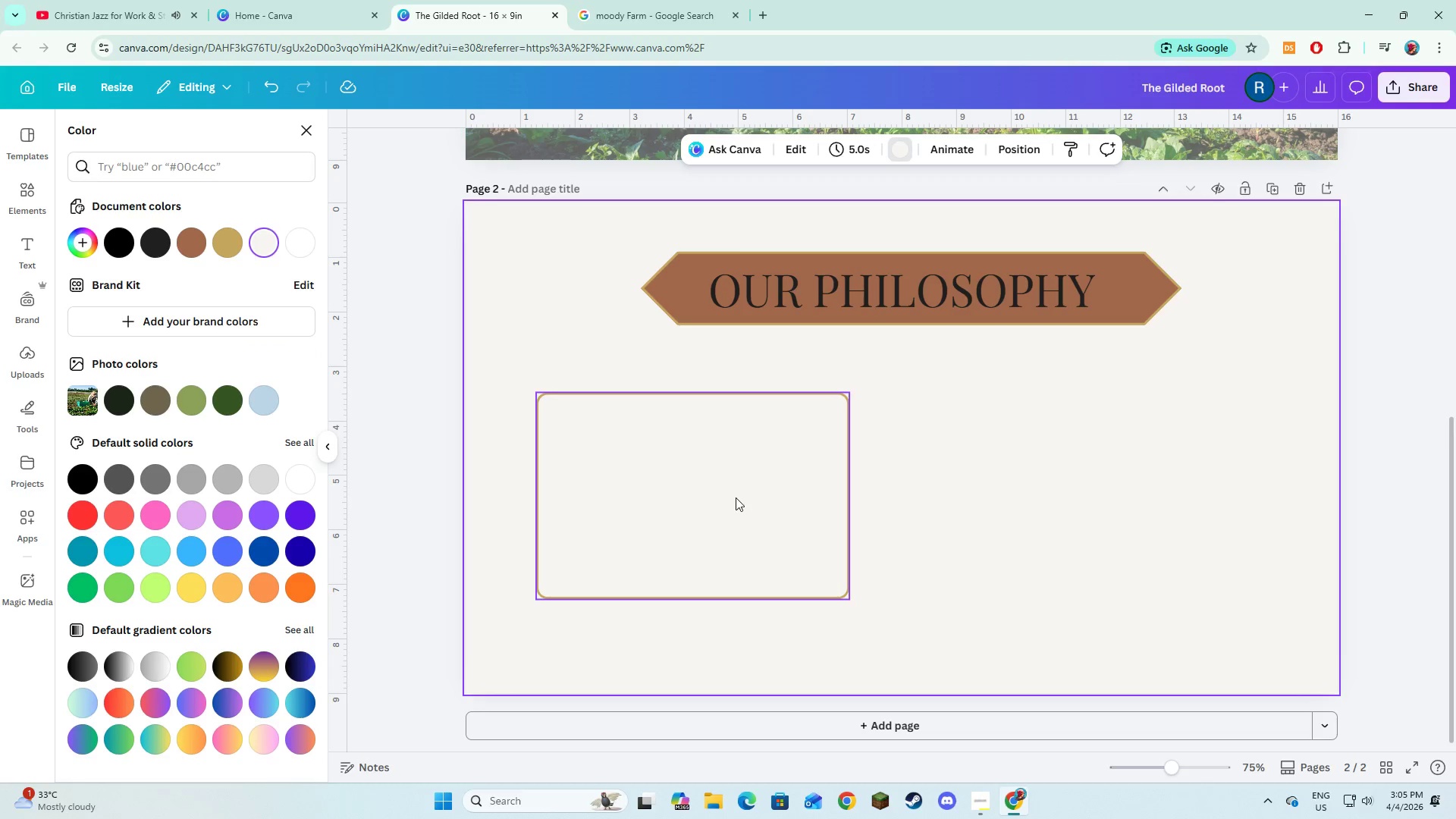 
left_click([735, 497])
 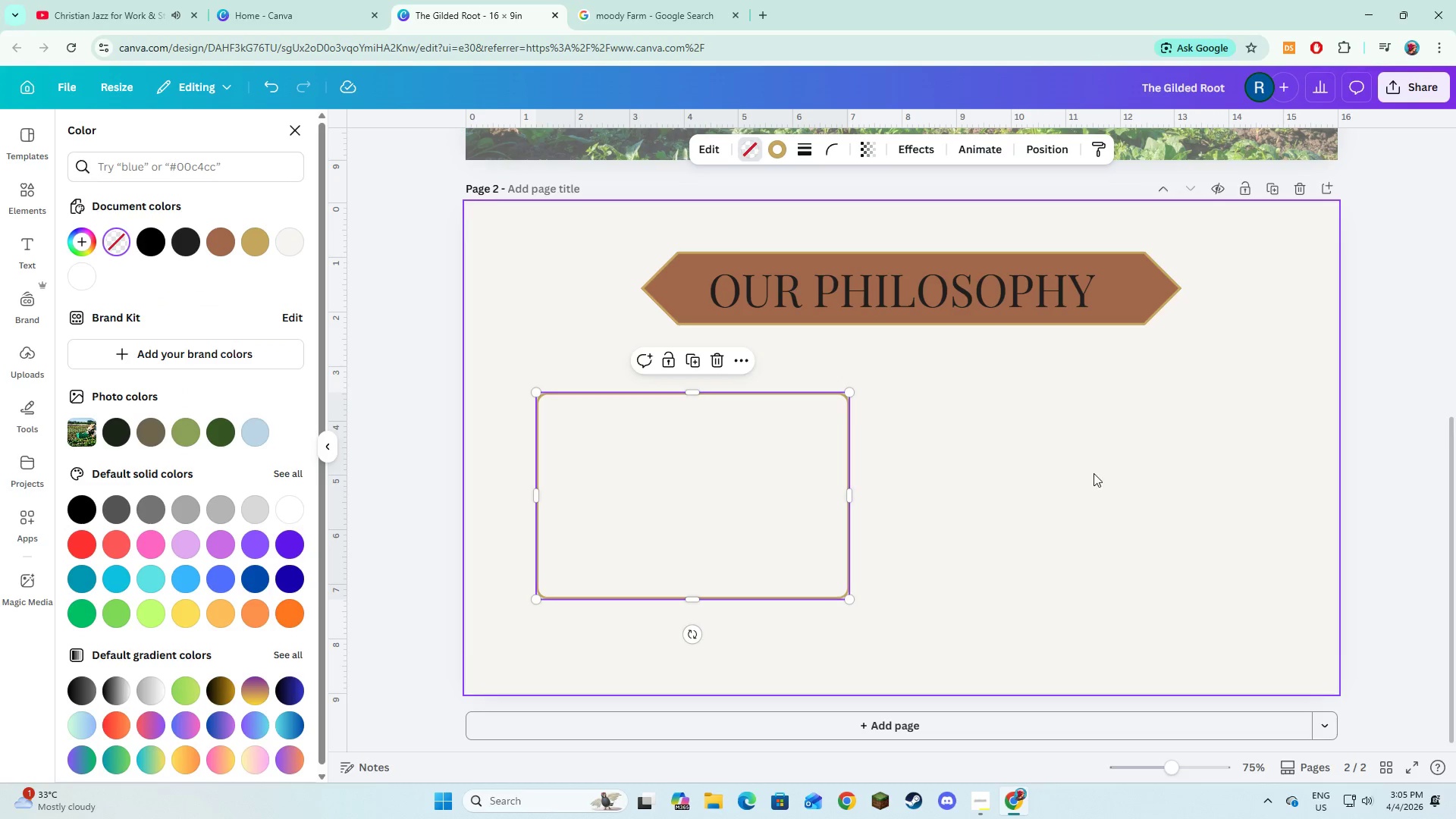 
left_click([1092, 487])
 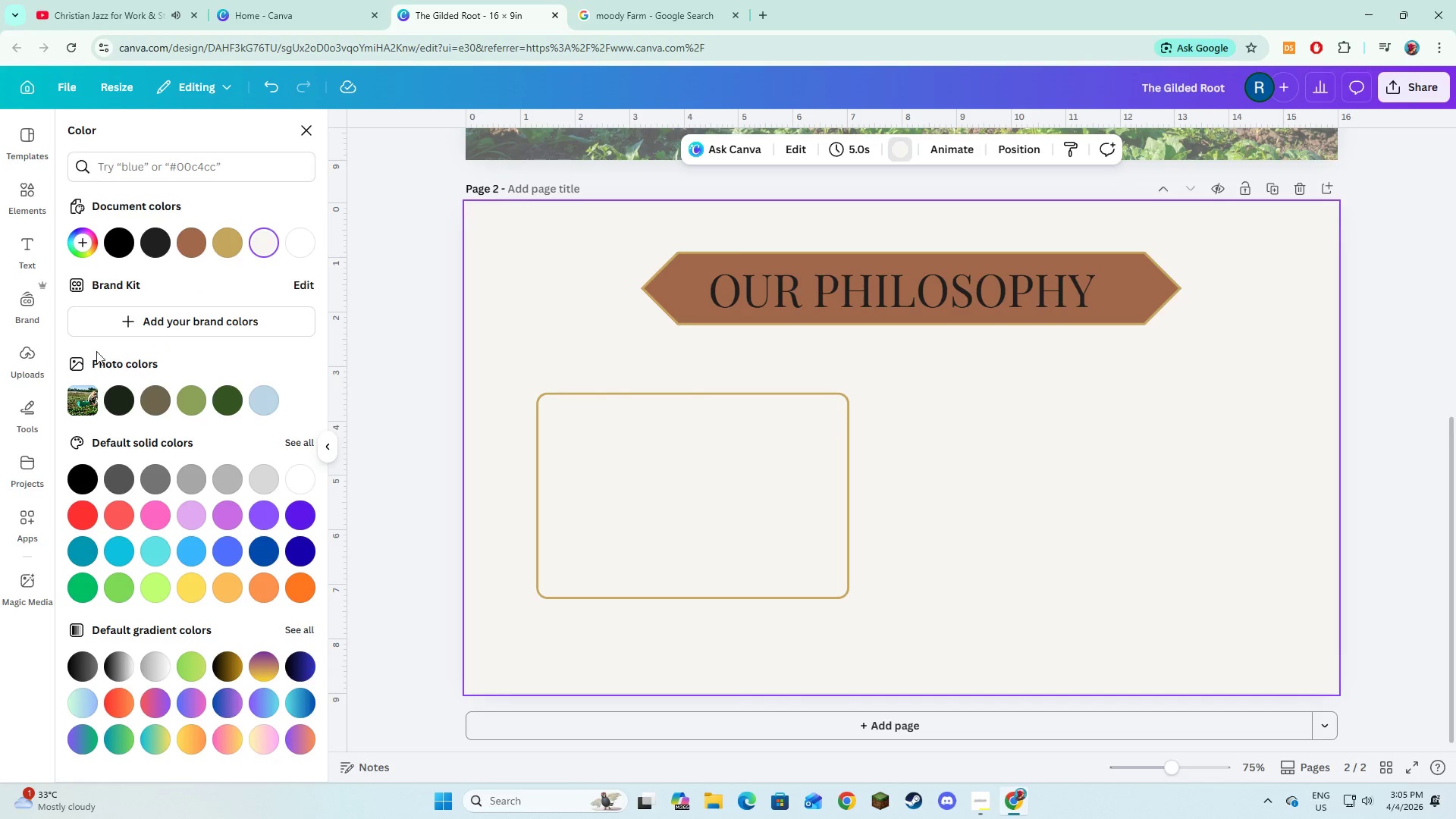 
left_click([39, 238])
 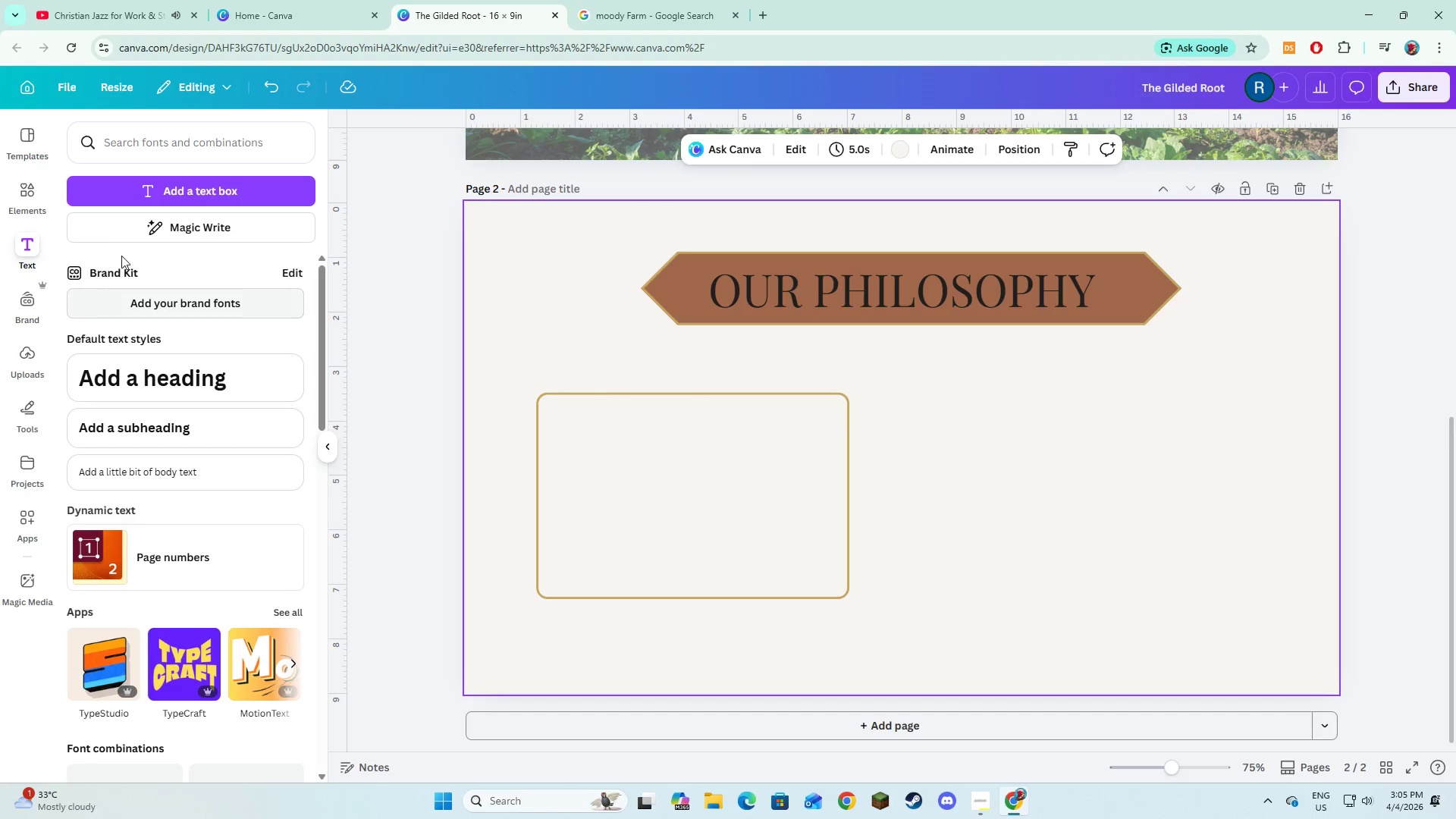 
left_click([129, 202])
 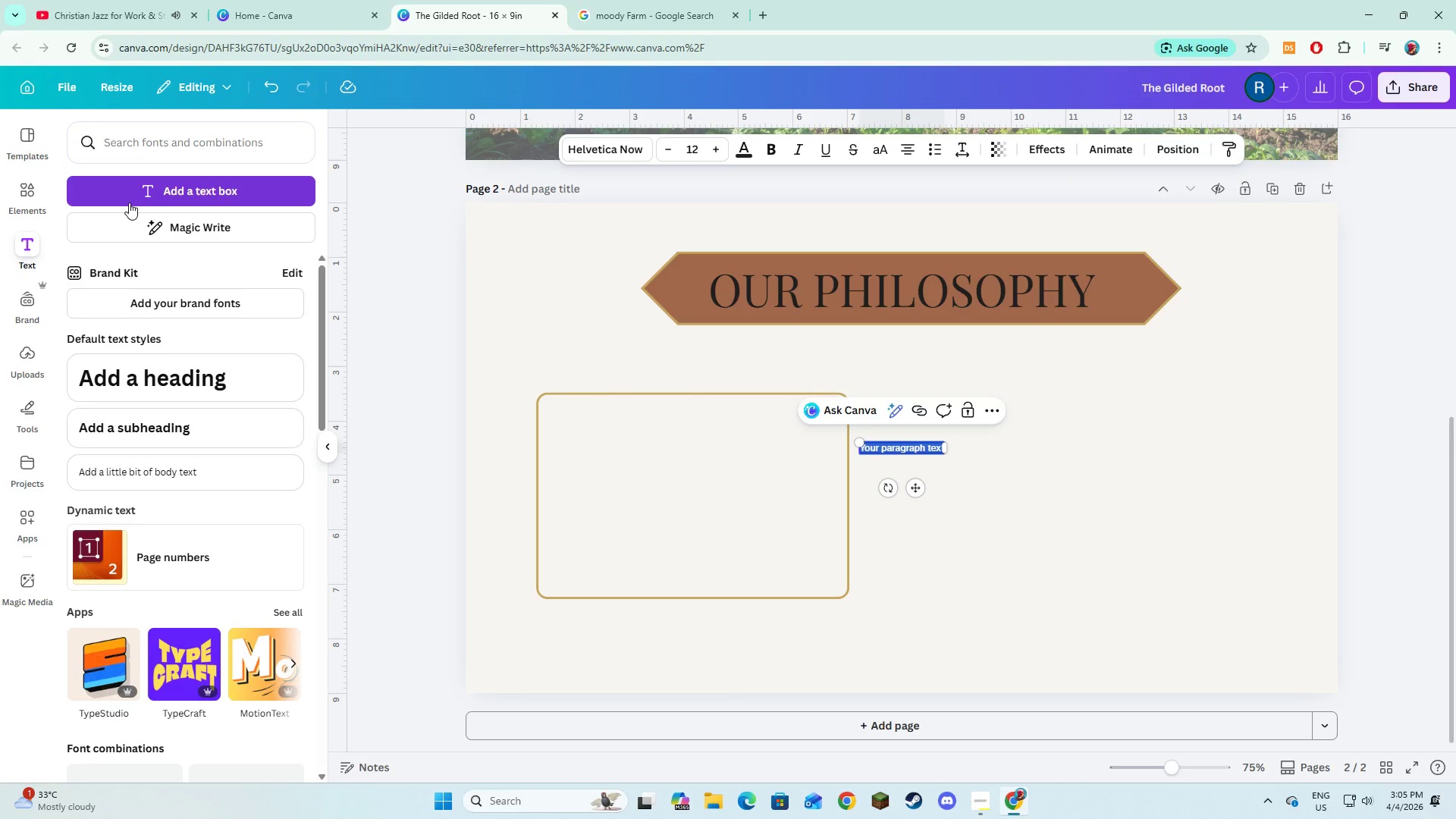 
type(We believe that true luxury begon )
key(Backspace)
type(s)
key(Backspace)
key(Backspace)
key(Backspace)
type(is)
key(Backspace)
type(n )
key(Backspace)
type(s at the source - i n)
key(Backspace)
key(Backspace)
type(h)
key(Backspace)
type(n the soil, in the hands of ha)
key(Backspace)
key(Backspace)
type(farmers, and int)
key(Backspace)
type( the integrity of every ingredient.)
 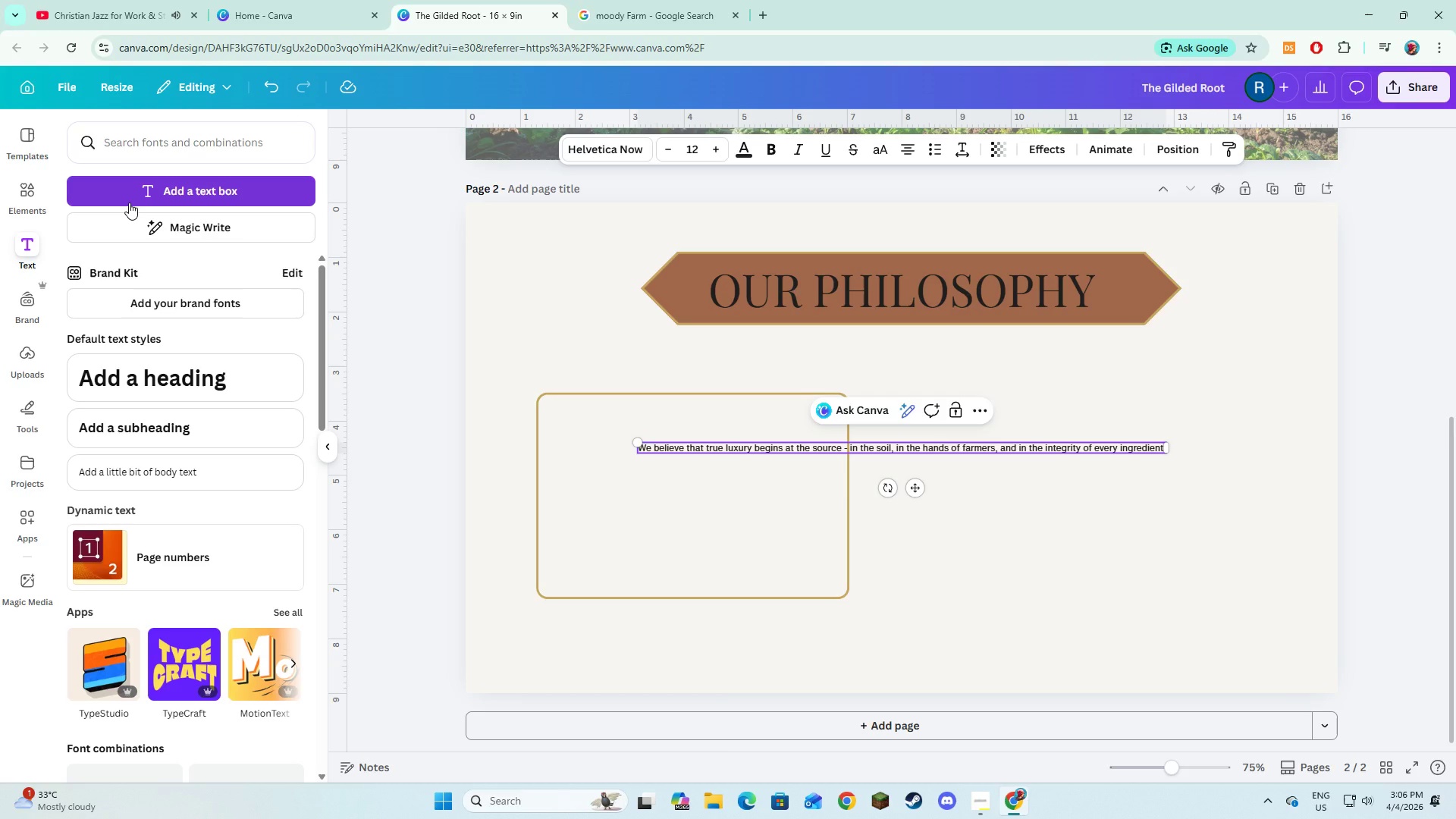 
key(Control+A)
 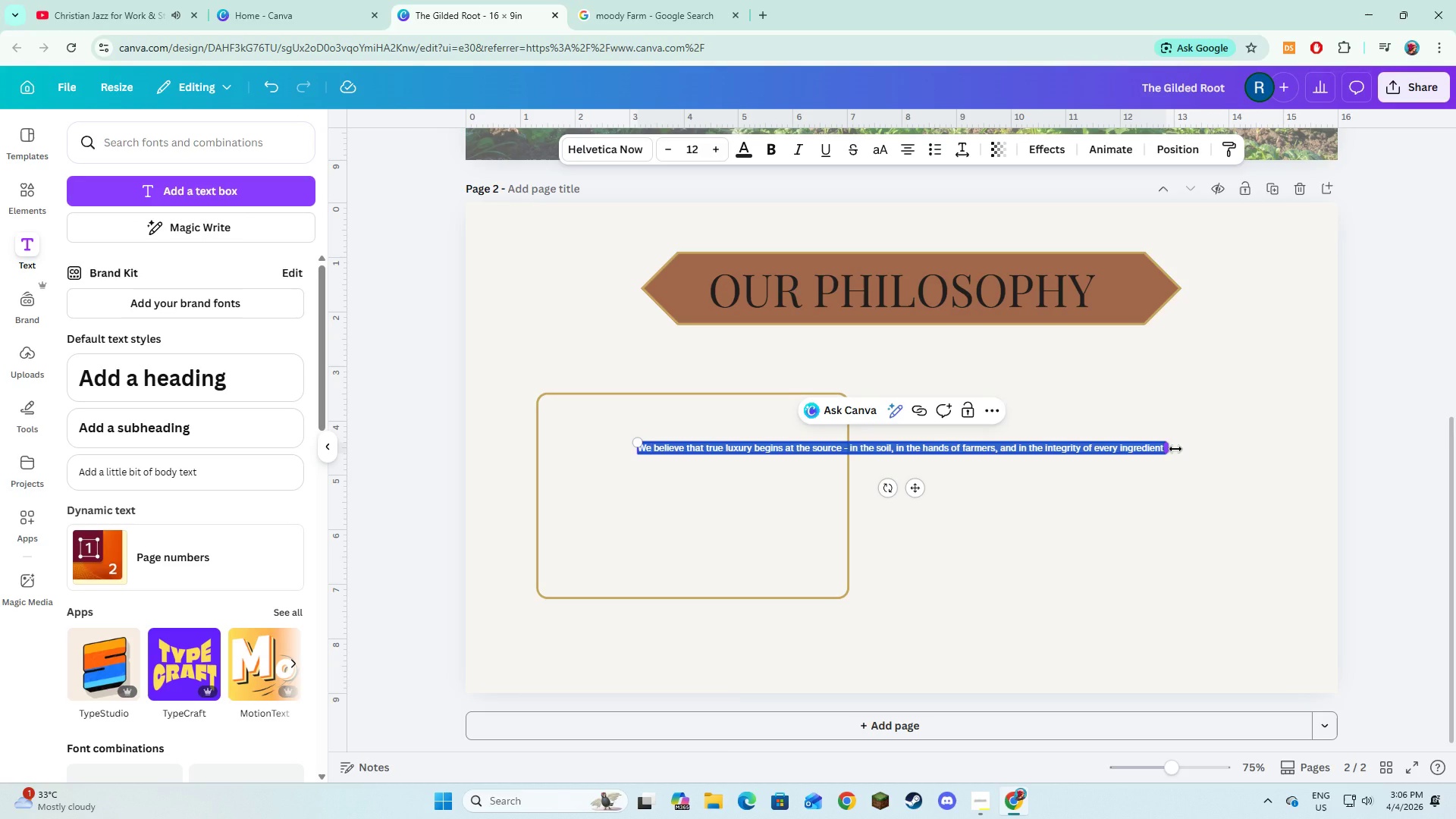 
left_click_drag(start_coordinate=[1172, 449], to_coordinate=[902, 493])
 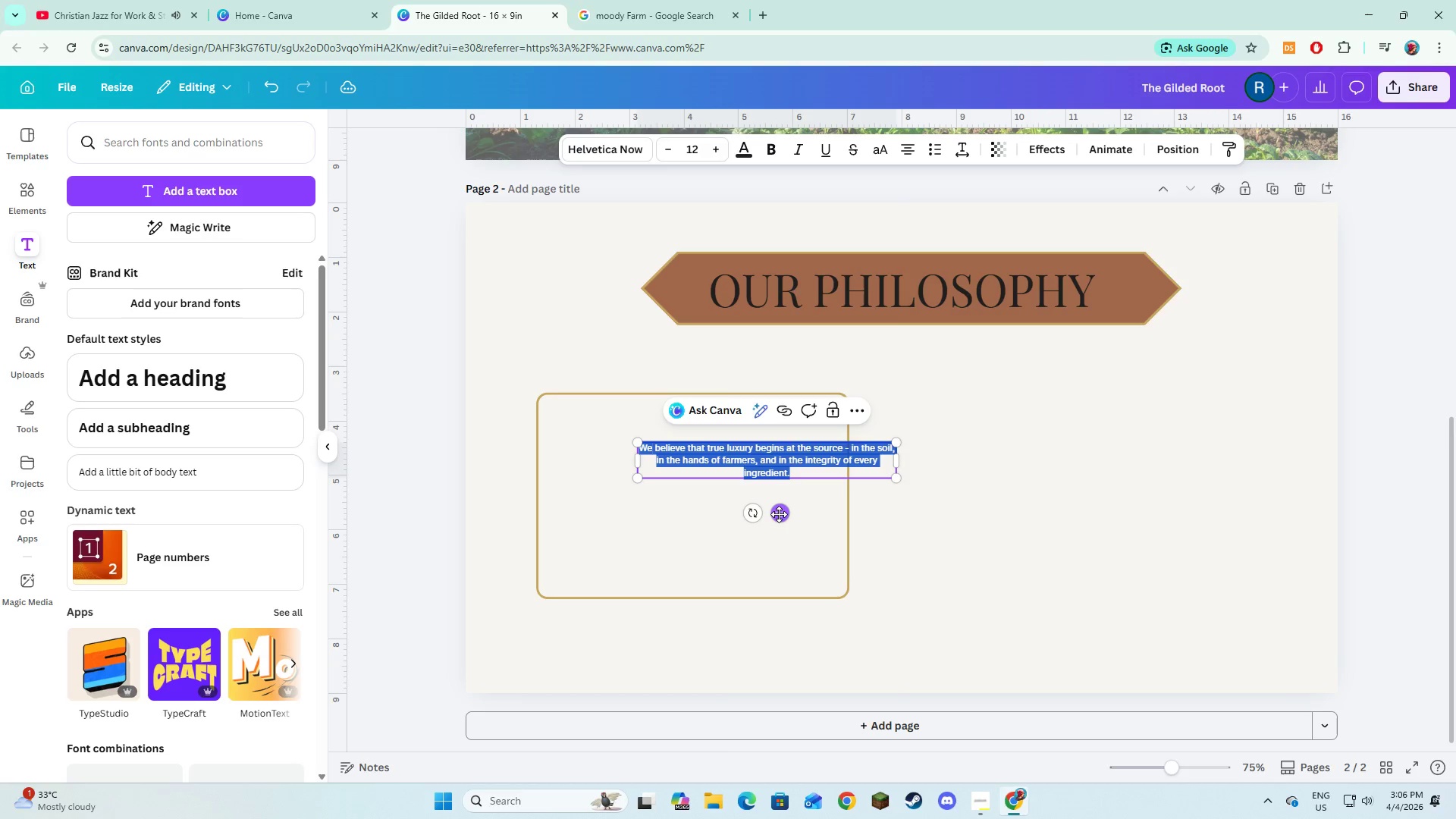 
left_click_drag(start_coordinate=[779, 514], to_coordinate=[702, 520])
 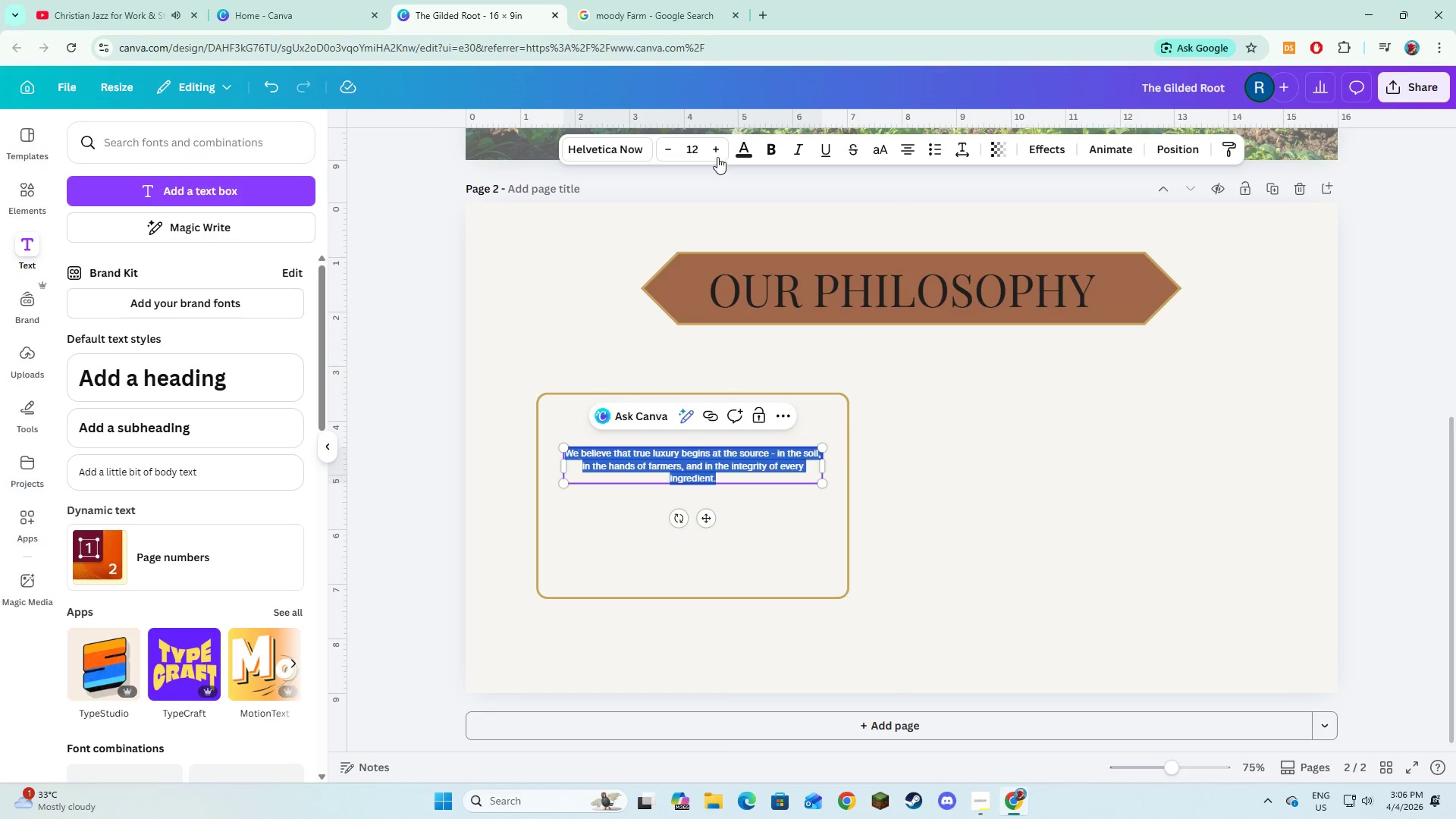 
double_click([716, 155])
 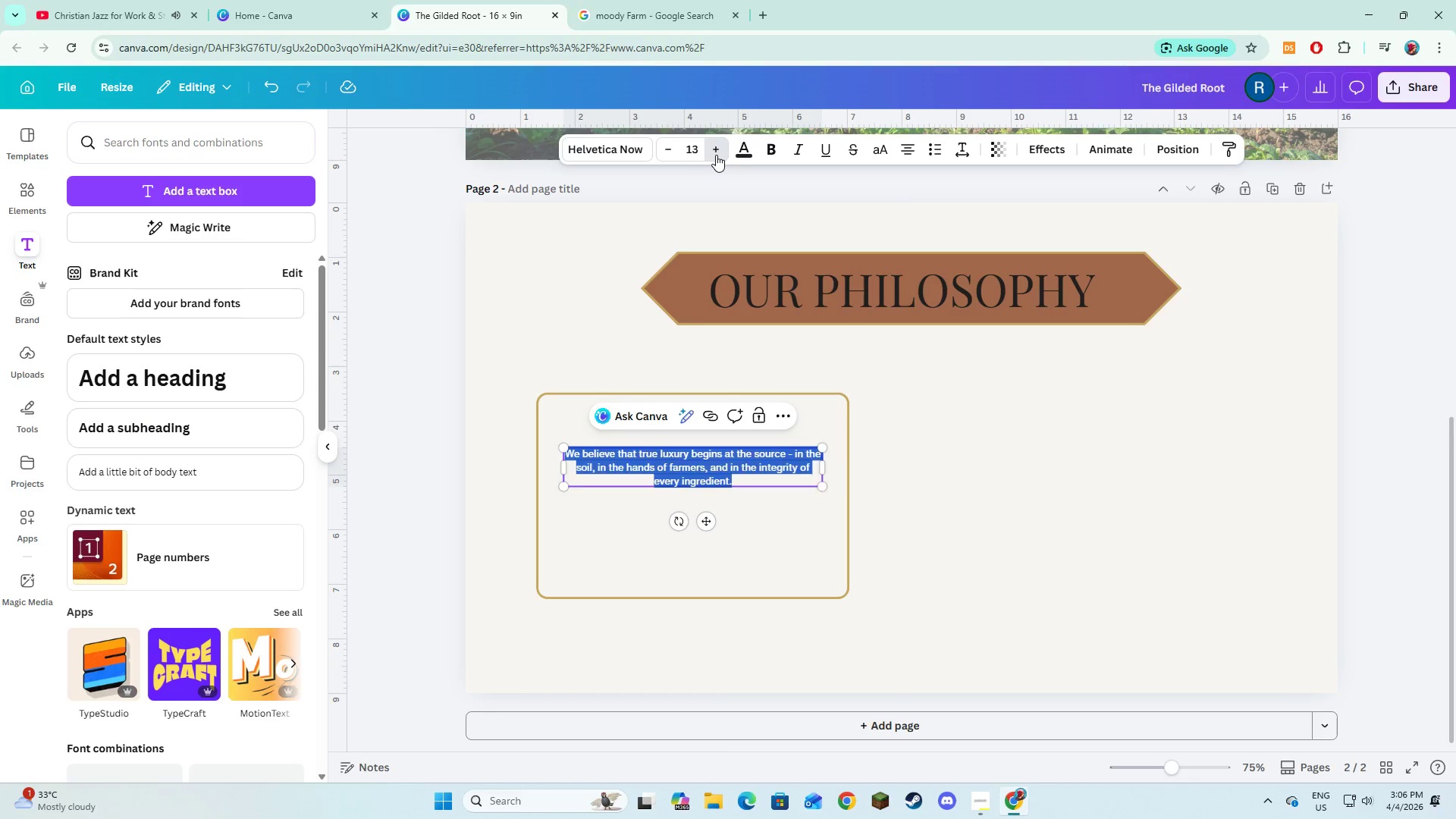 
triple_click([716, 155])
 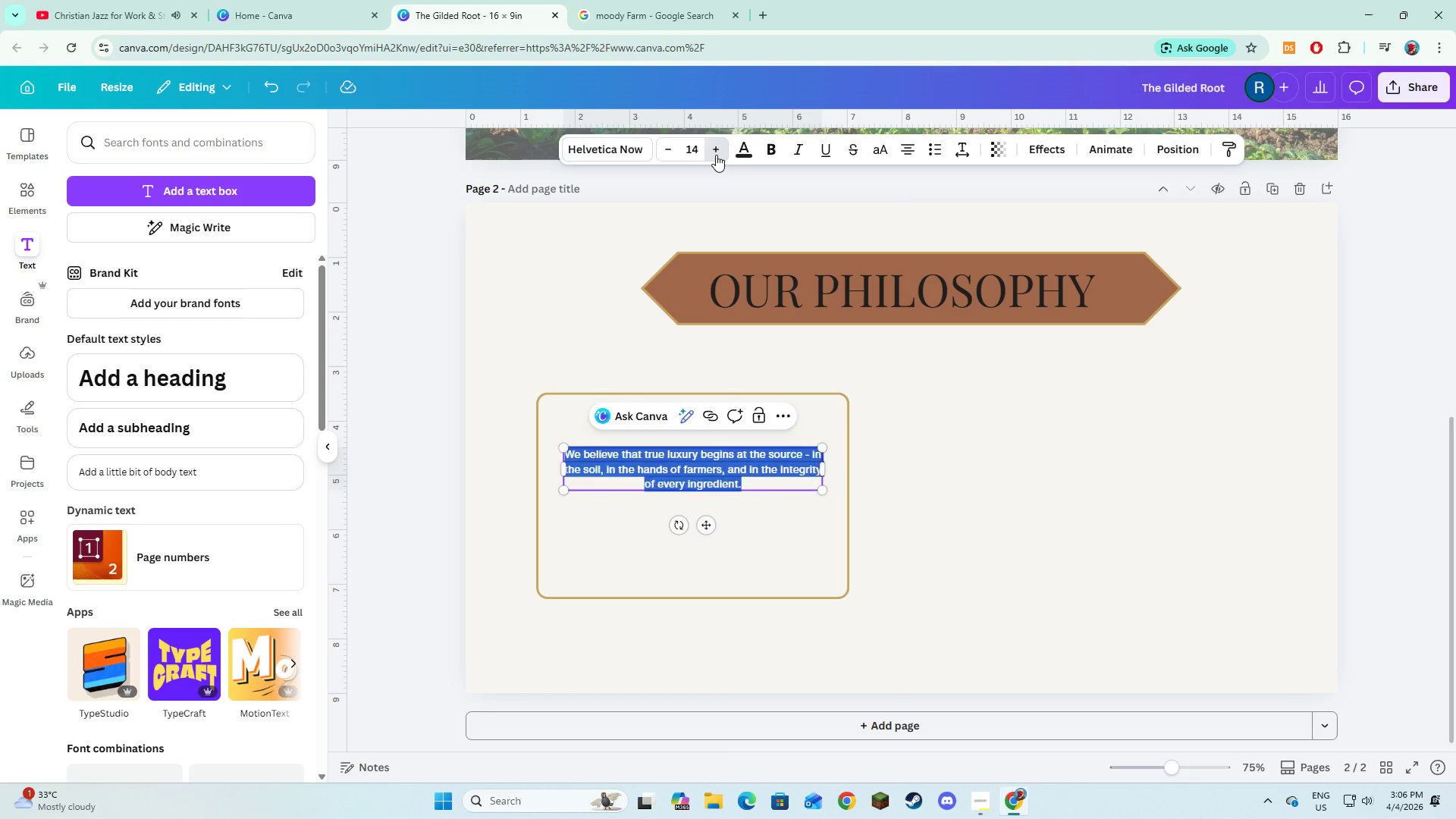 
triple_click([716, 155])
 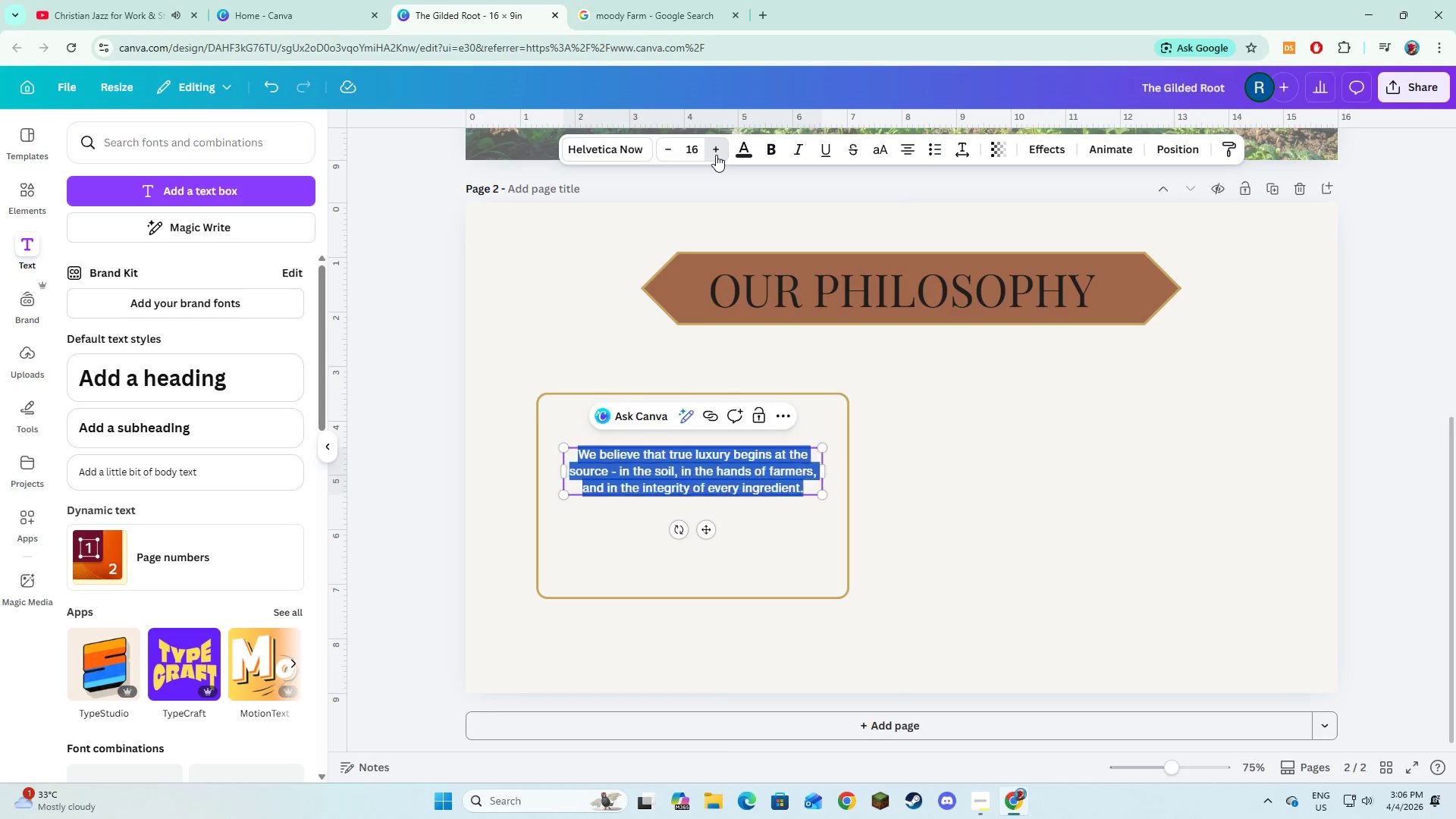 
triple_click([716, 155])
 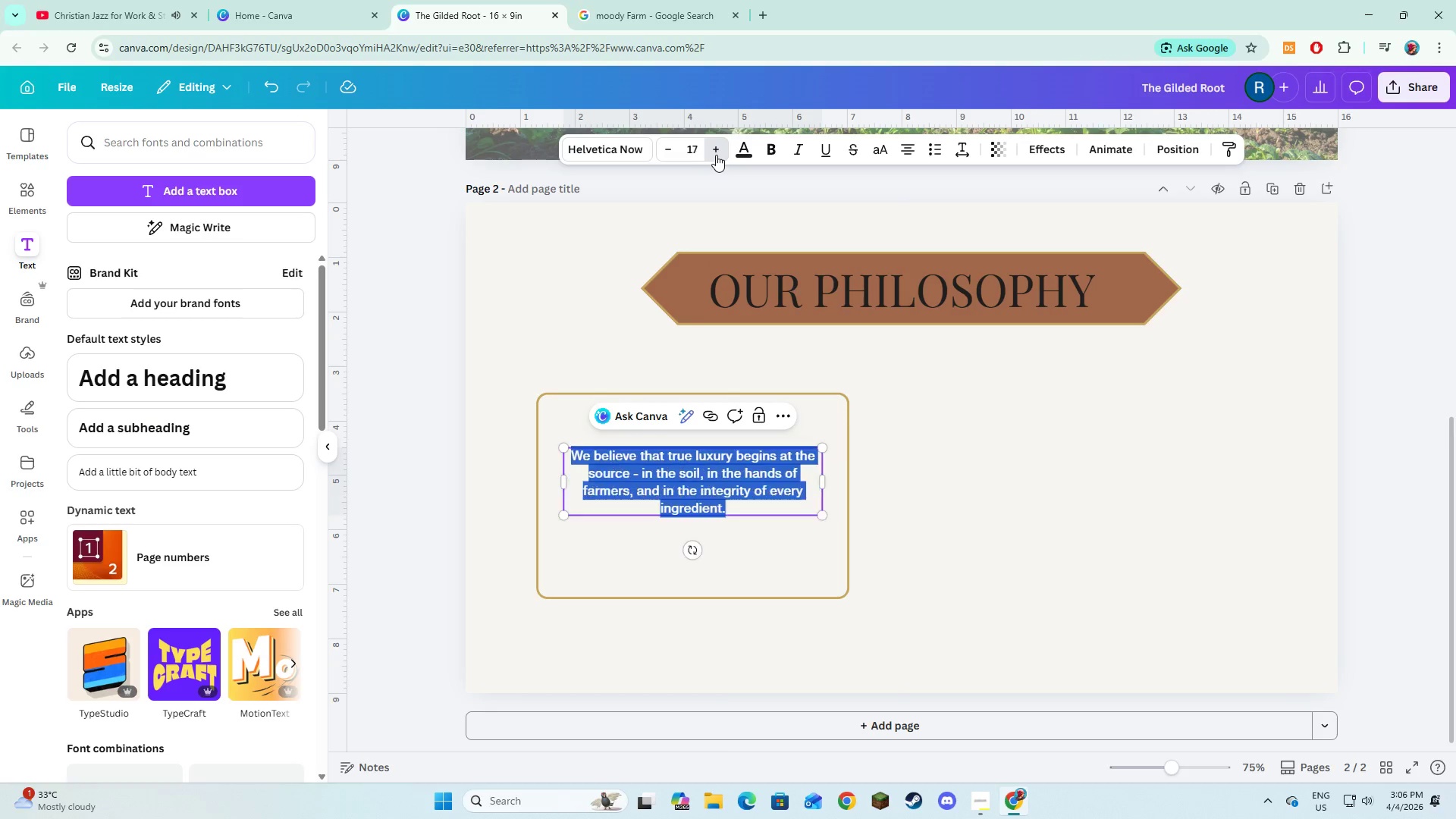 
triple_click([716, 155])
 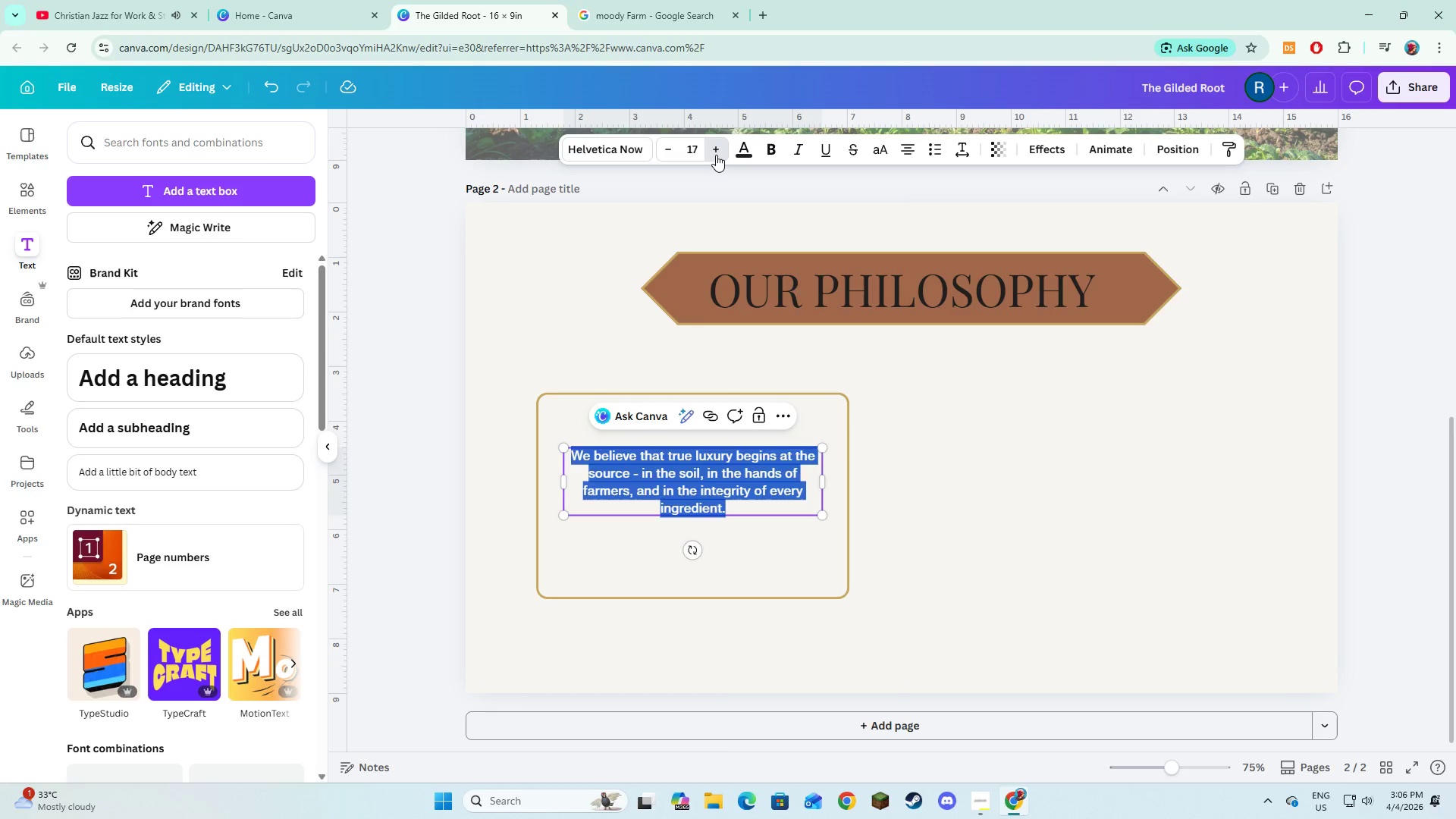 
triple_click([716, 155])
 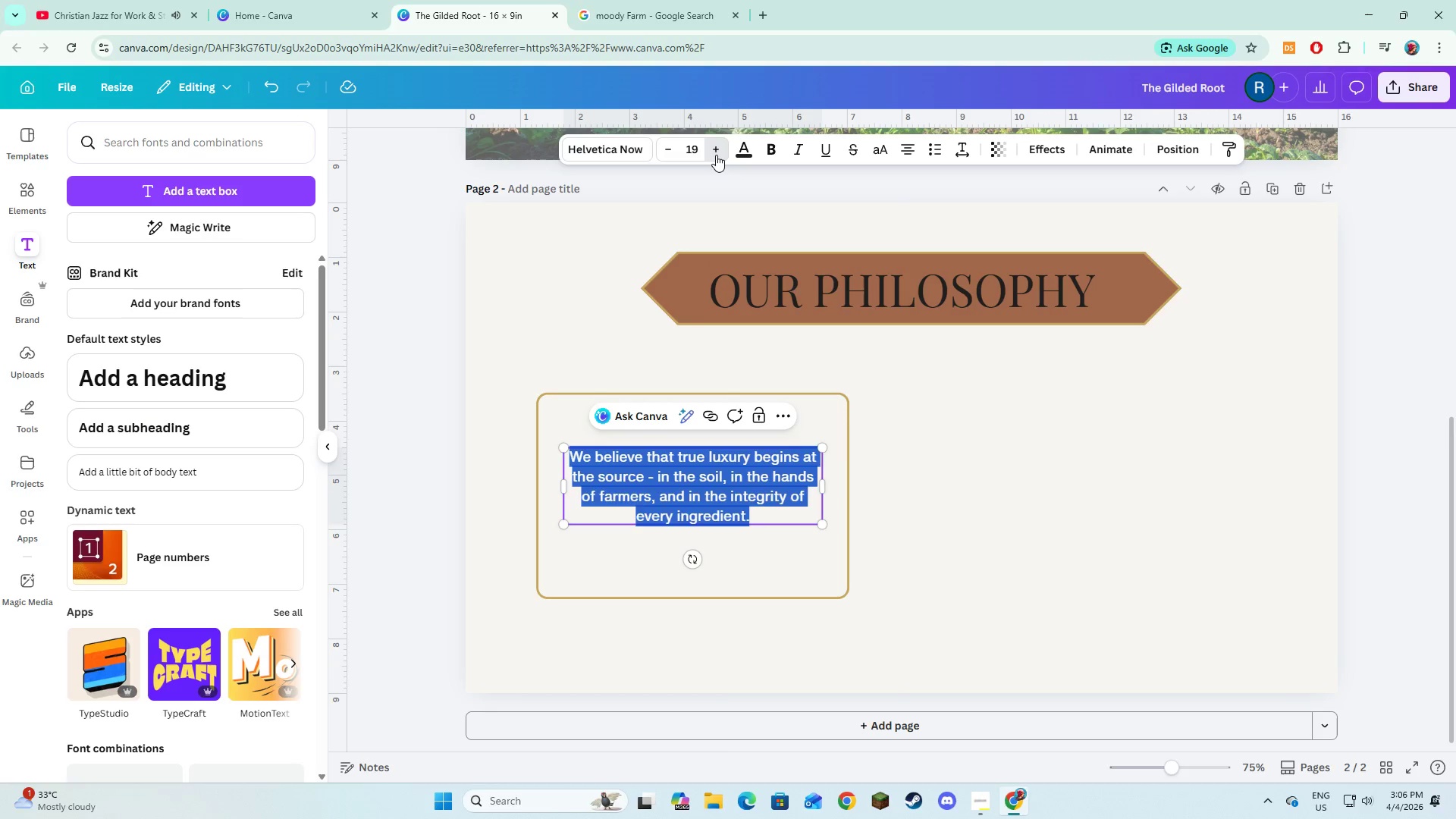 
triple_click([716, 155])
 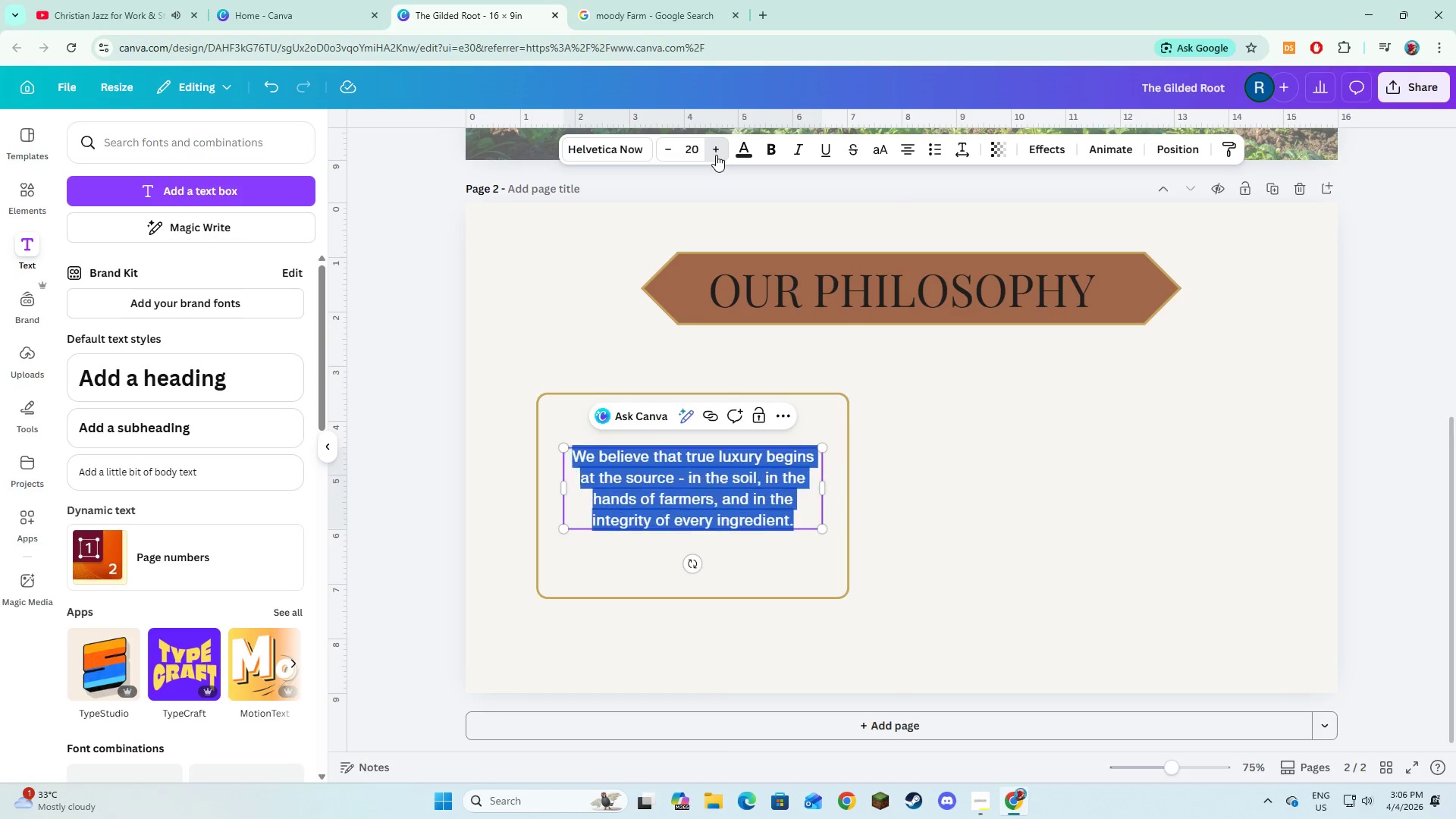 
triple_click([716, 155])
 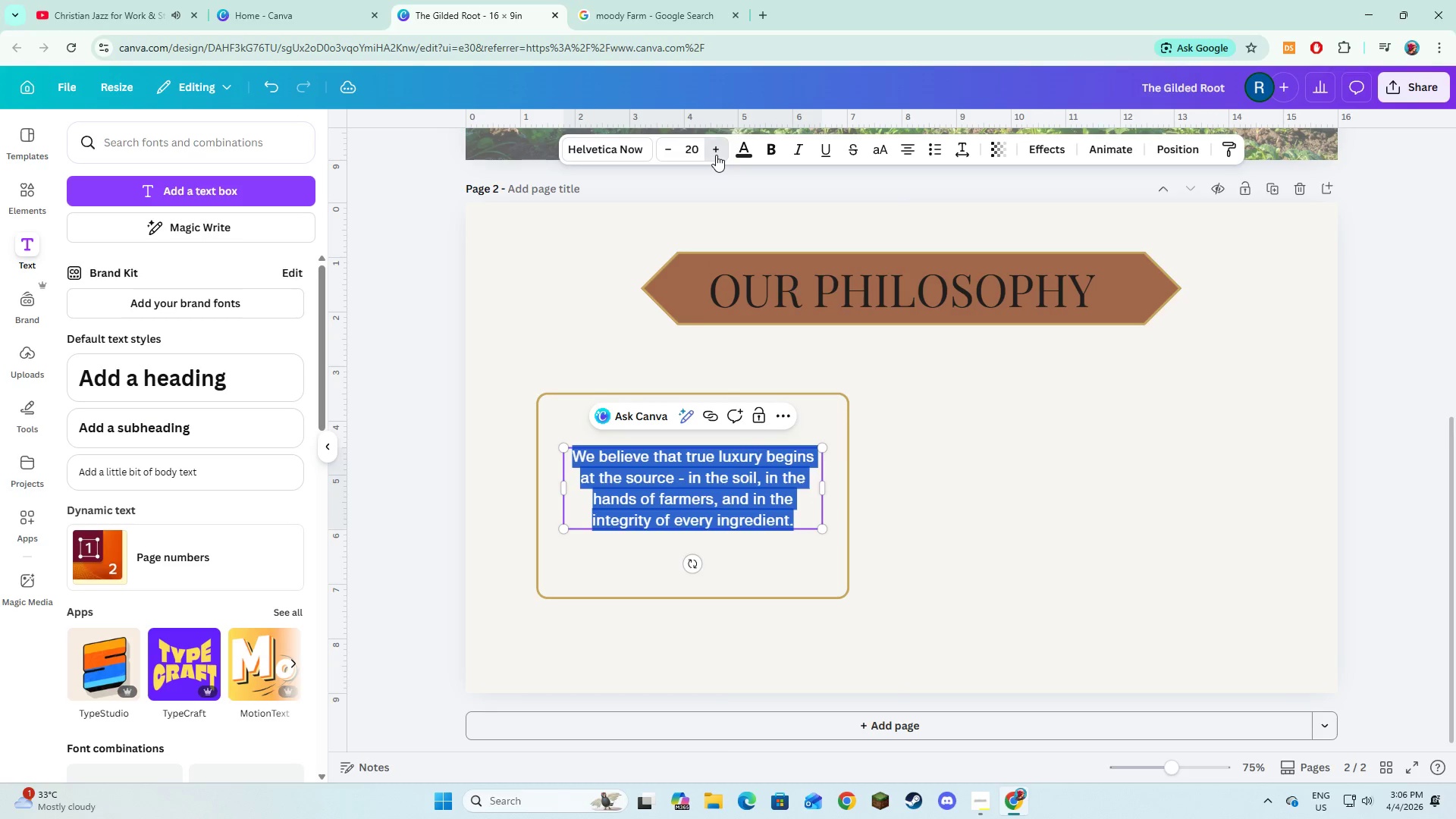 
triple_click([716, 155])
 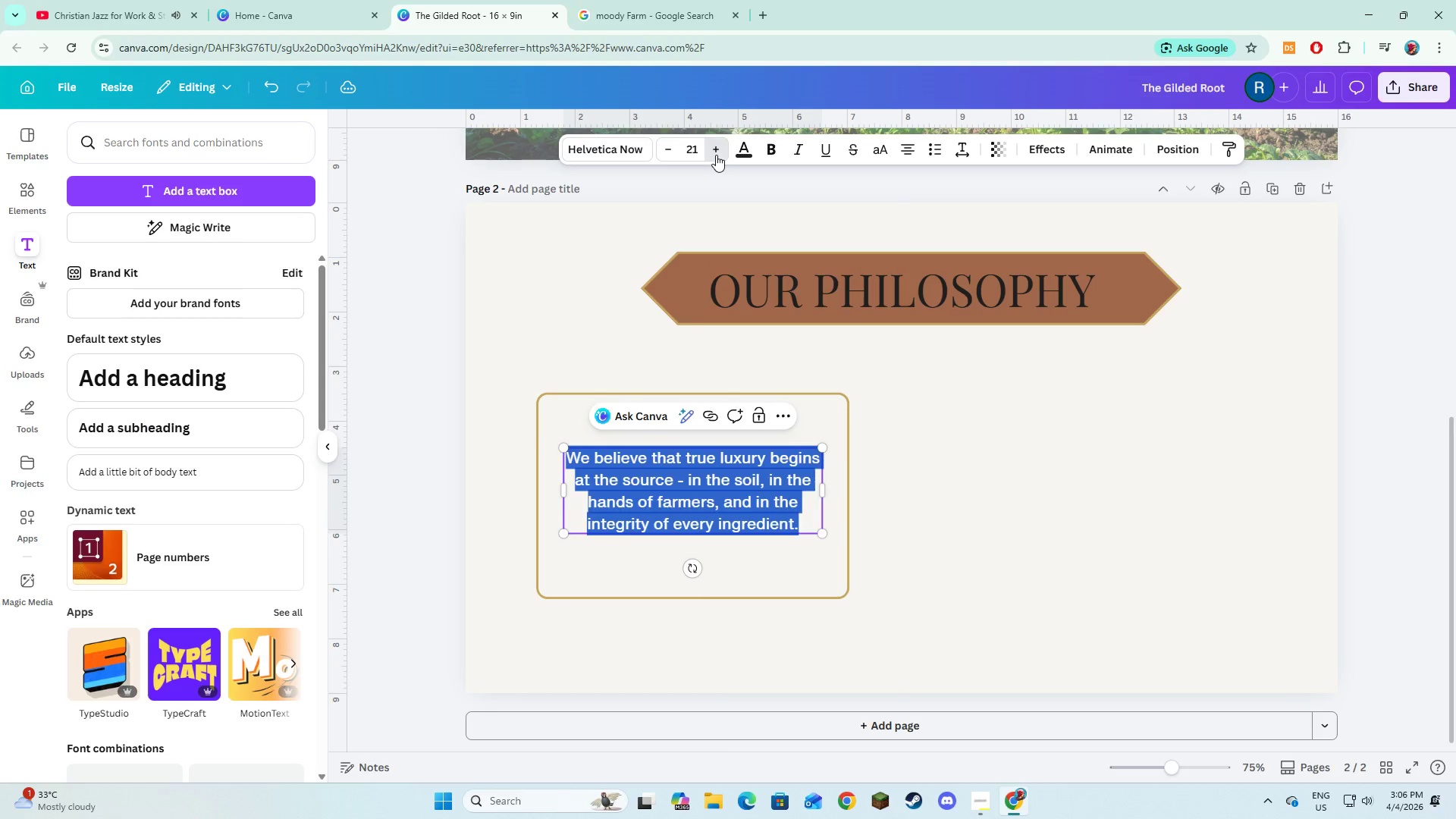 
triple_click([716, 155])
 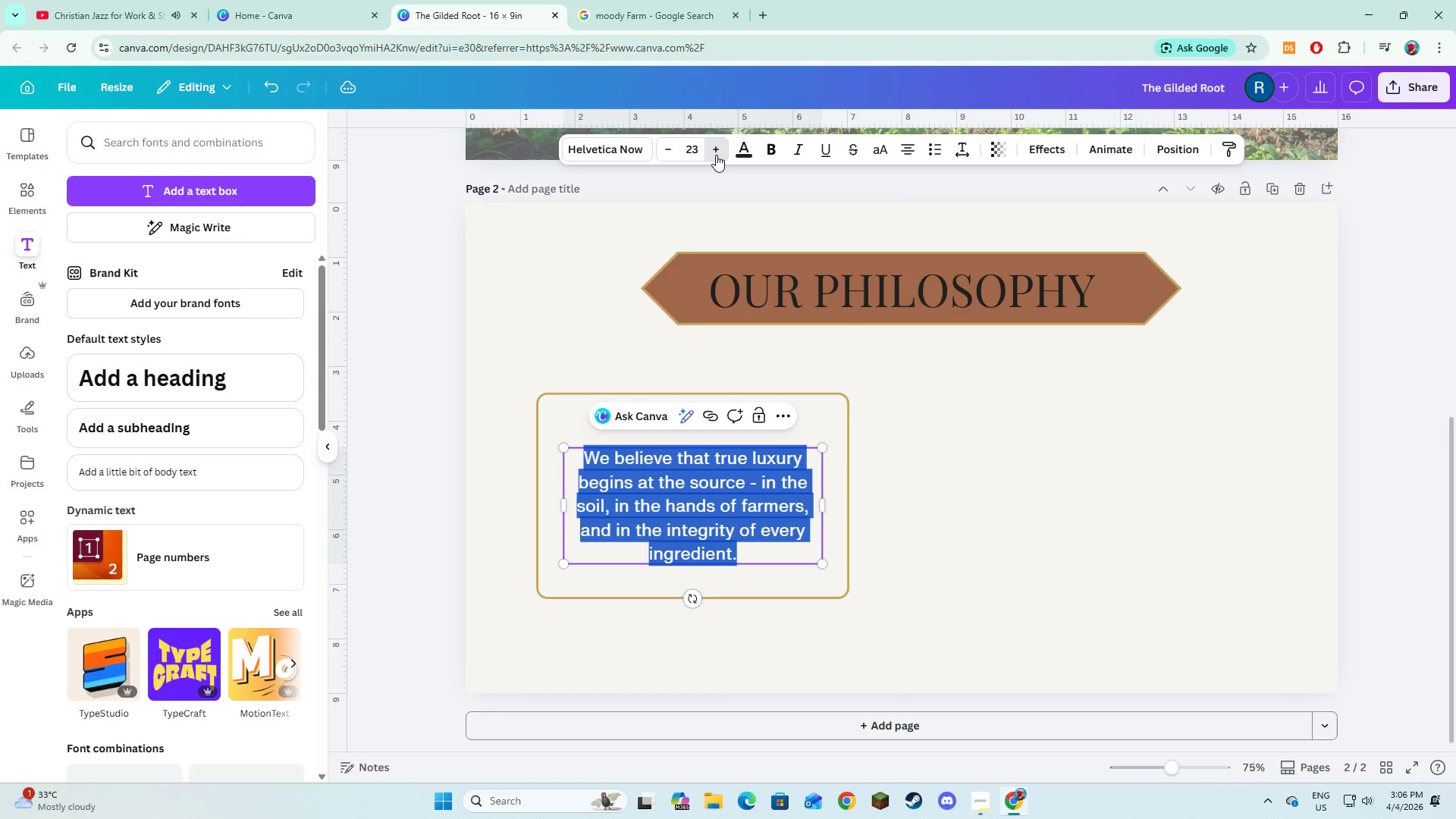 
triple_click([716, 155])
 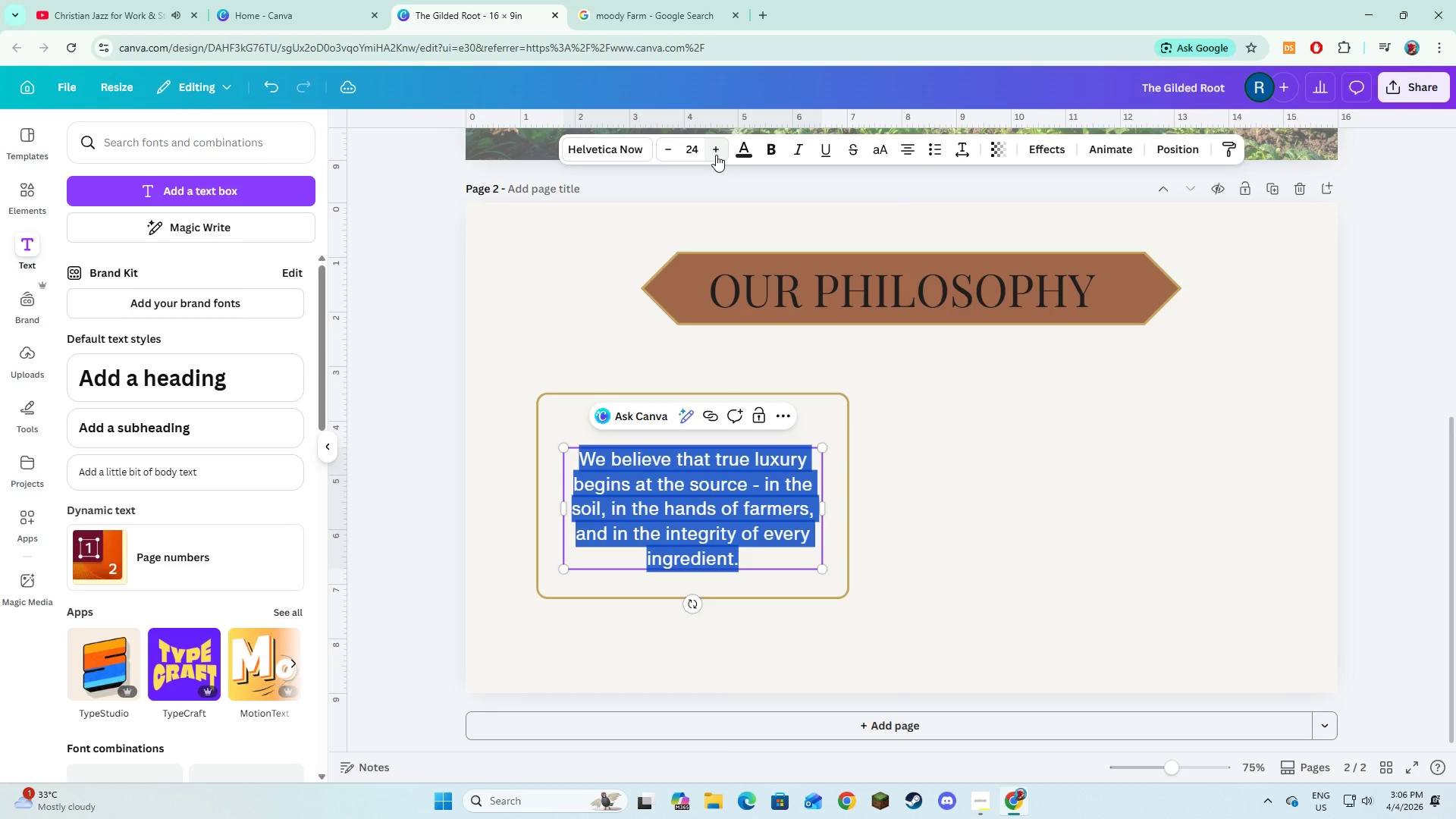 
left_click([716, 155])
 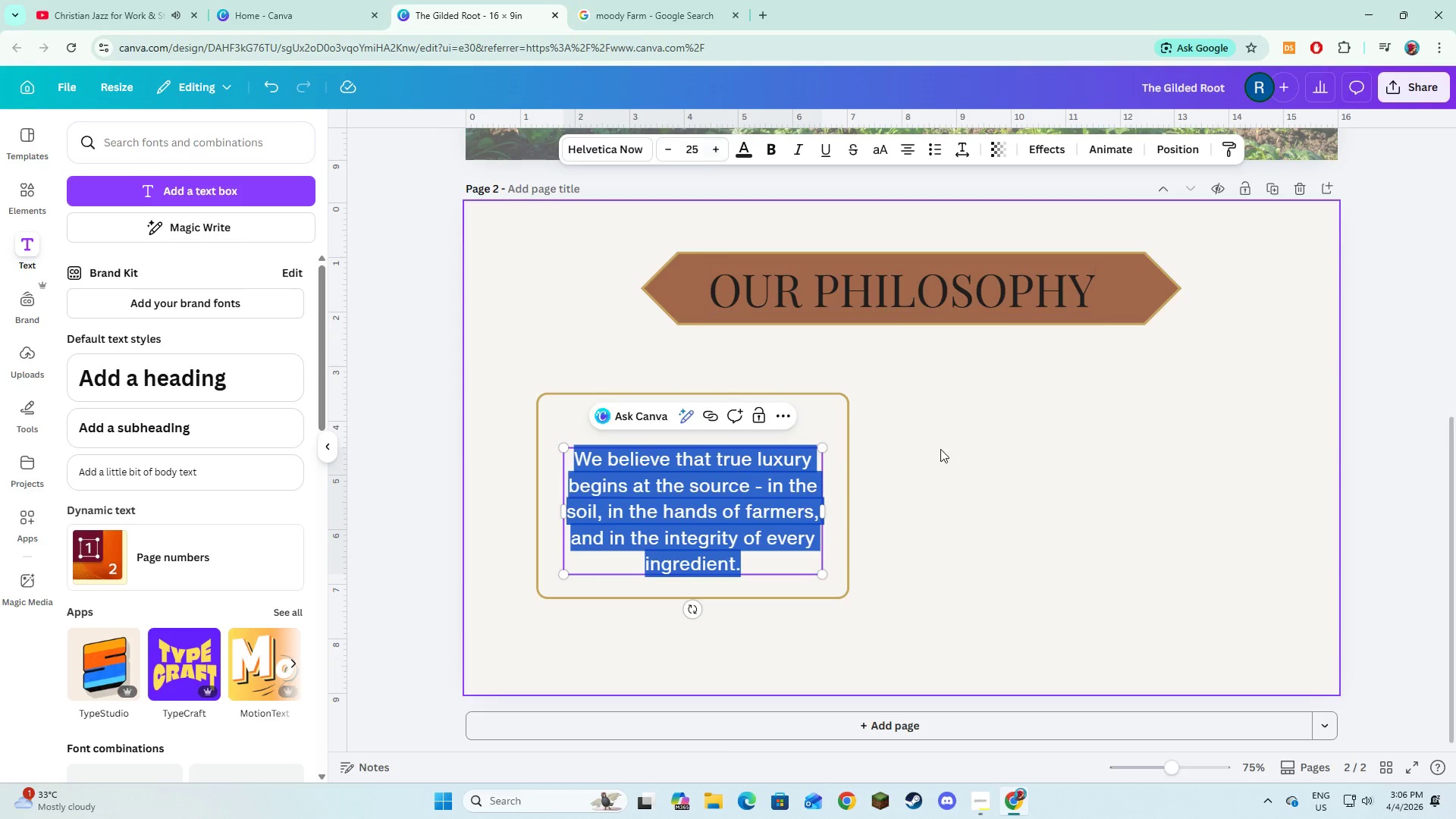 
double_click([727, 513])
 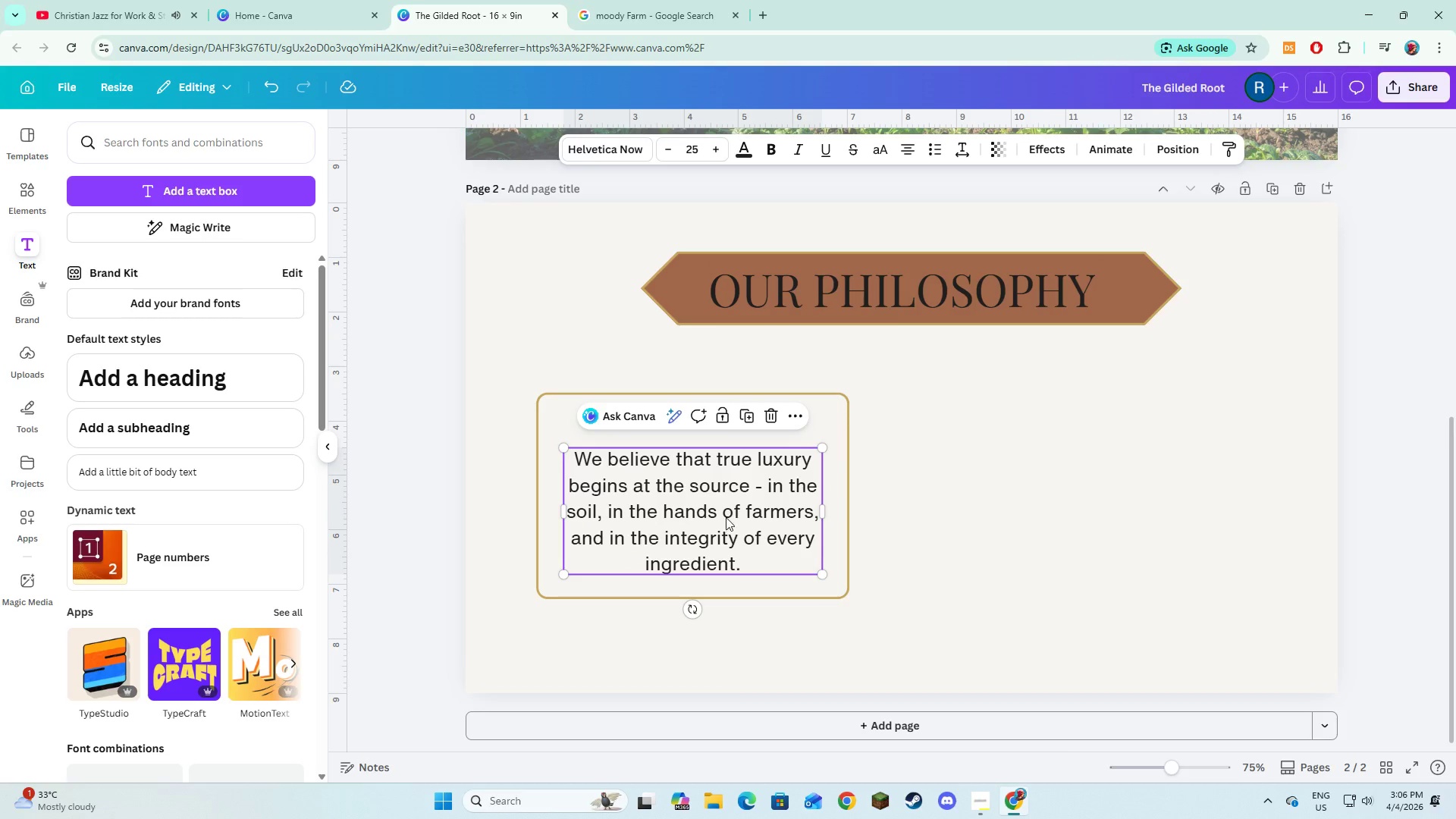 
left_click_drag(start_coordinate=[726, 519], to_coordinate=[727, 511])
 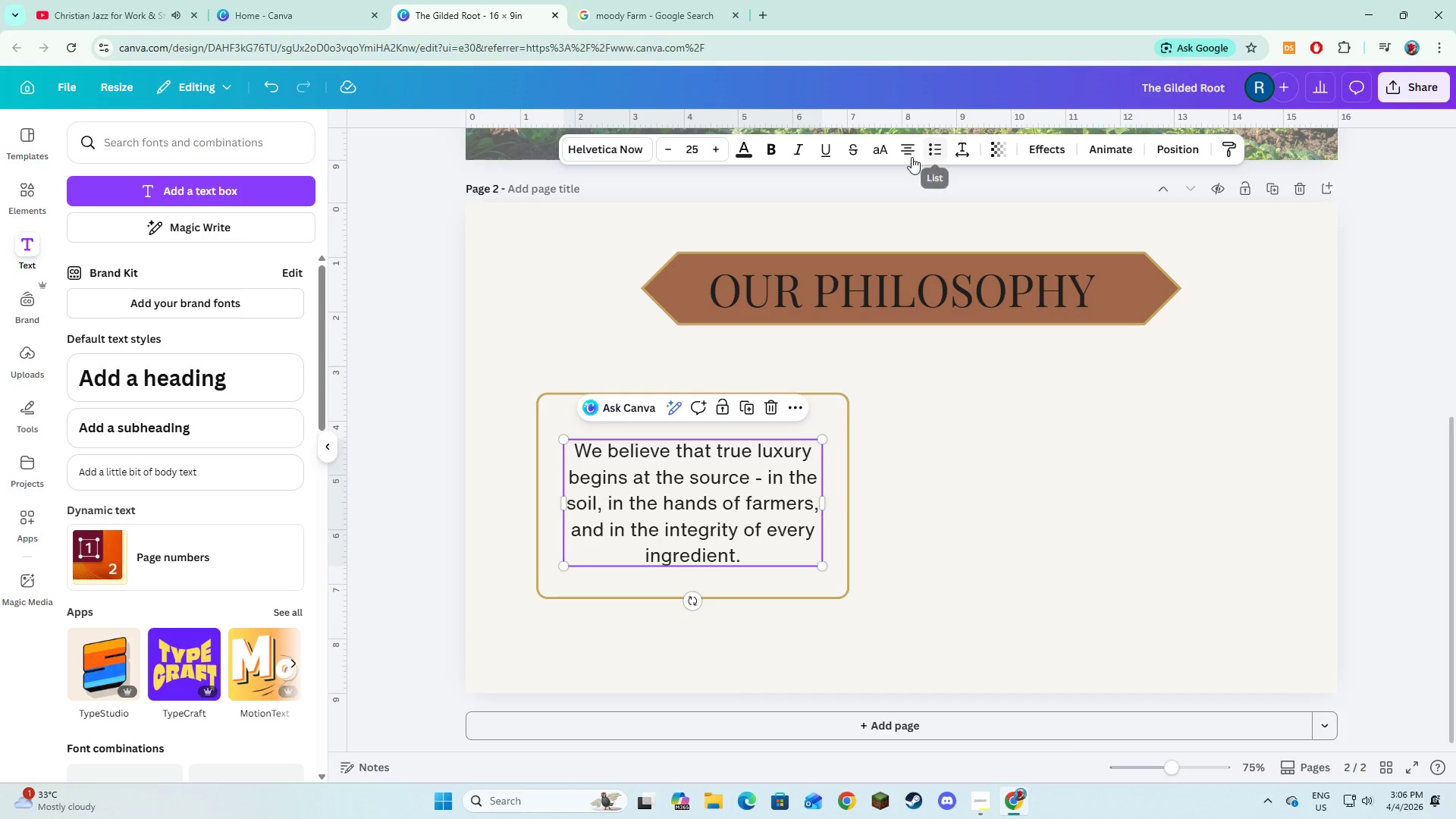 
left_click([909, 155])
 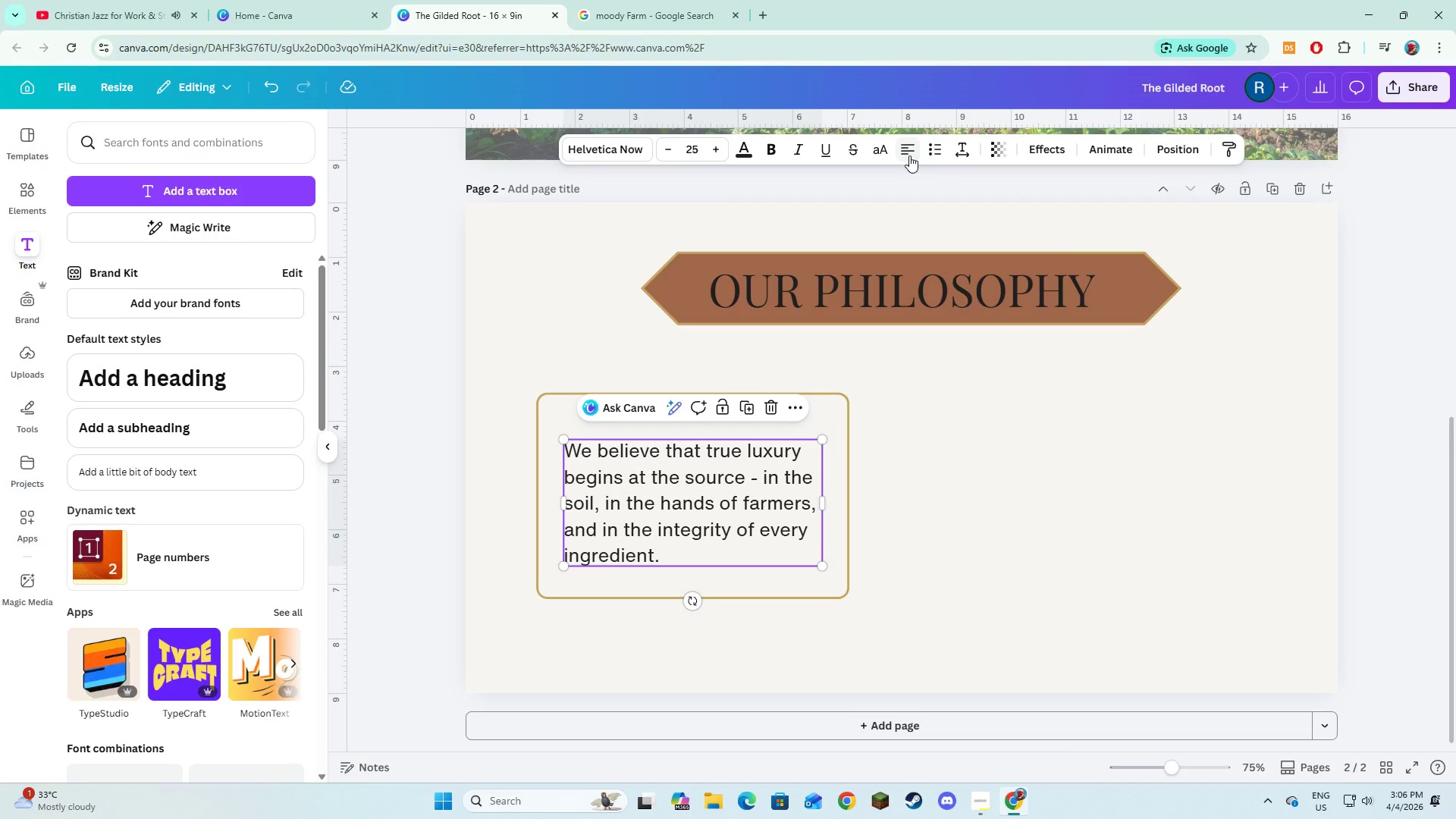 
left_click([909, 155])
 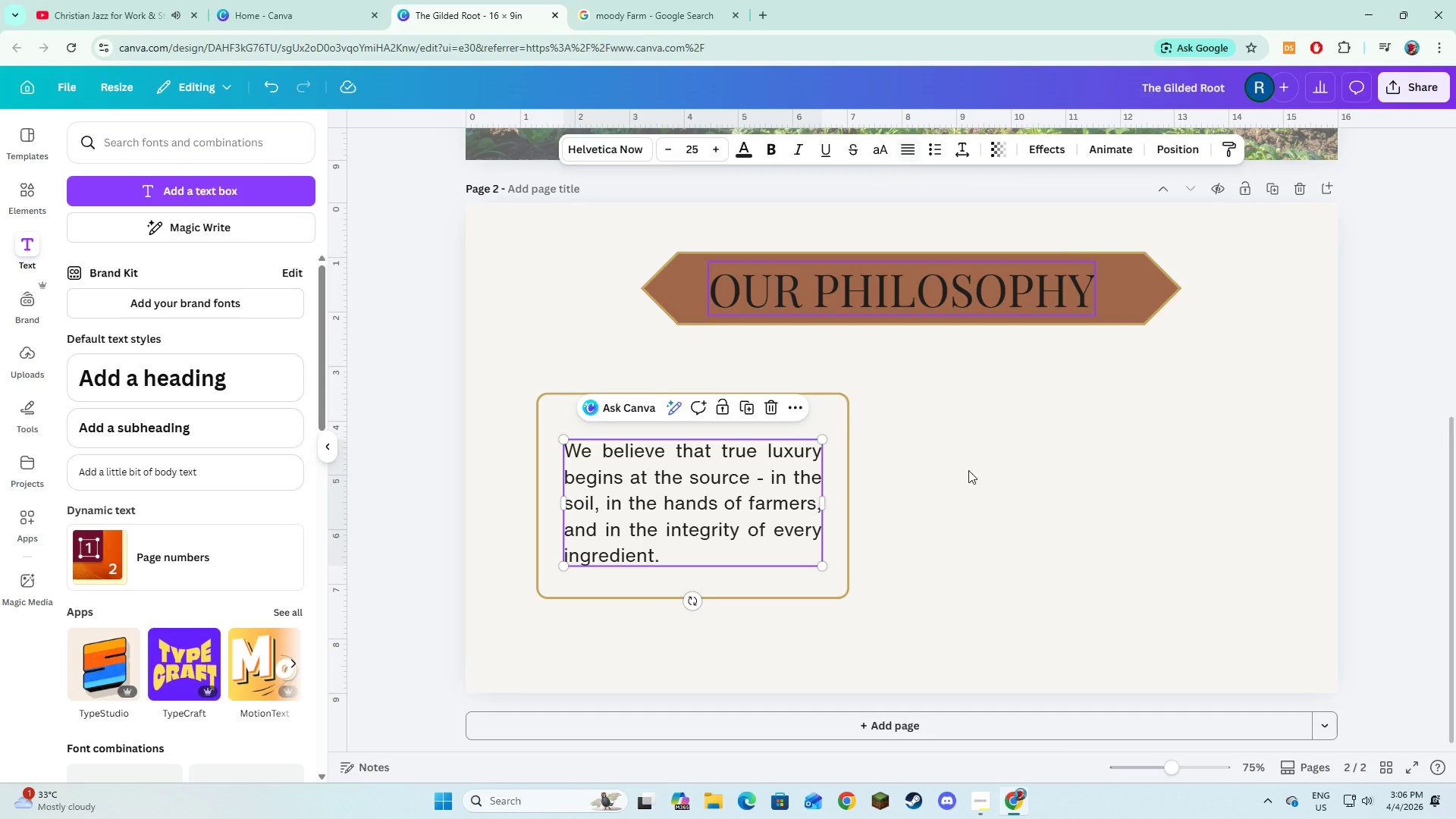 
left_click([997, 594])
 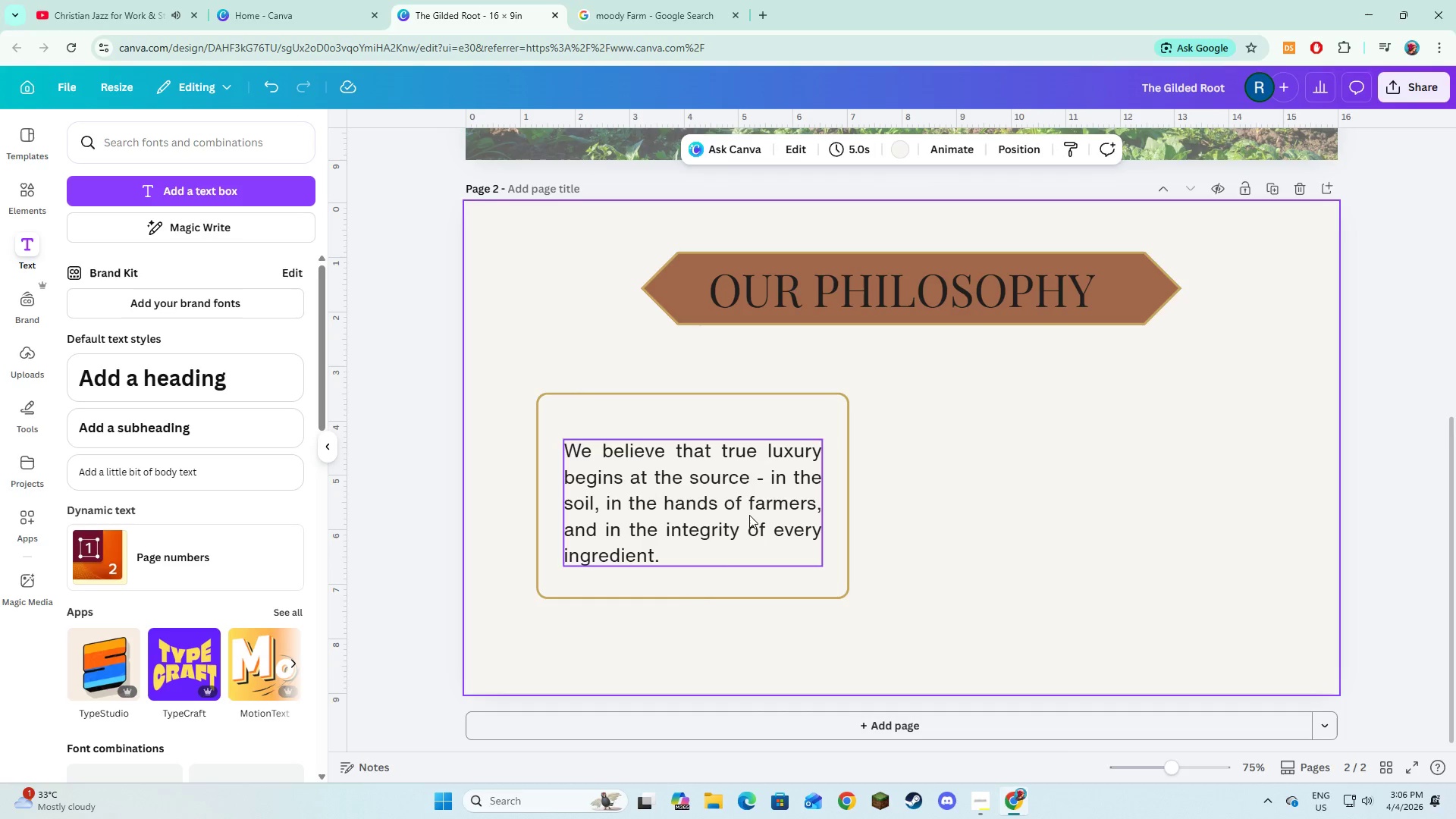 
left_click([747, 514])
 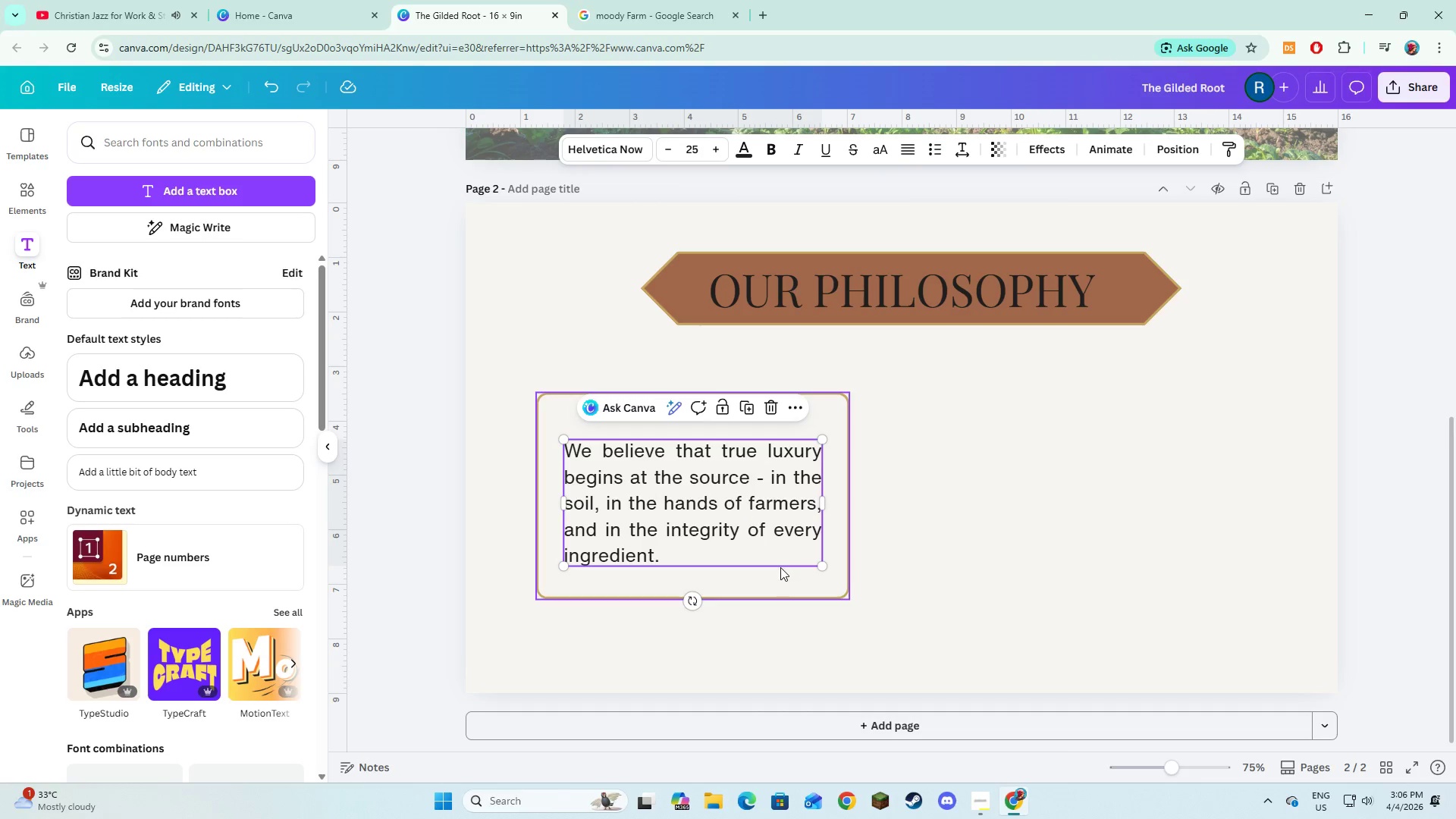 
left_click_drag(start_coordinate=[759, 550], to_coordinate=[759, 541])
 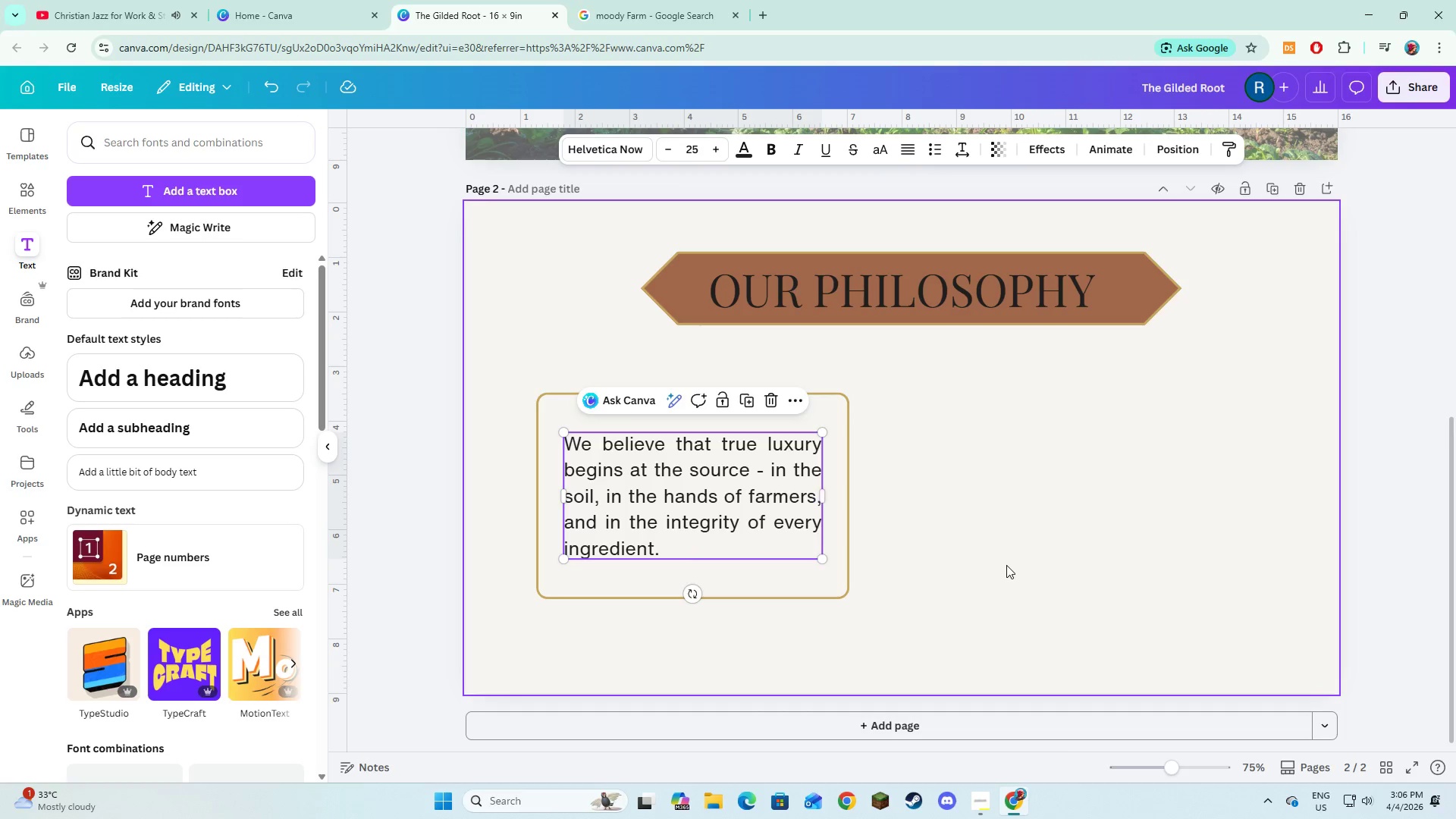 
left_click([1006, 565])
 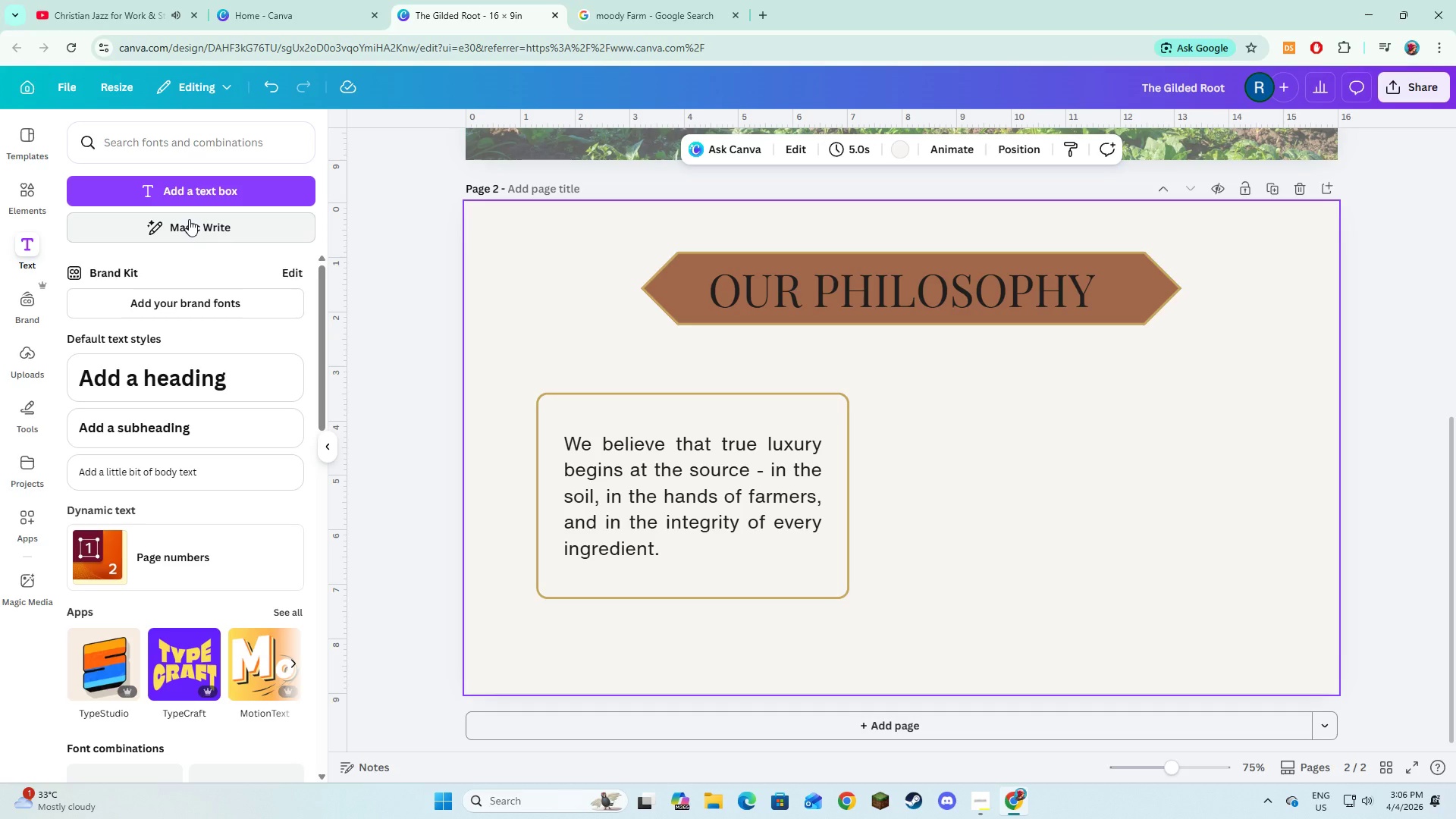 
wait(15.95)
 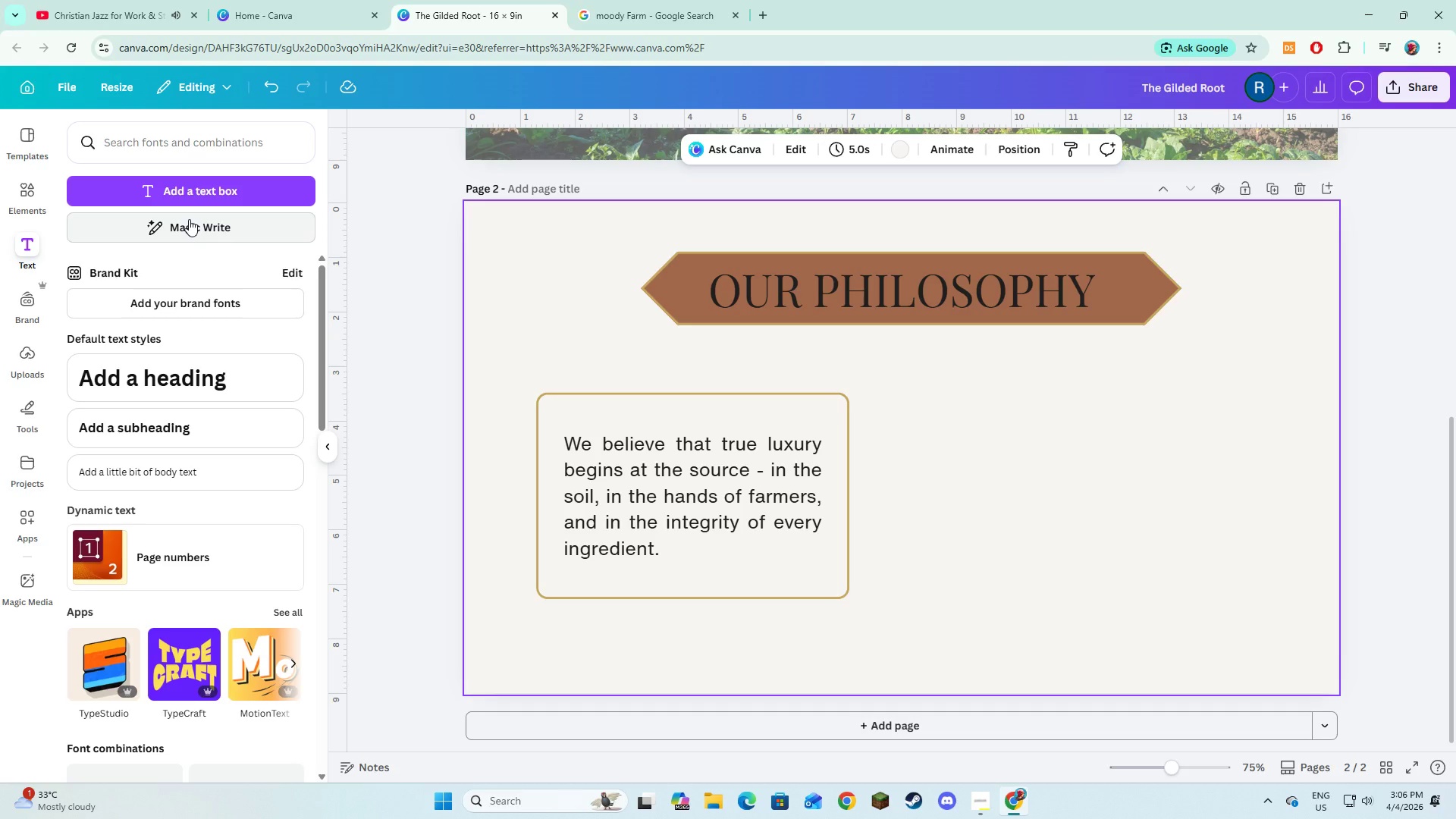 
key(Alt+AltLeft)
 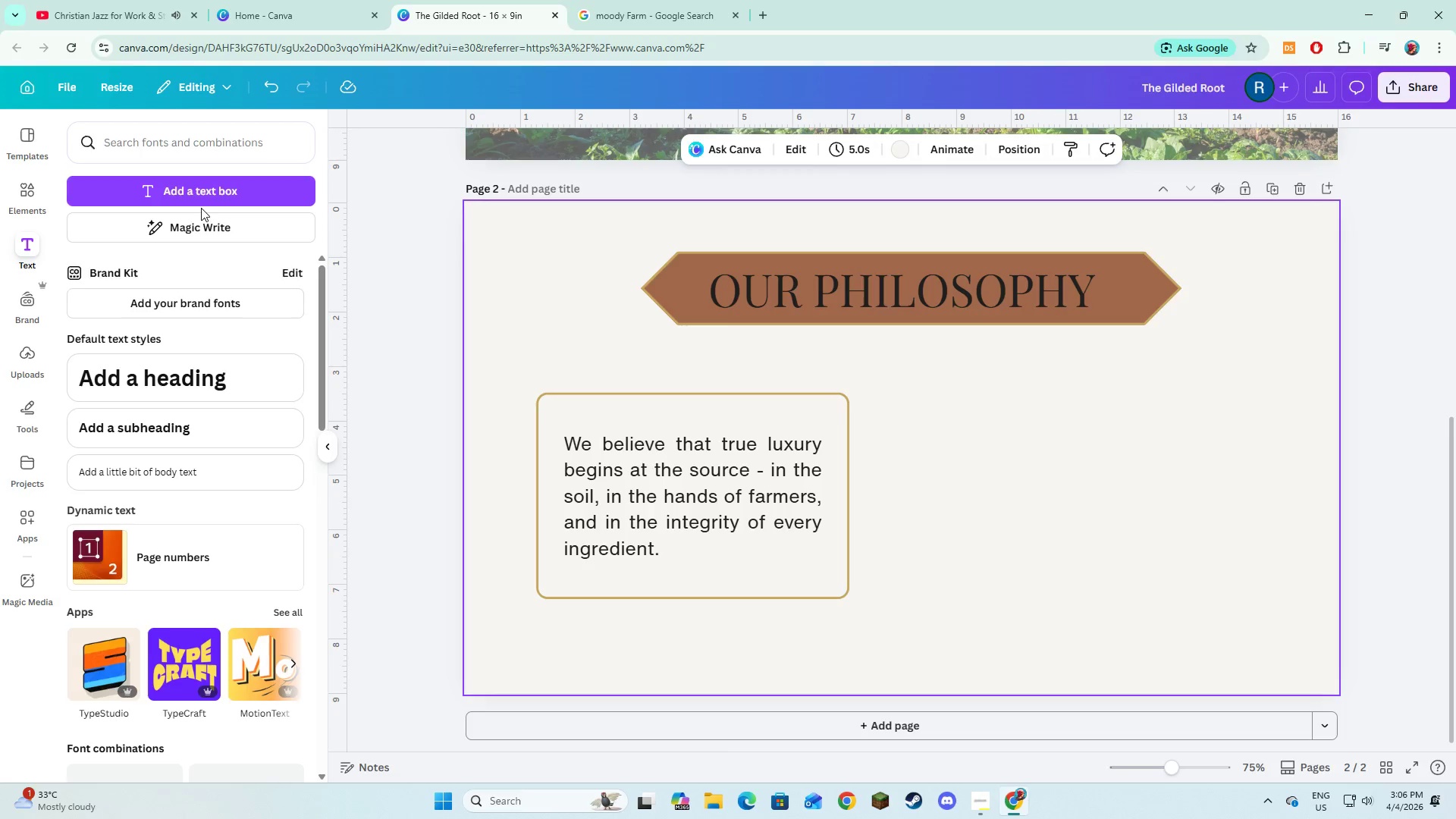 
key(Alt+Tab)
 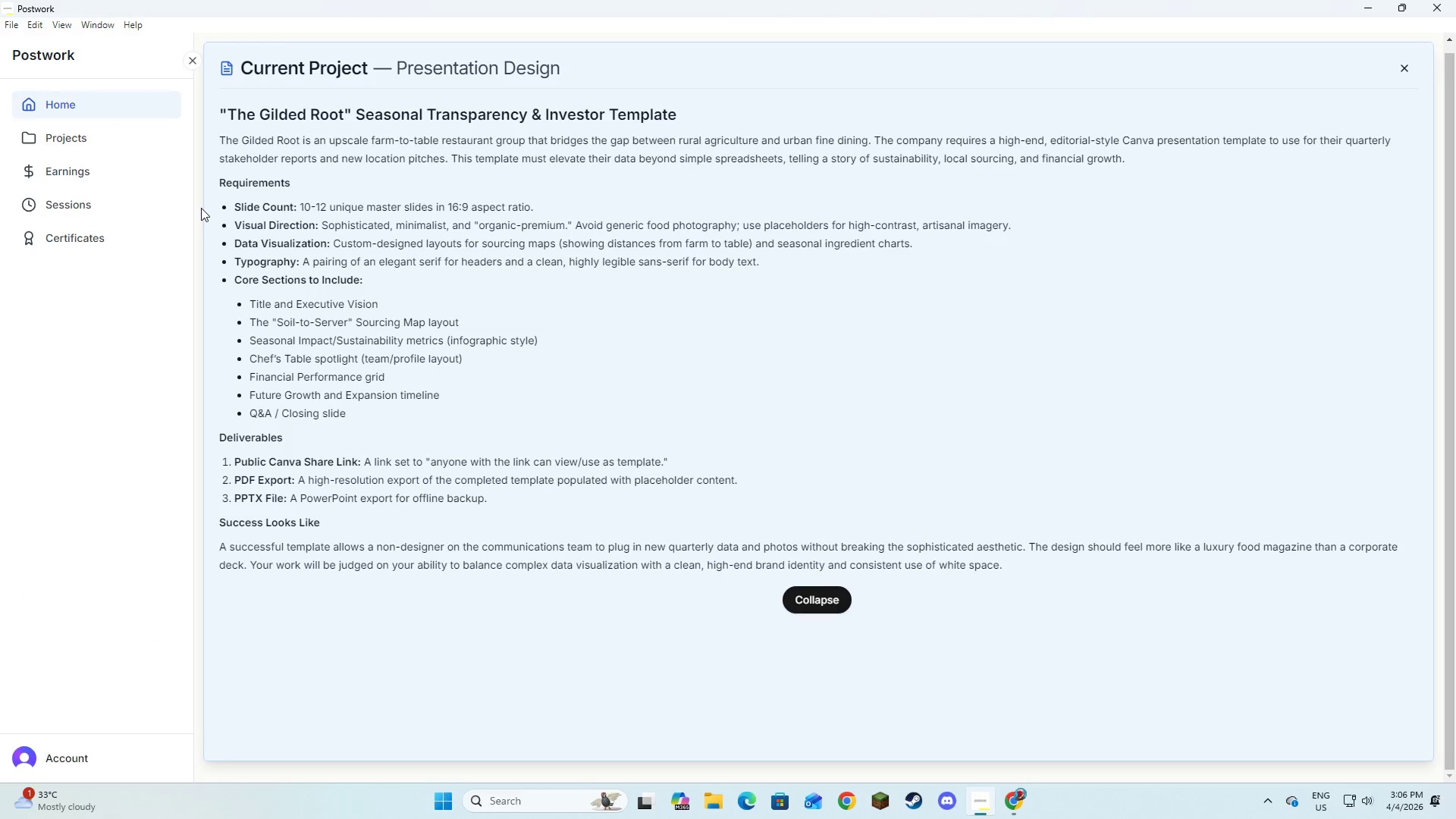 
key(Alt+AltLeft)